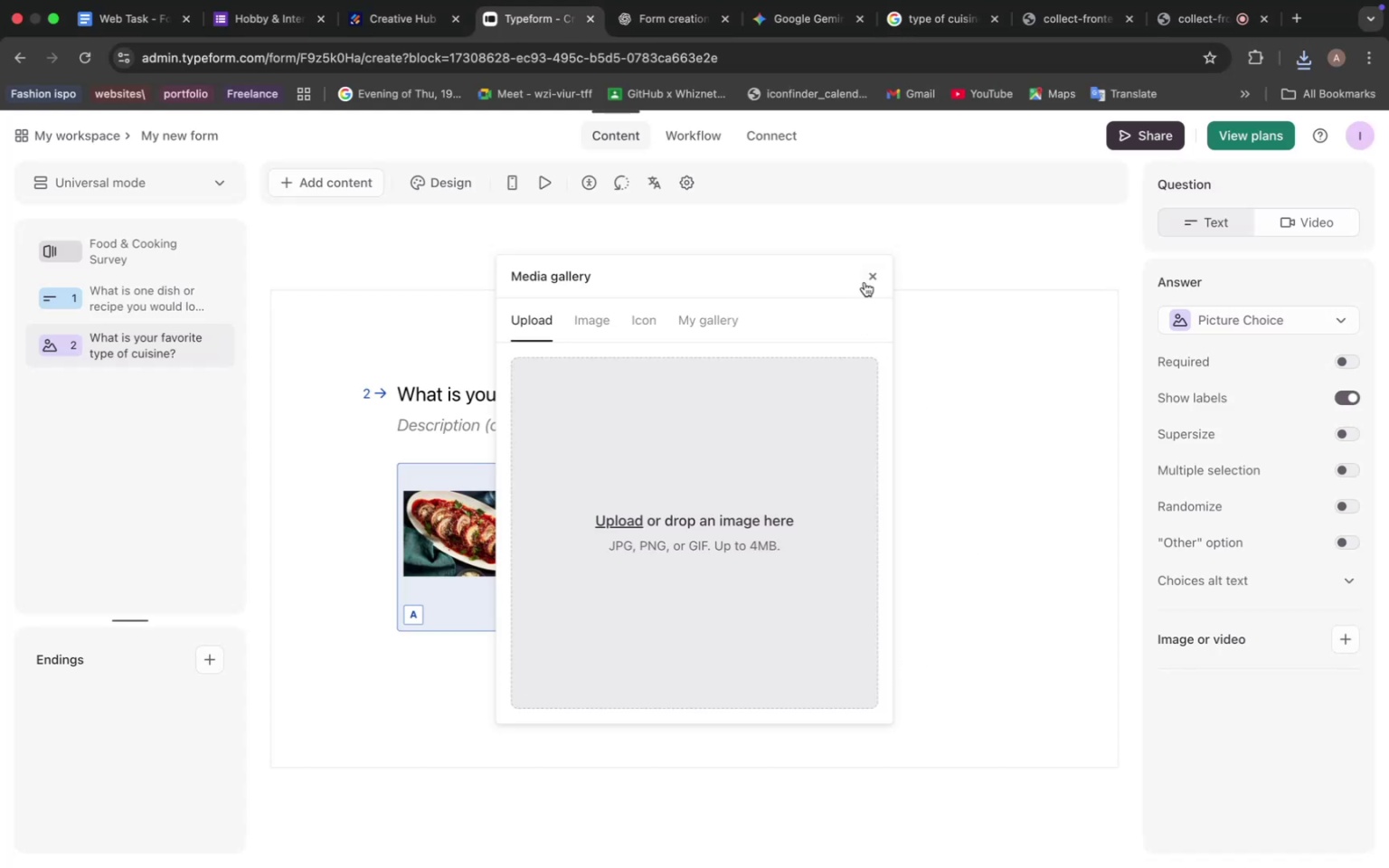 
left_click([868, 279])
 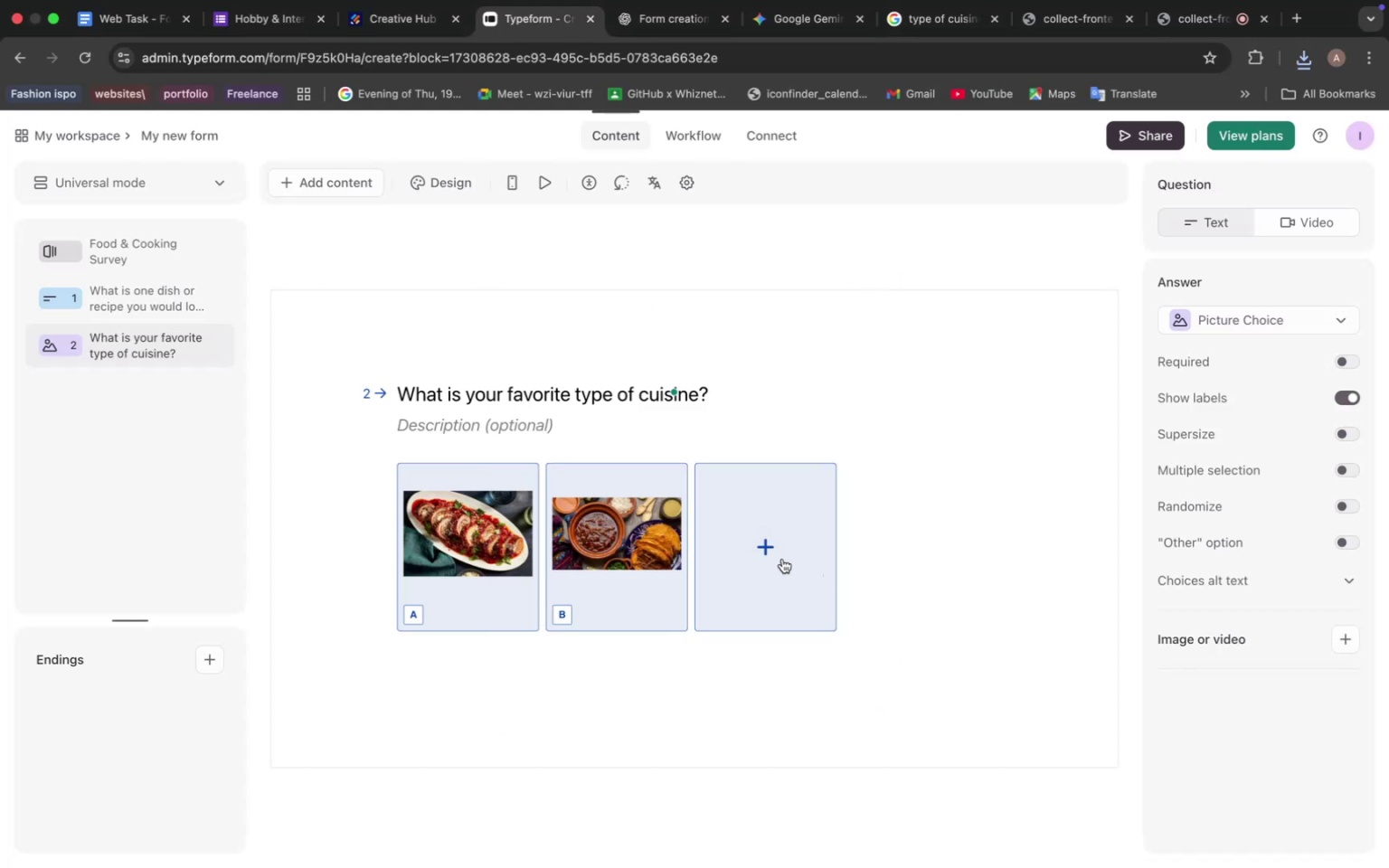 
left_click([782, 559])
 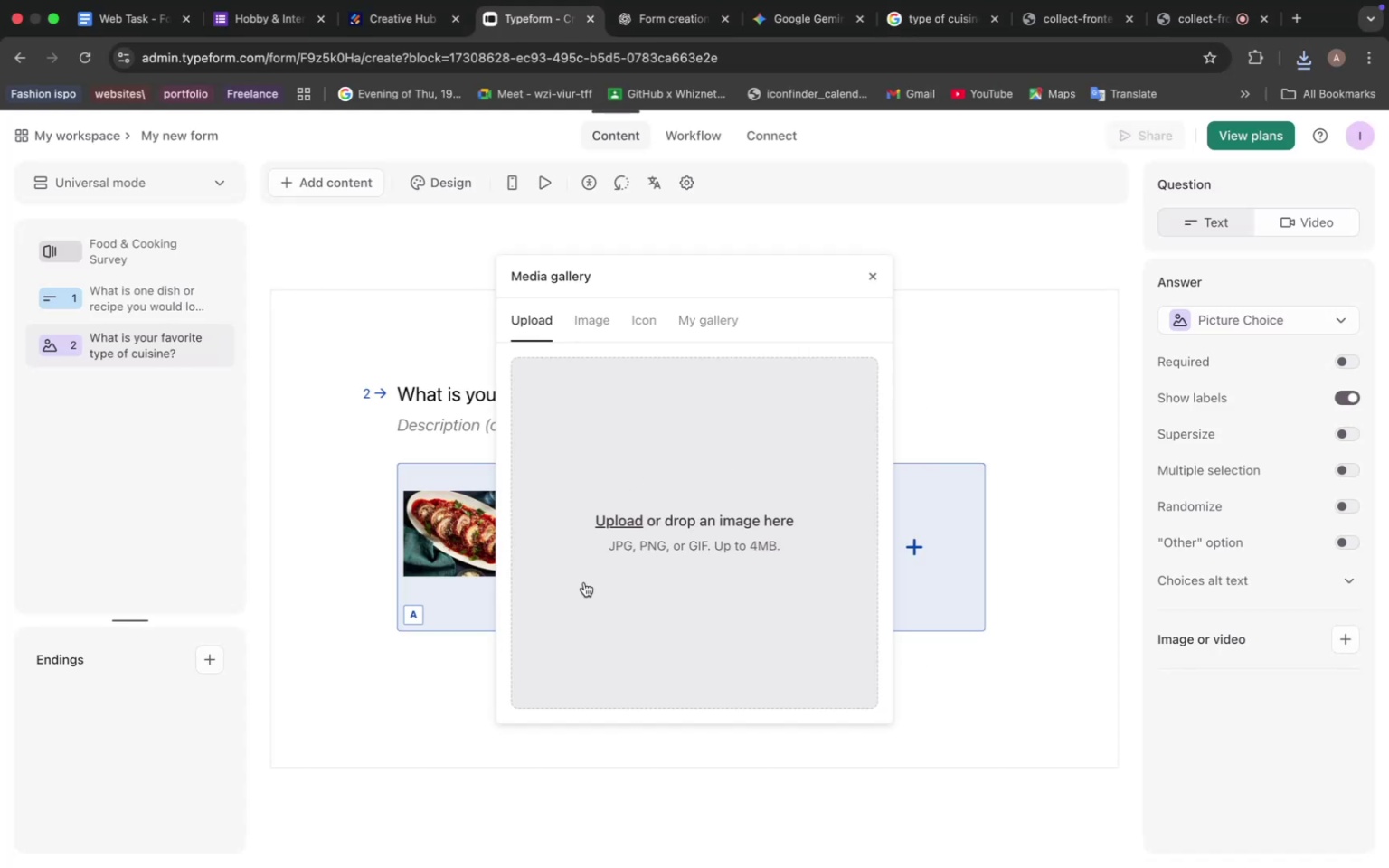 
left_click([608, 524])
 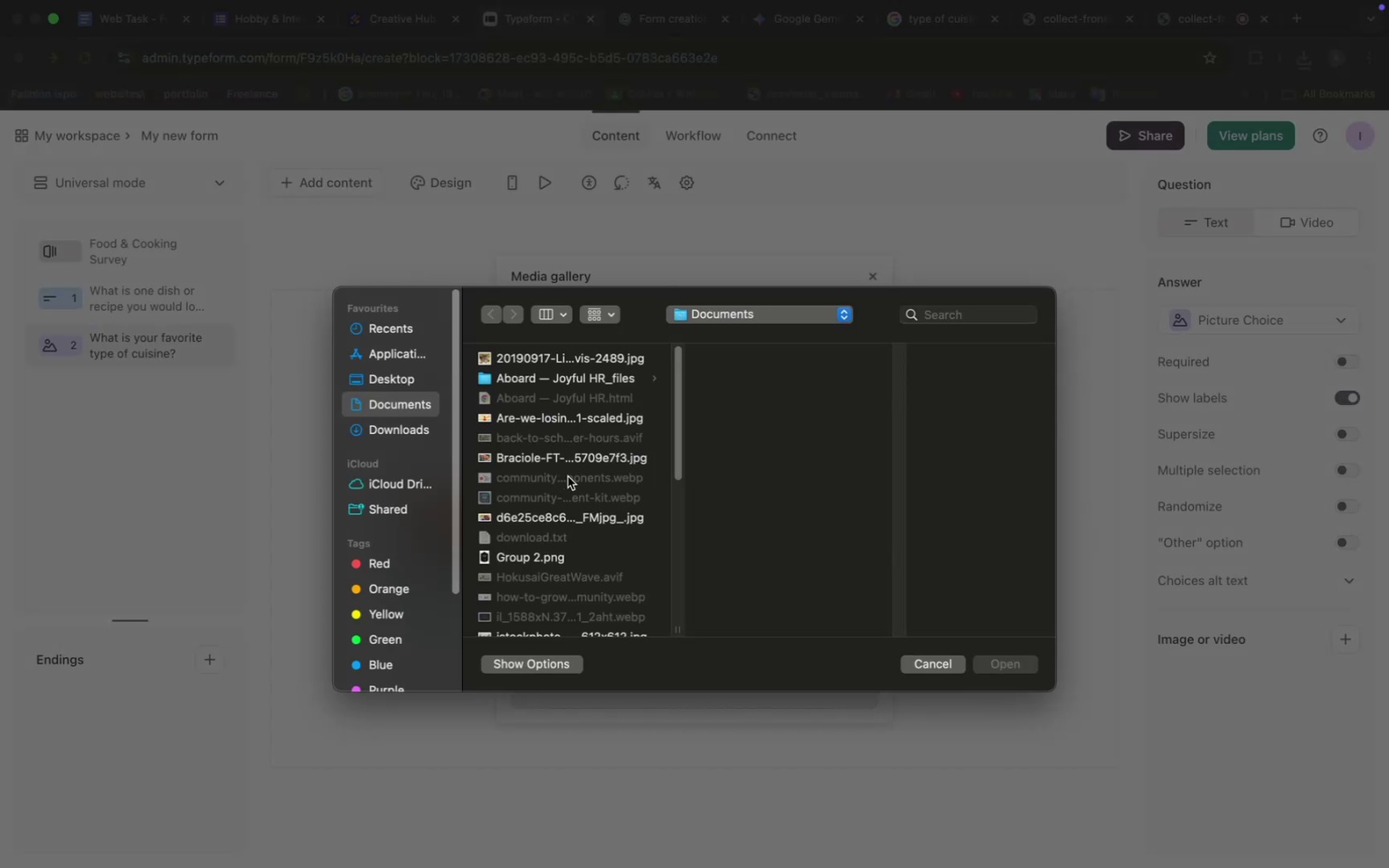 
scroll: coordinate [568, 476], scroll_direction: down, amount: 15.0
 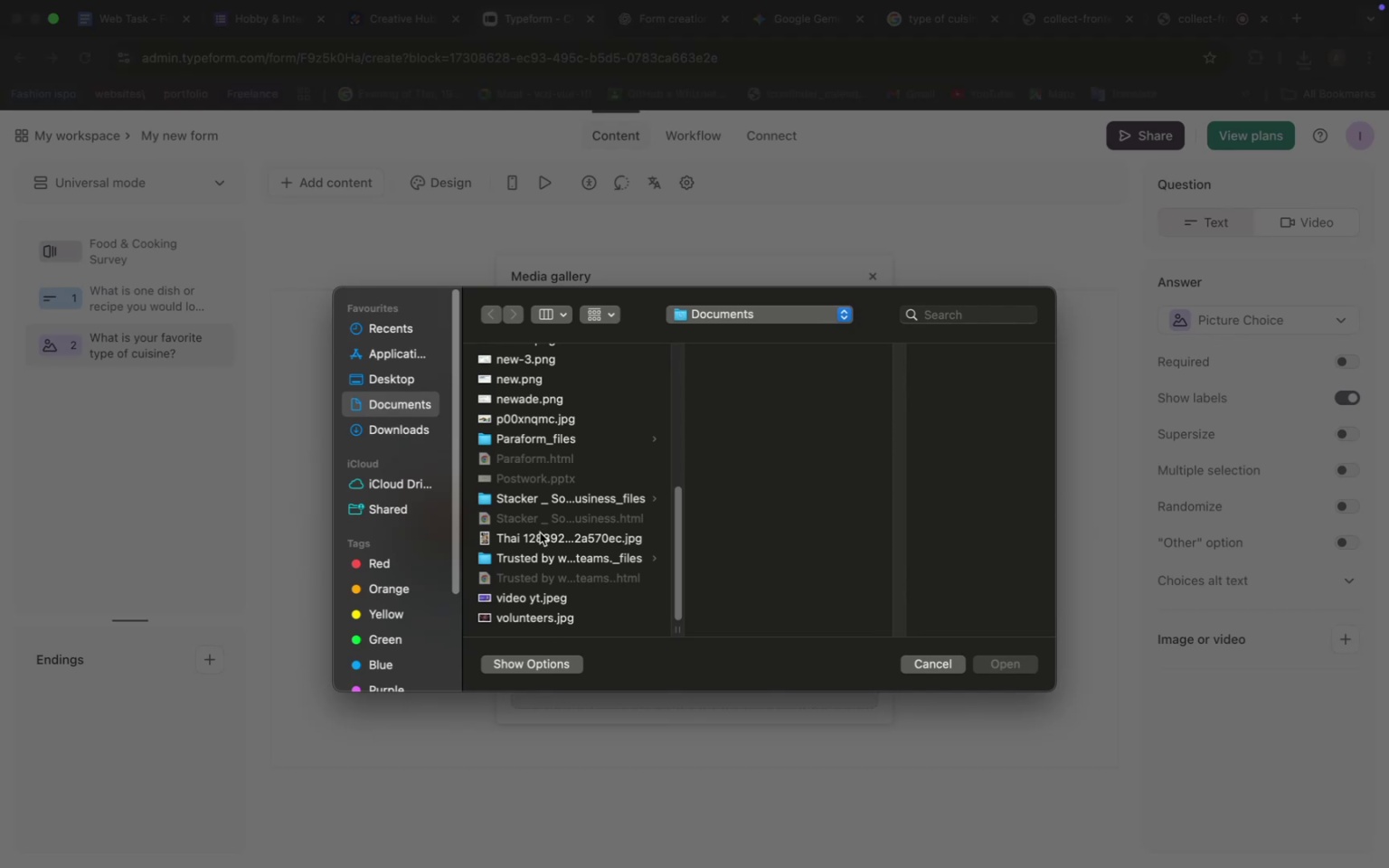 
left_click([540, 533])
 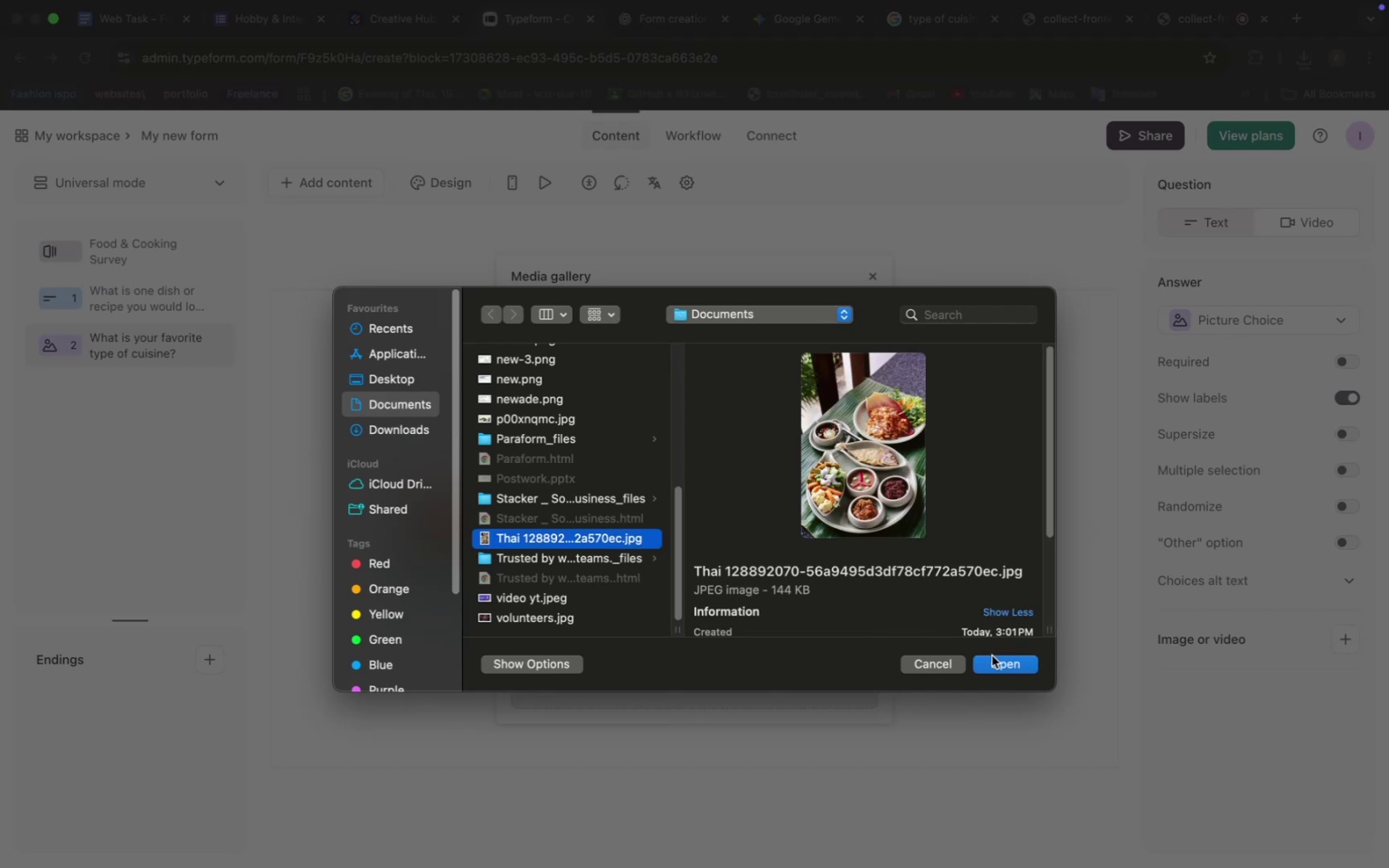 
left_click([991, 659])
 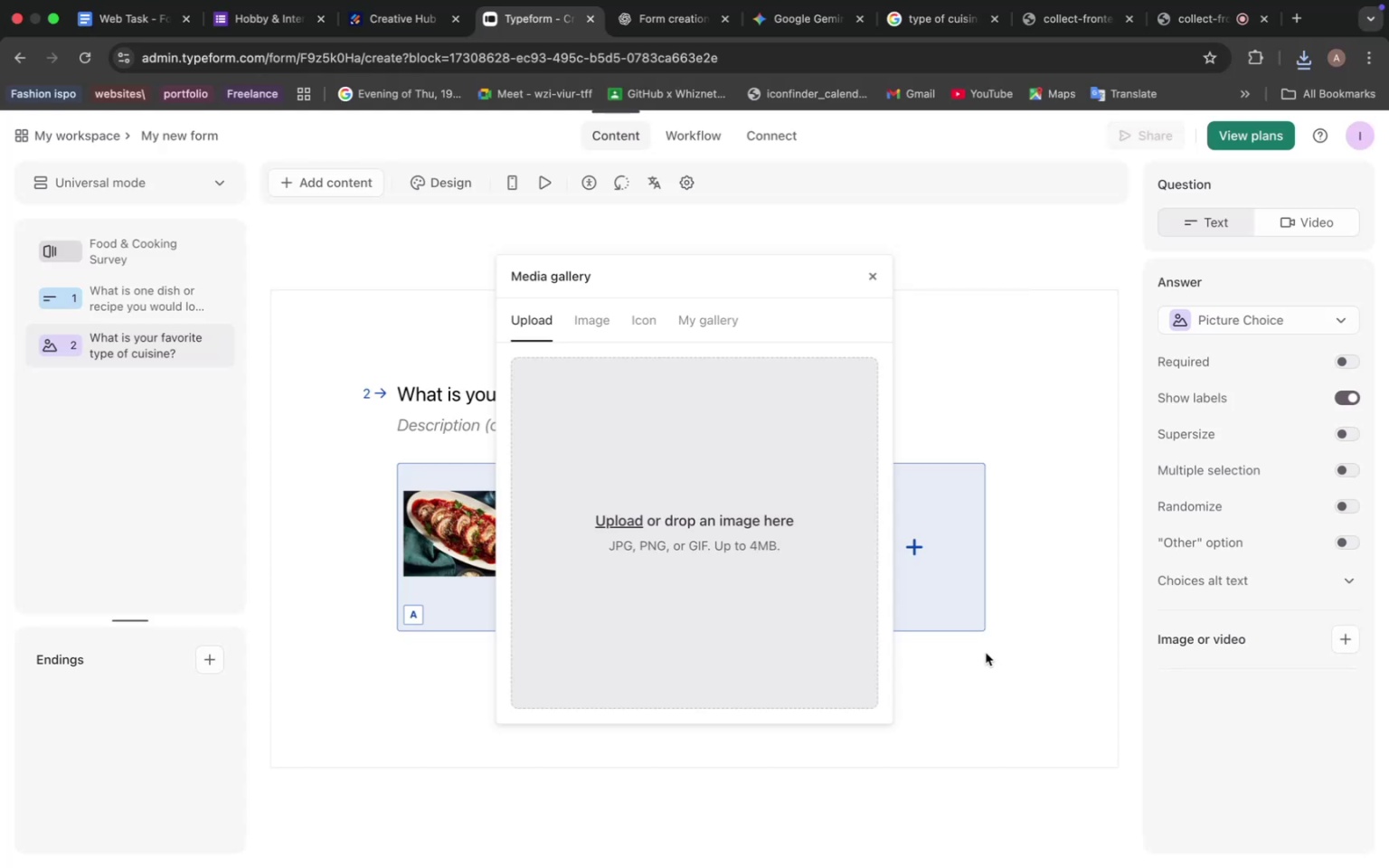 
wait(5.23)
 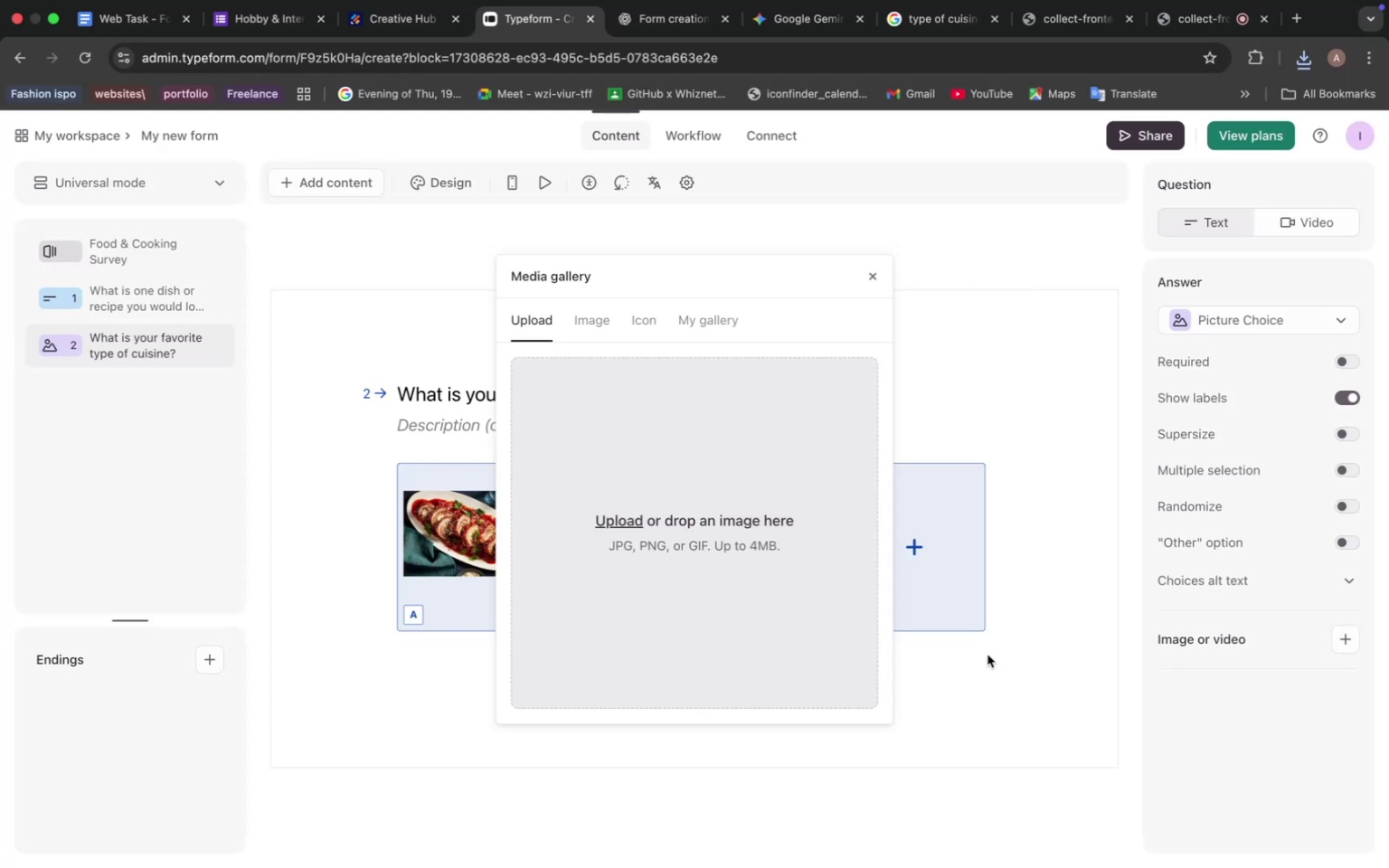 
left_click([872, 274])
 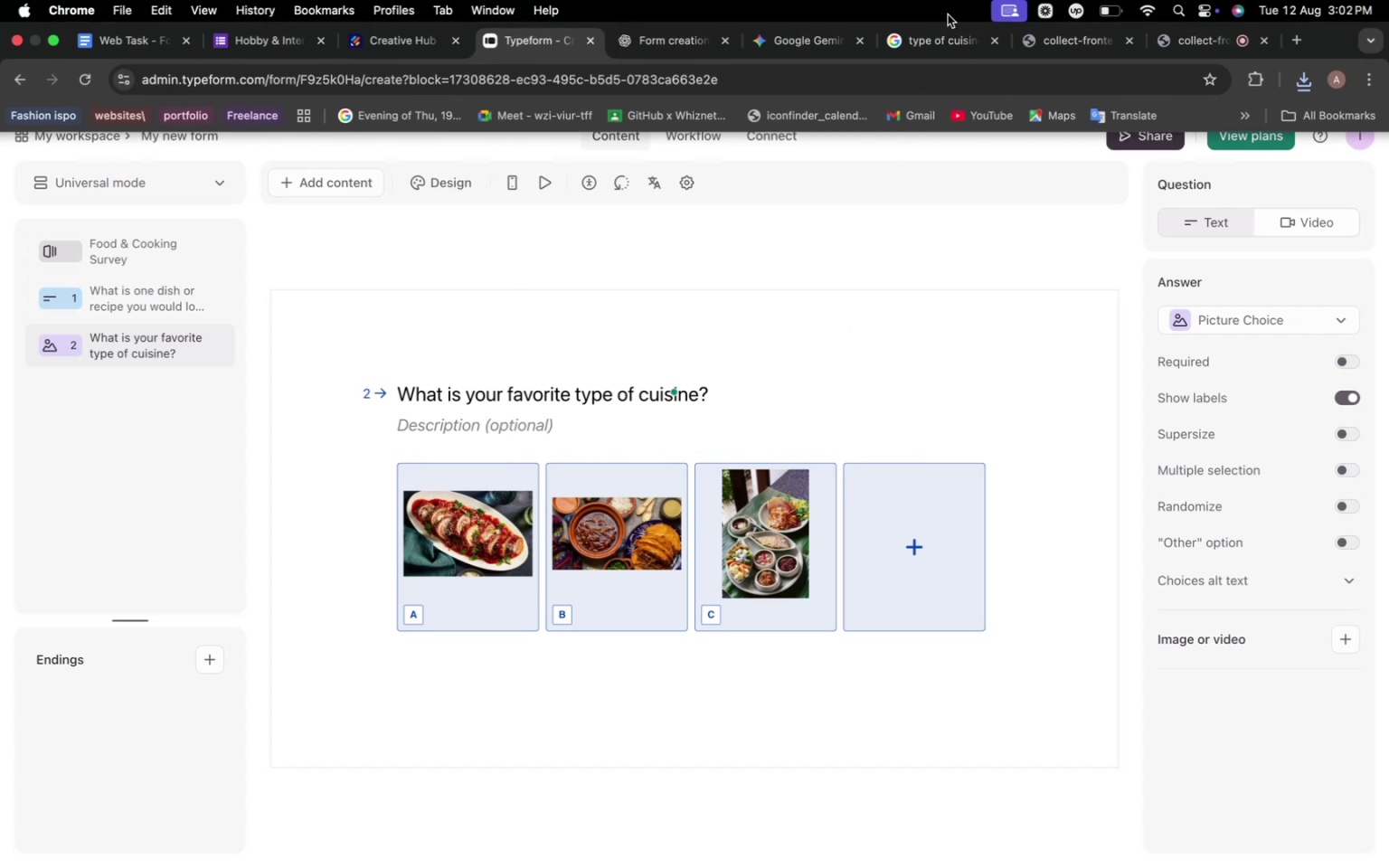 
wait(7.1)
 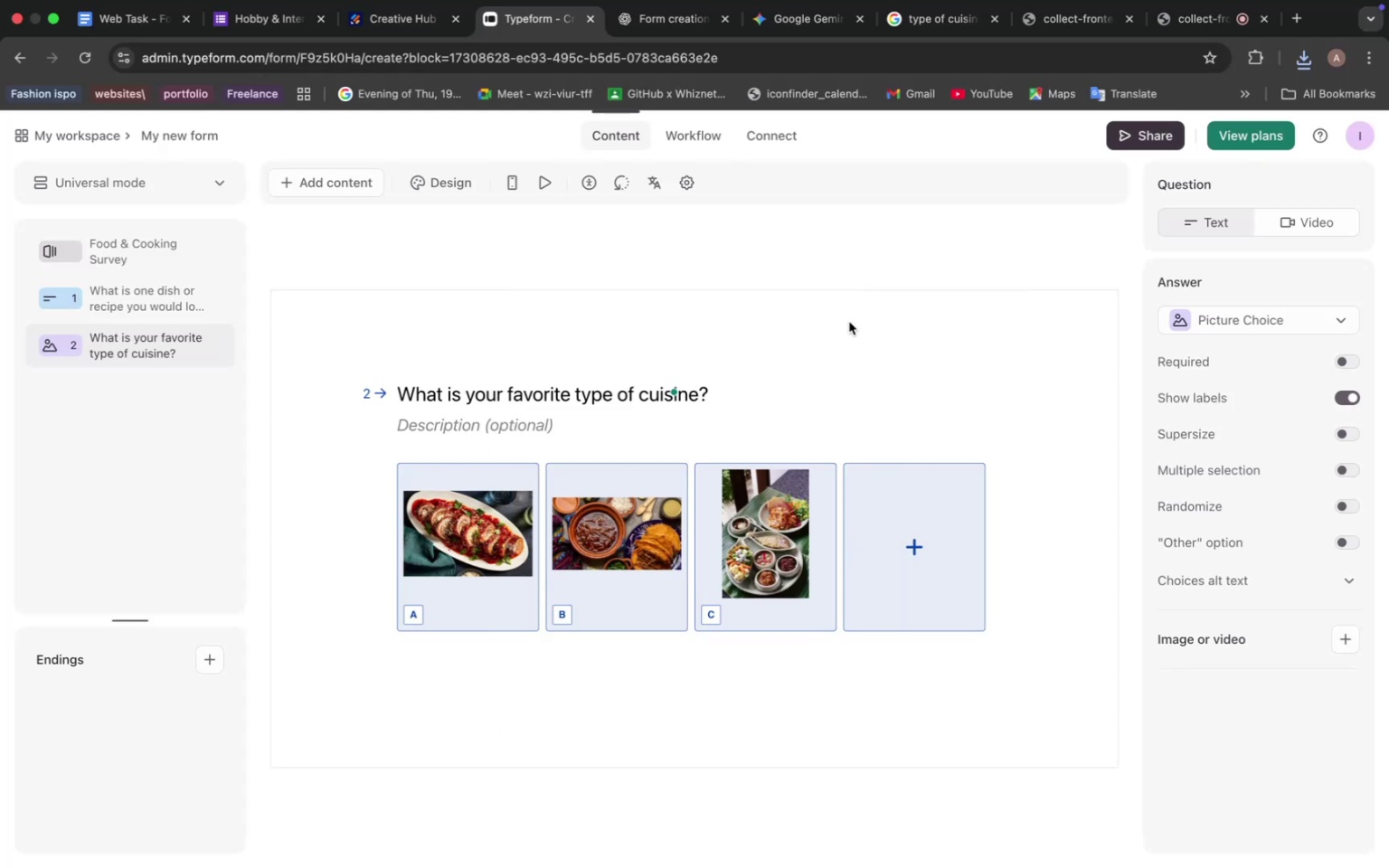 
left_click([783, 40])
 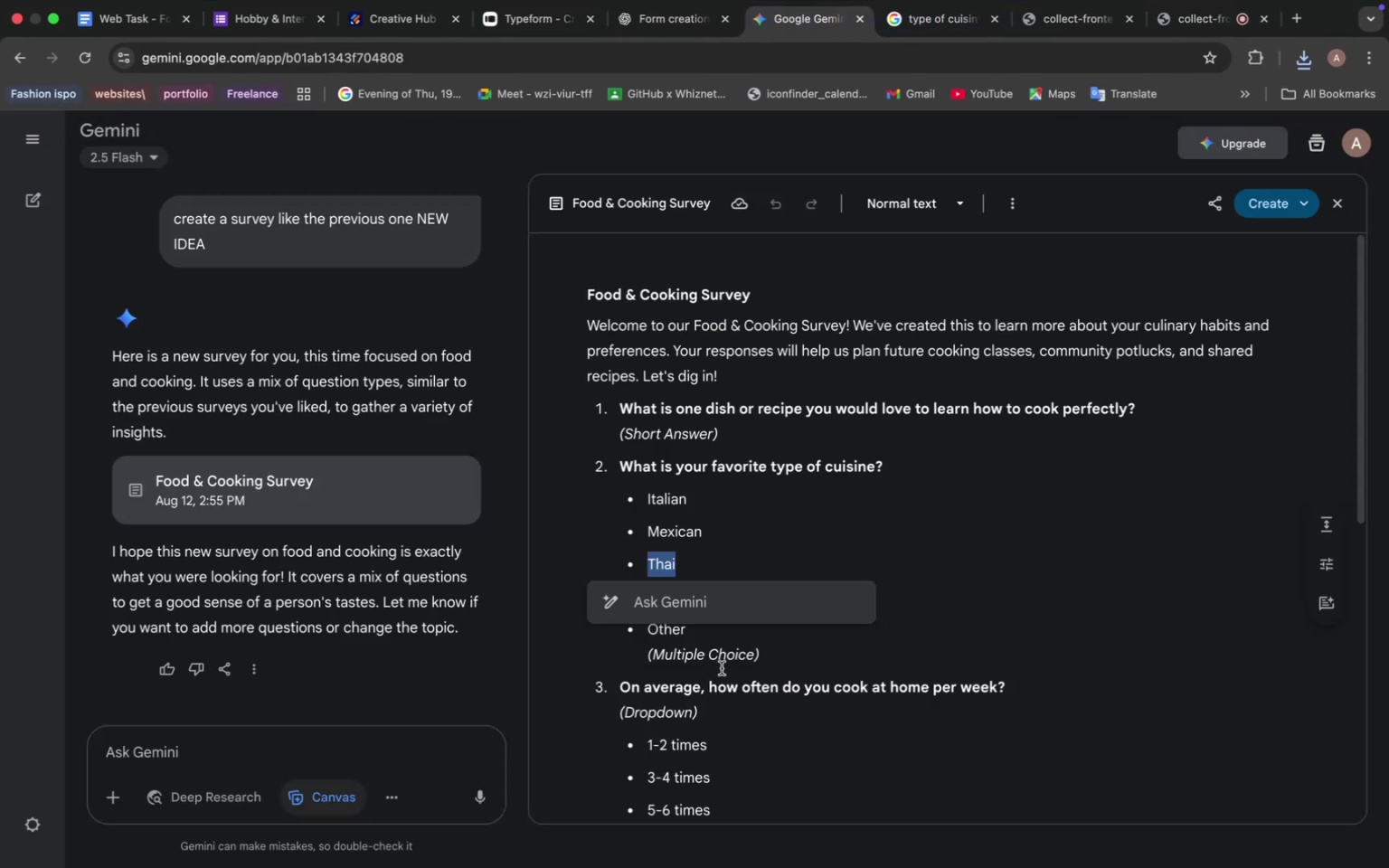 
left_click([722, 667])
 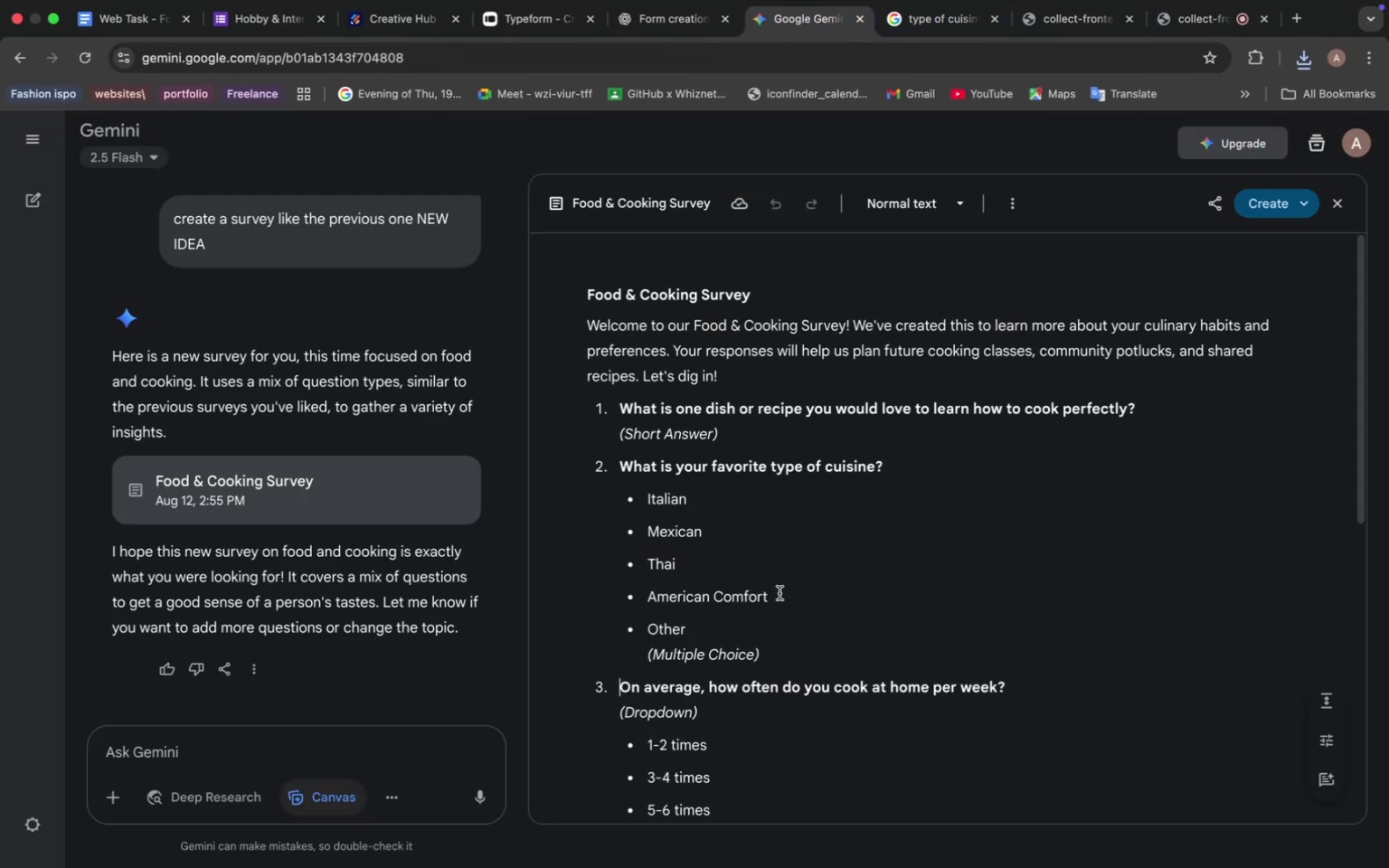 
left_click_drag(start_coordinate=[780, 595], to_coordinate=[646, 589])
 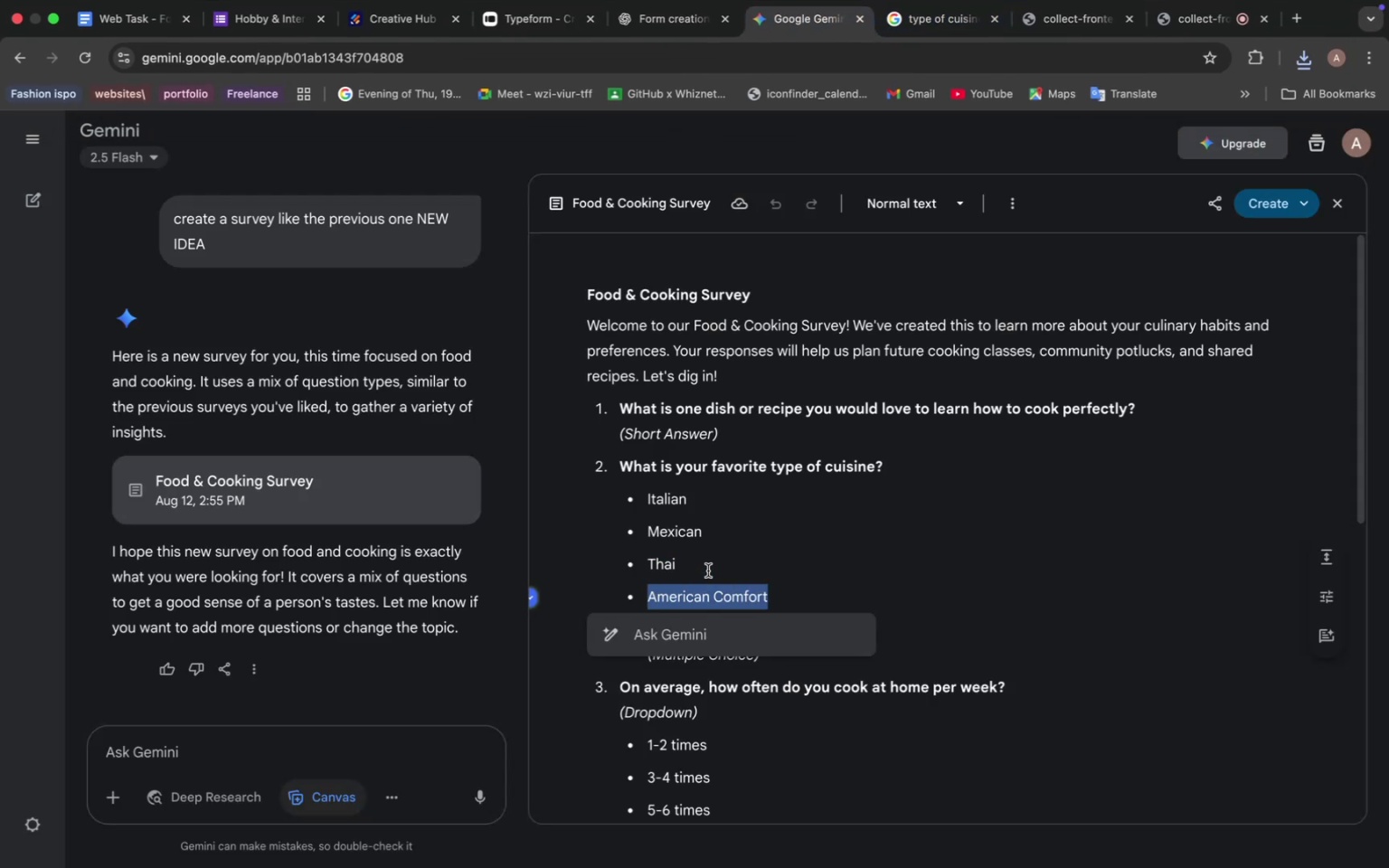 
key(Meta+C)
 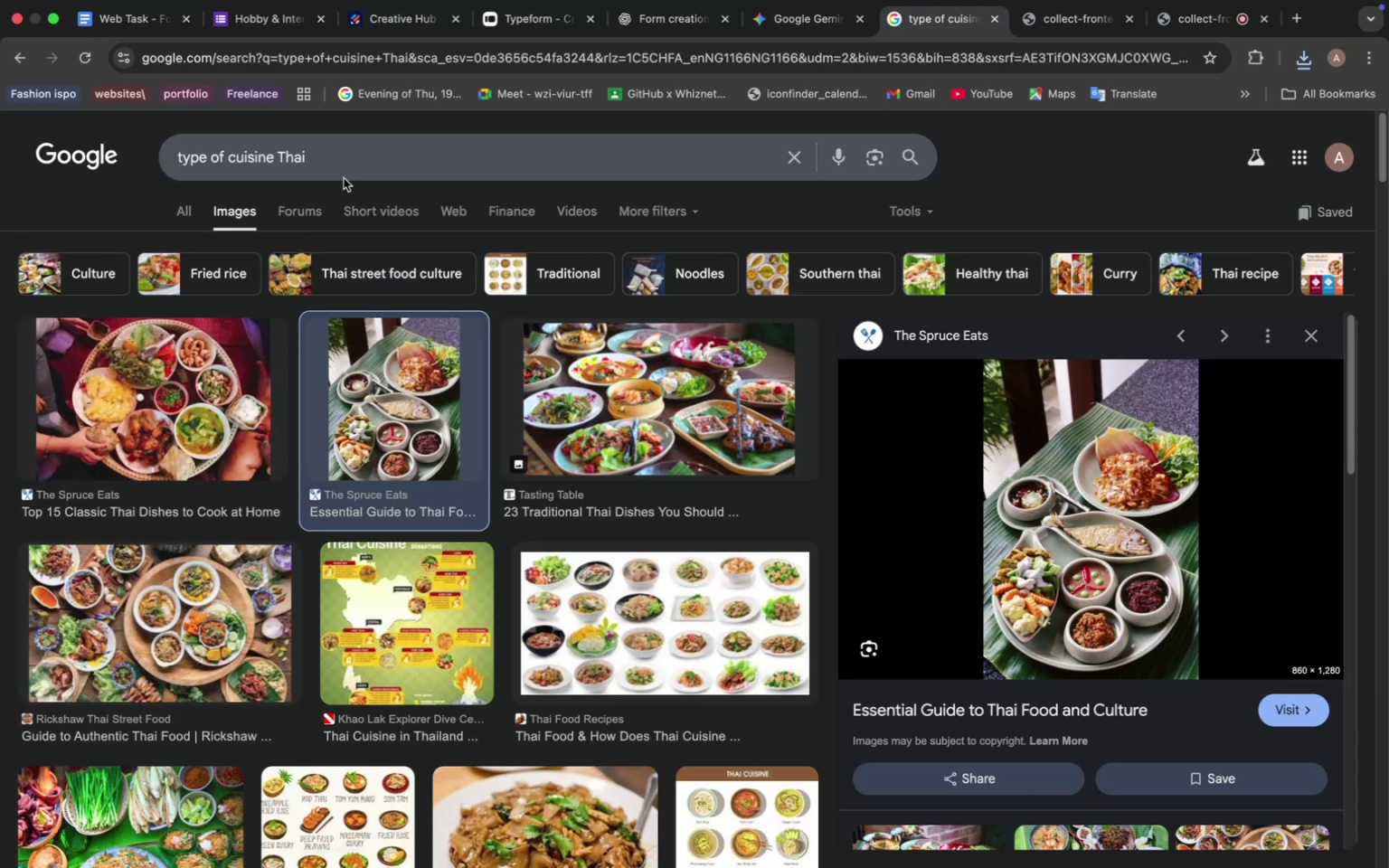 
left_click_drag(start_coordinate=[327, 157], to_coordinate=[280, 156])
 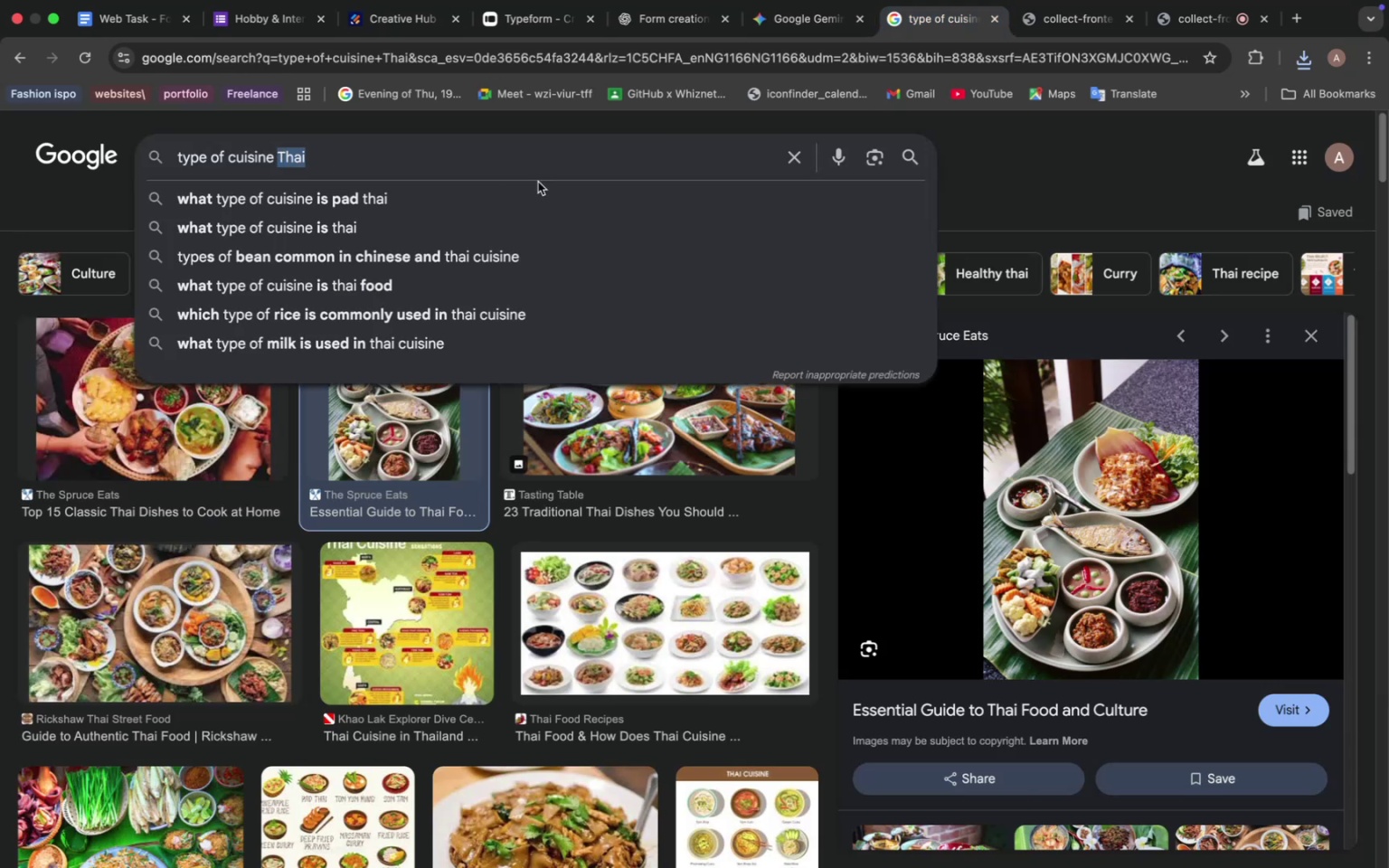 
key(Meta+V)
 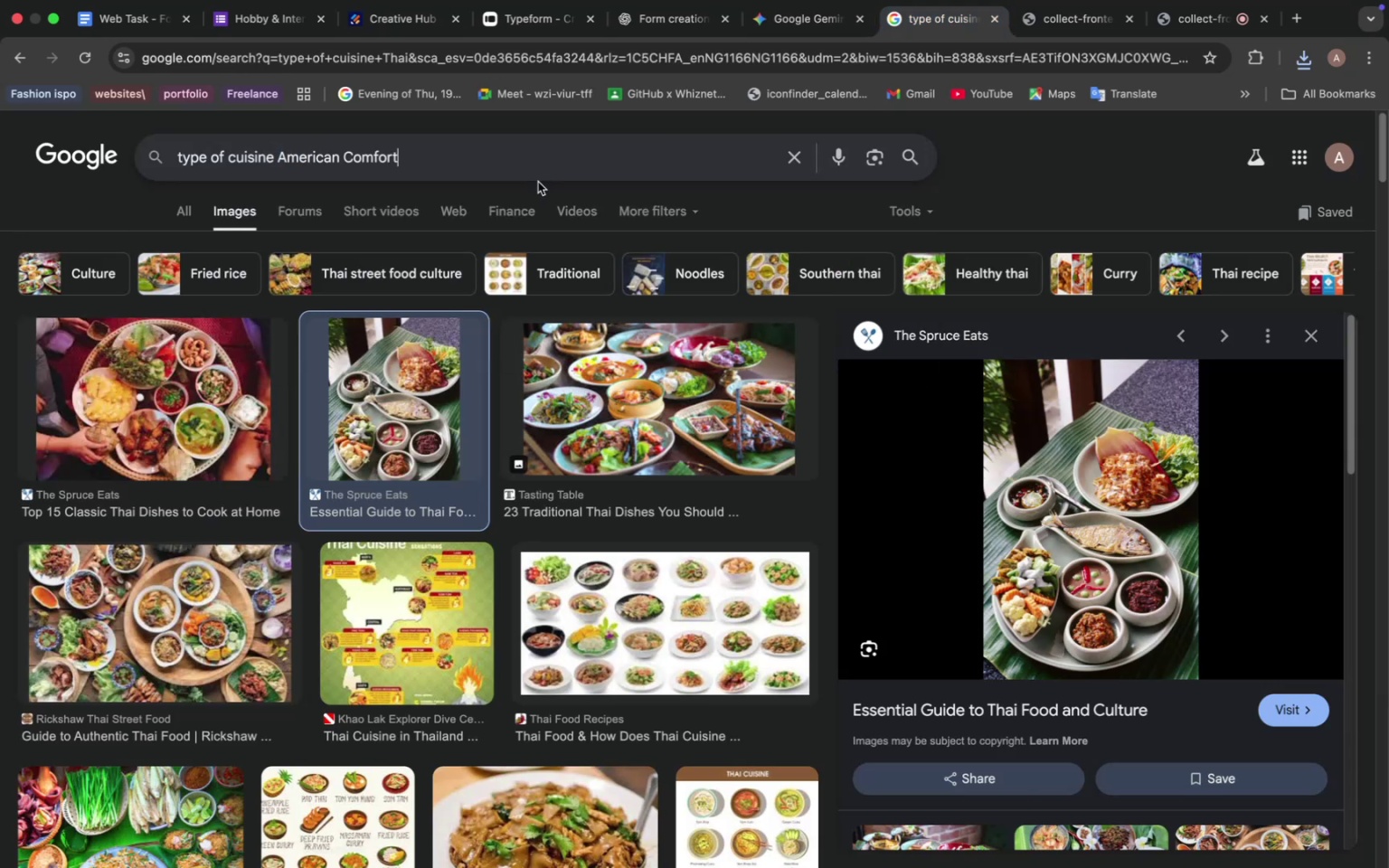 
key(Enter)
 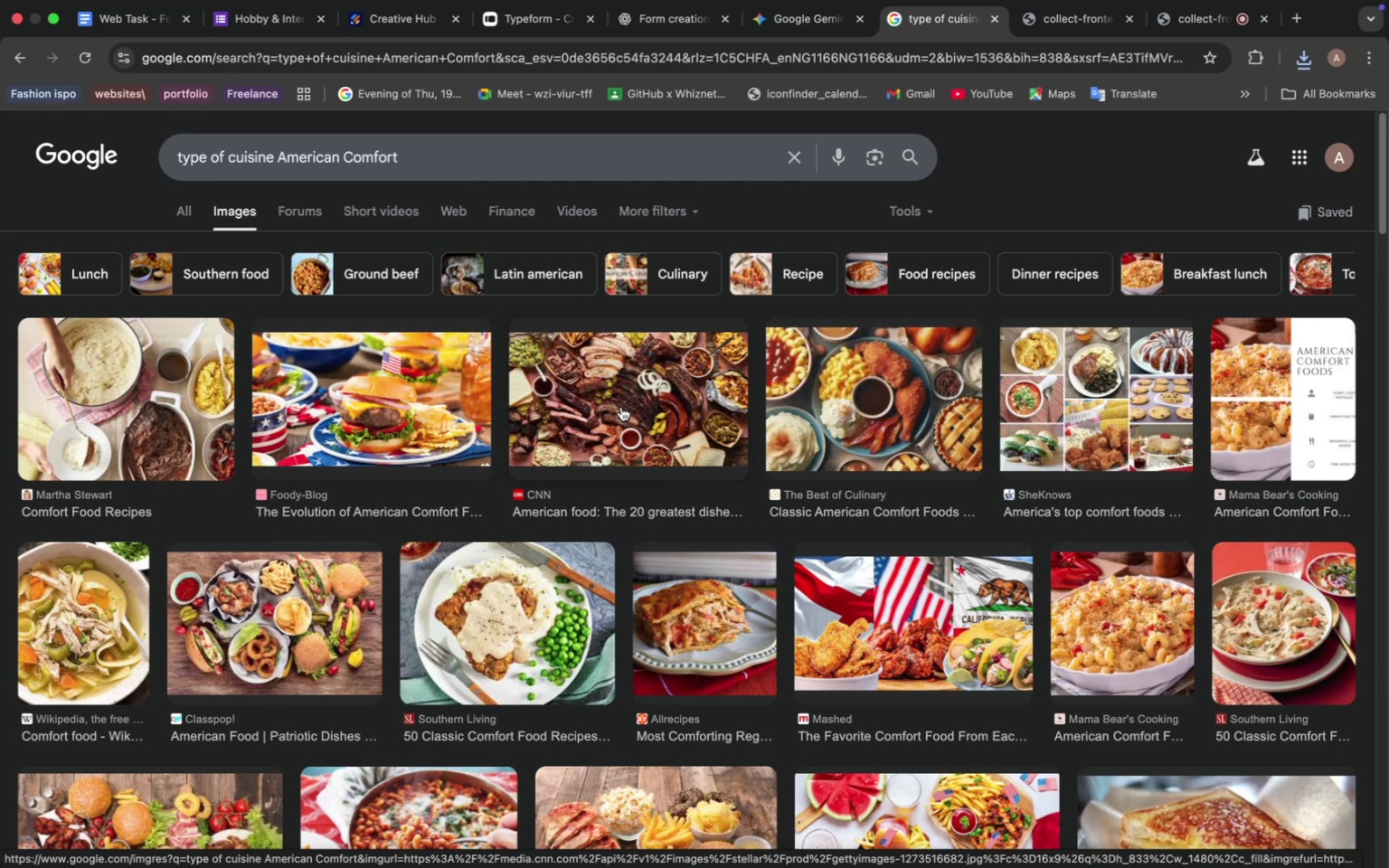 
wait(6.97)
 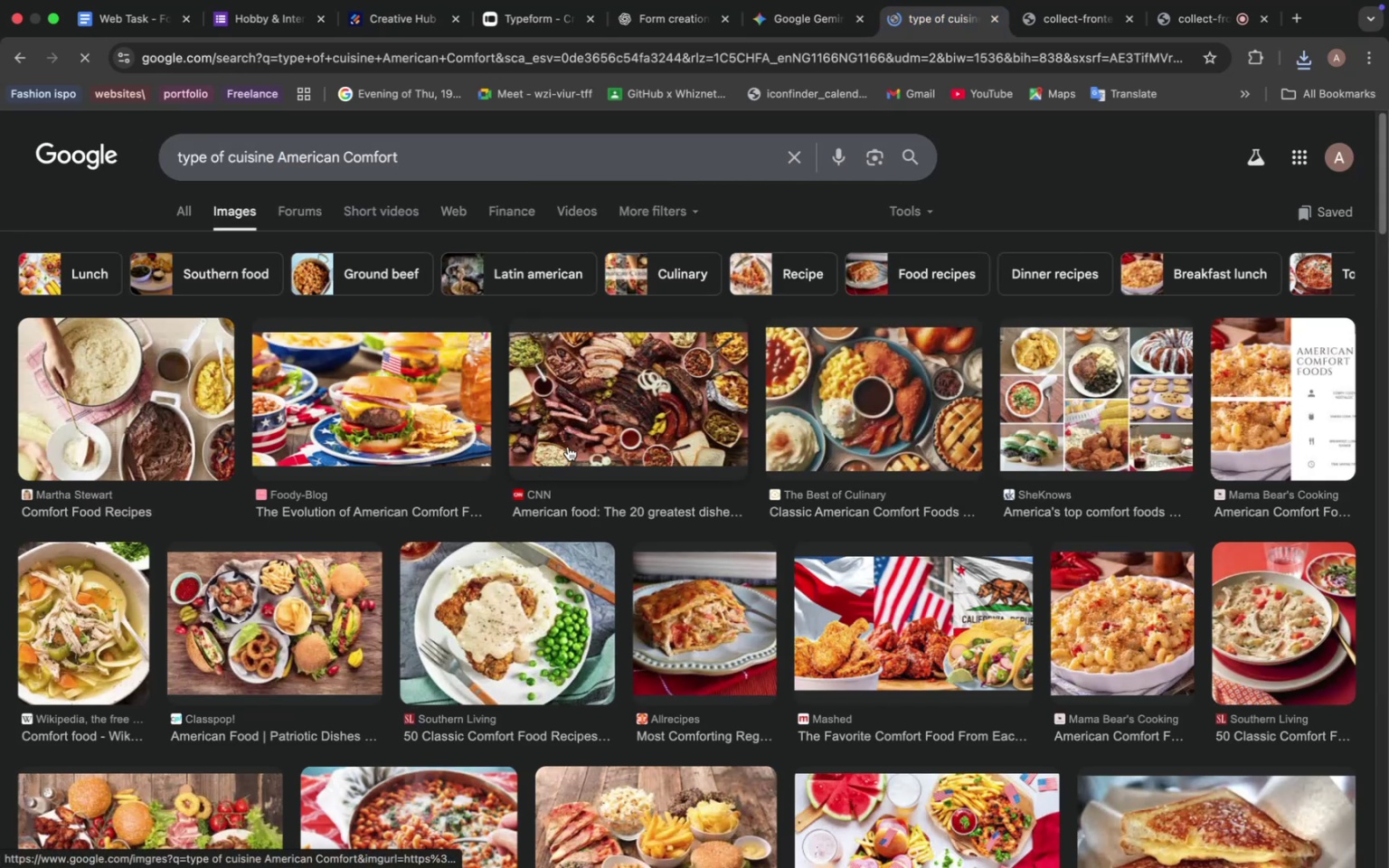 
scroll: coordinate [621, 407], scroll_direction: down, amount: 3.0
 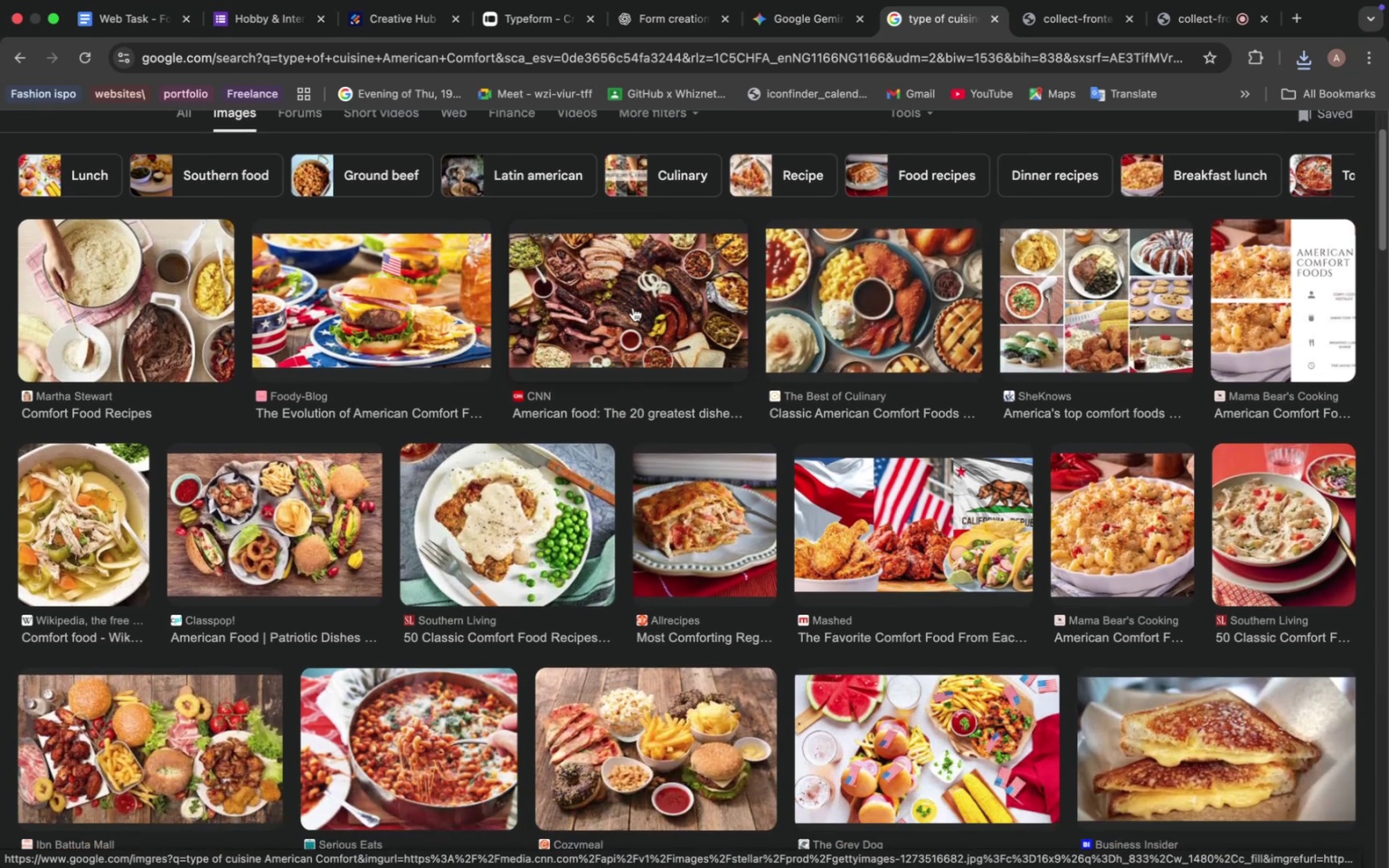 
left_click([633, 307])
 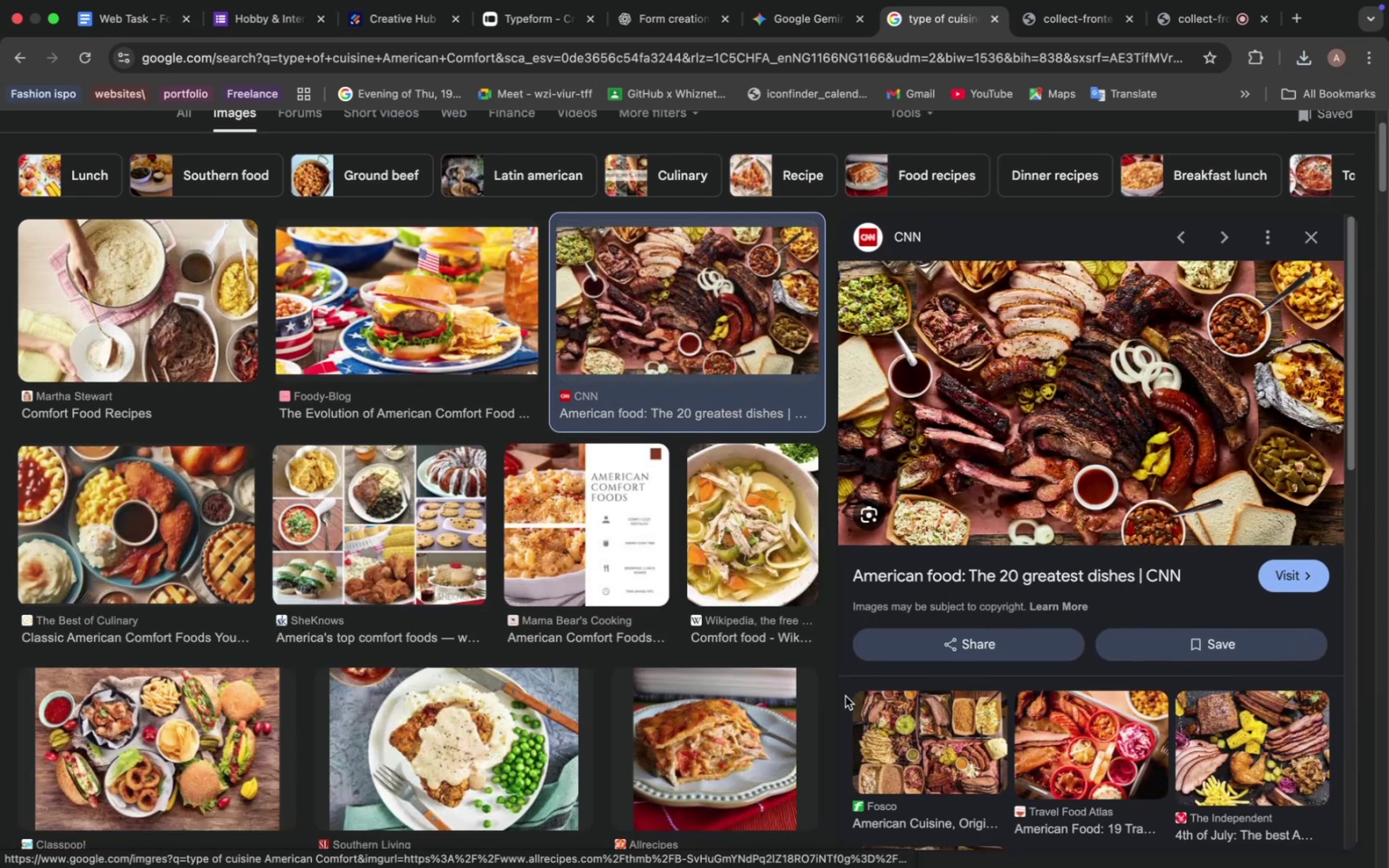 
left_click([933, 758])
 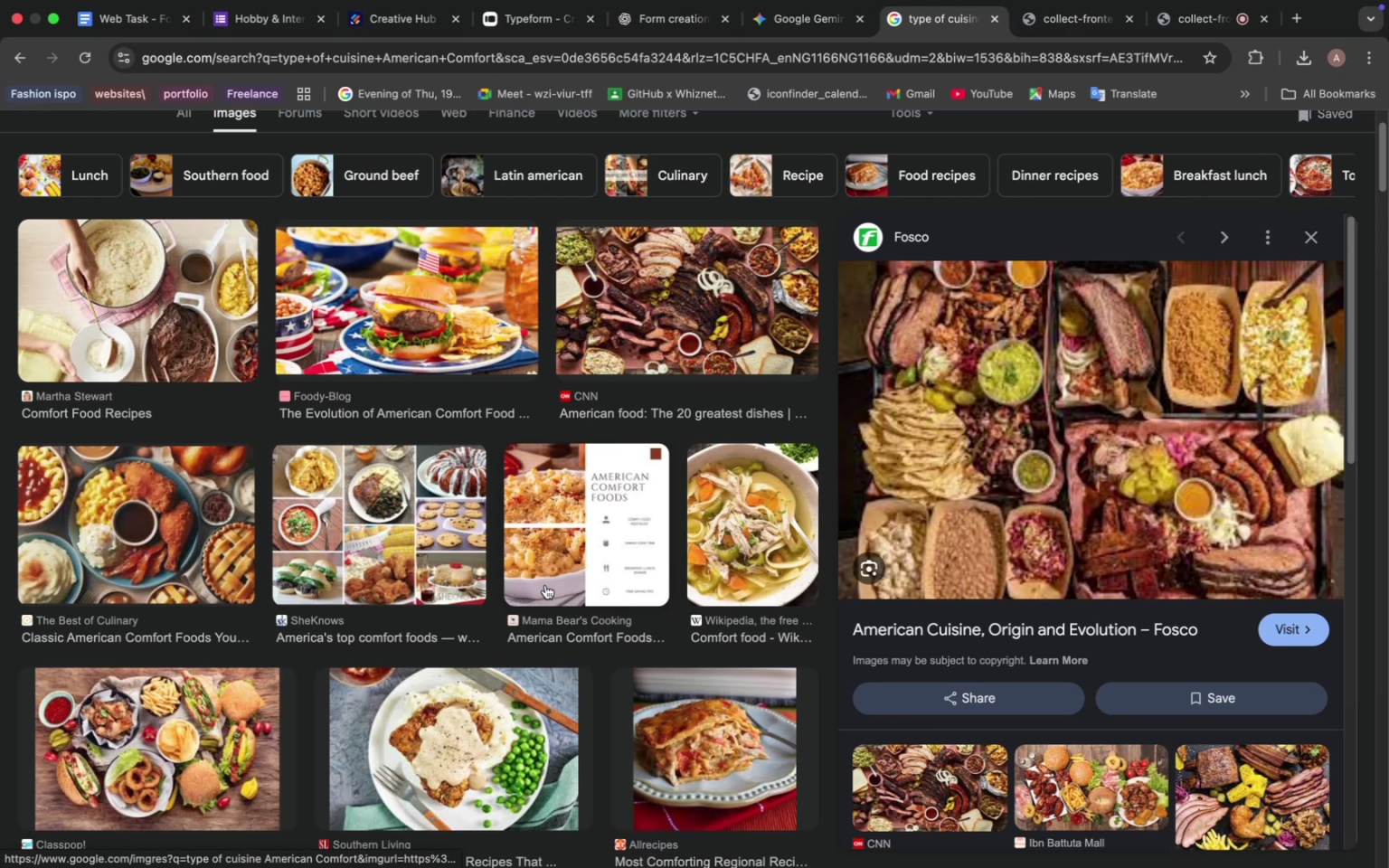 
scroll: coordinate [621, 674], scroll_direction: down, amount: 17.0
 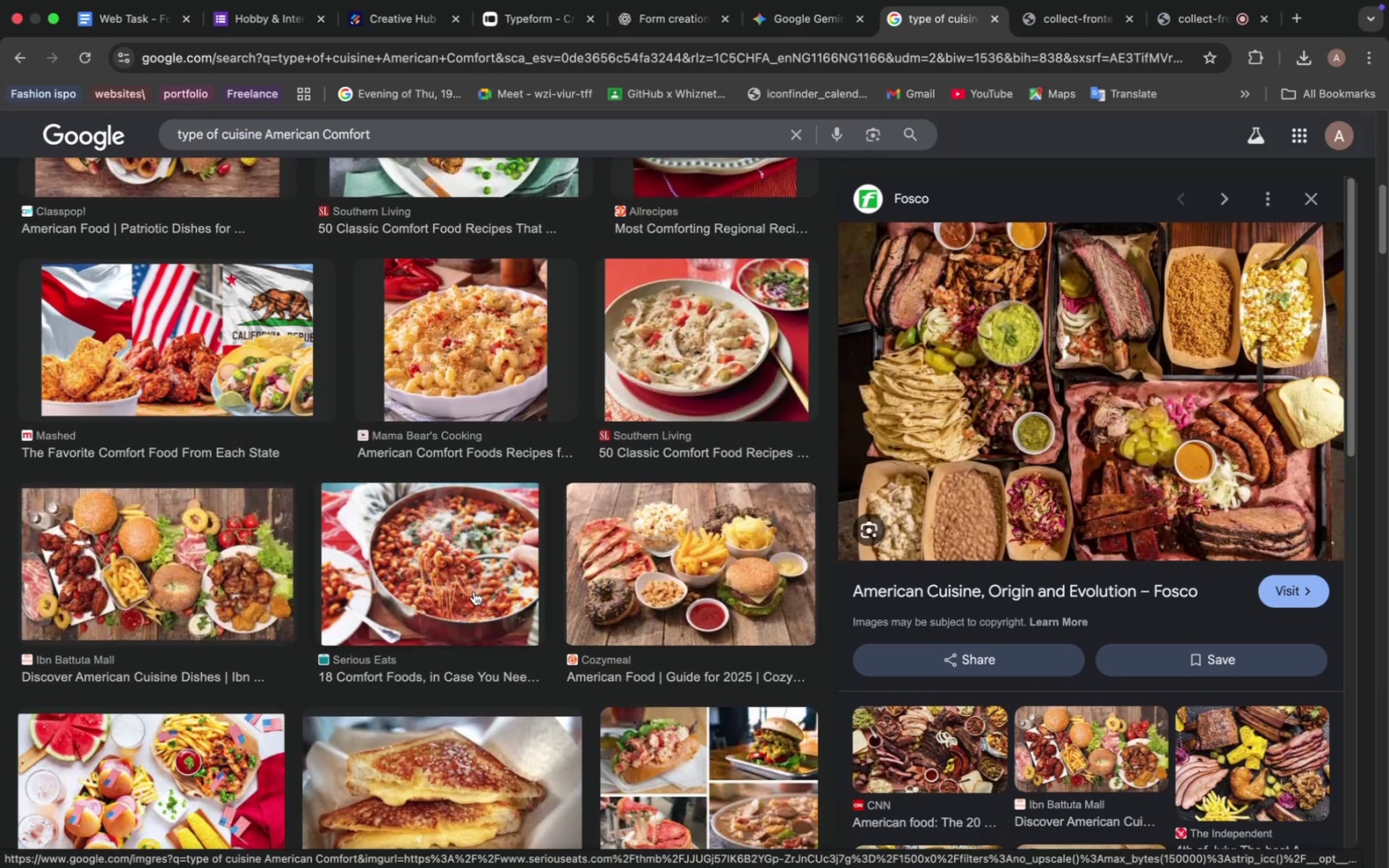 
left_click([474, 591])
 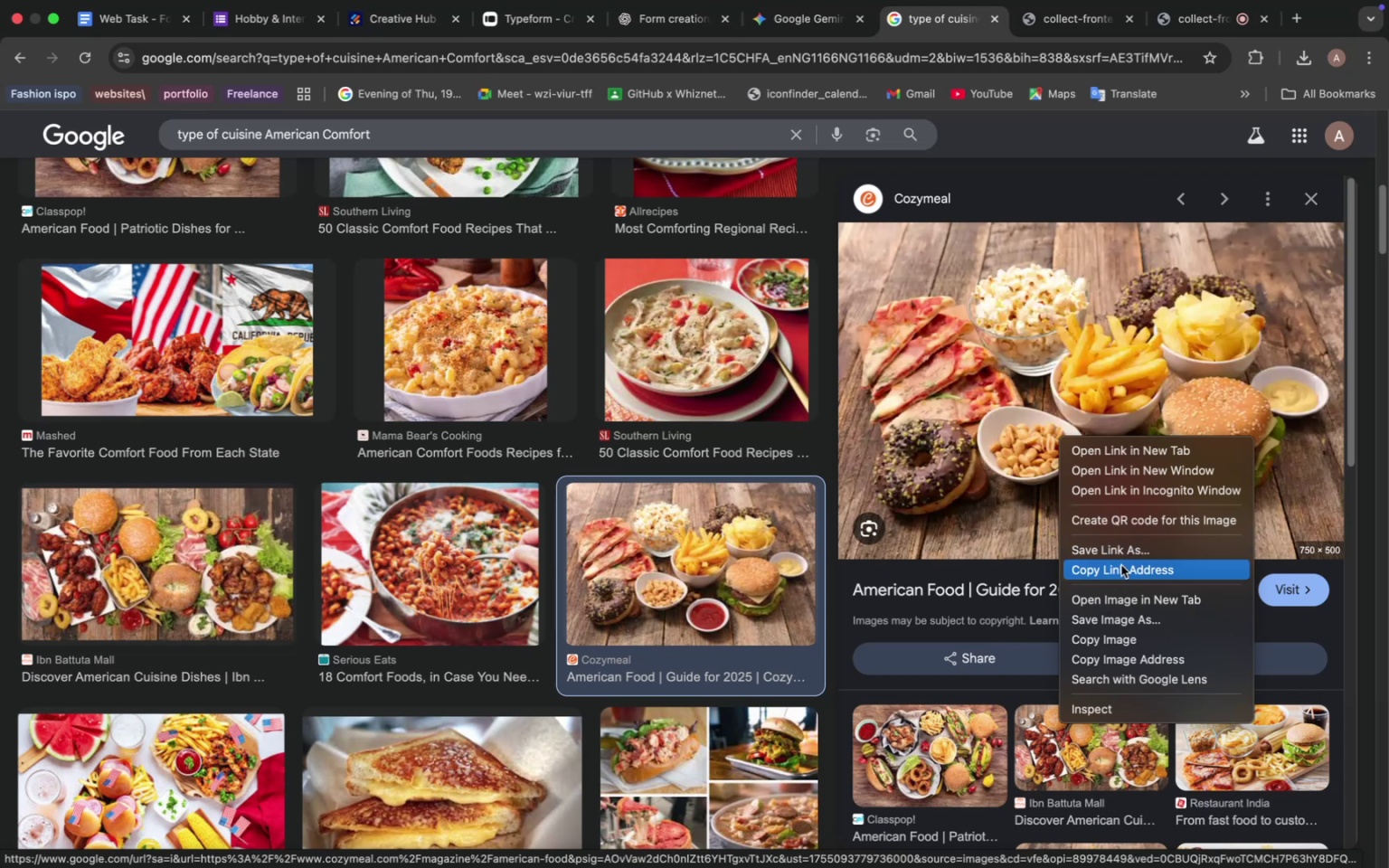 
wait(7.53)
 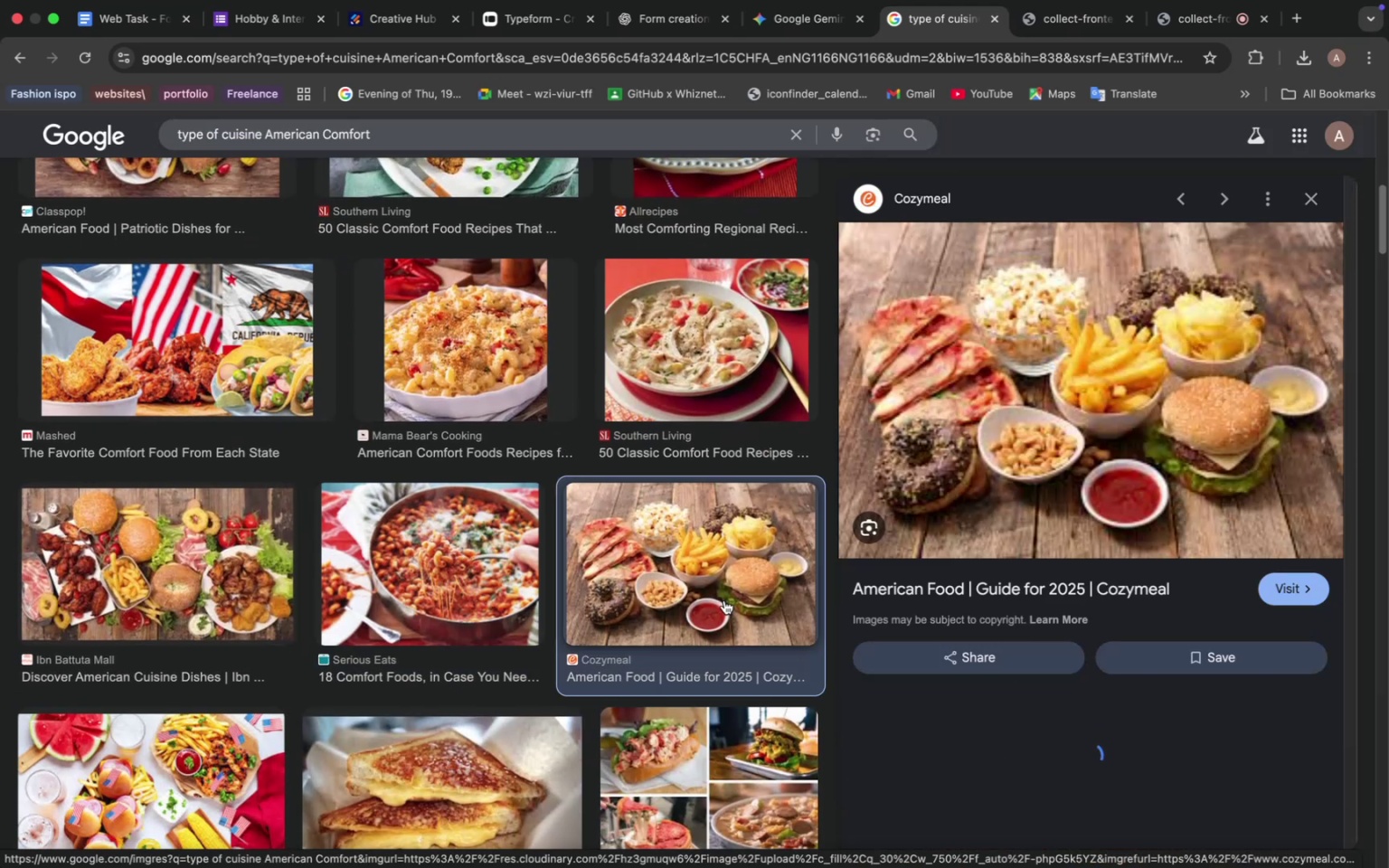 
left_click([1129, 625])
 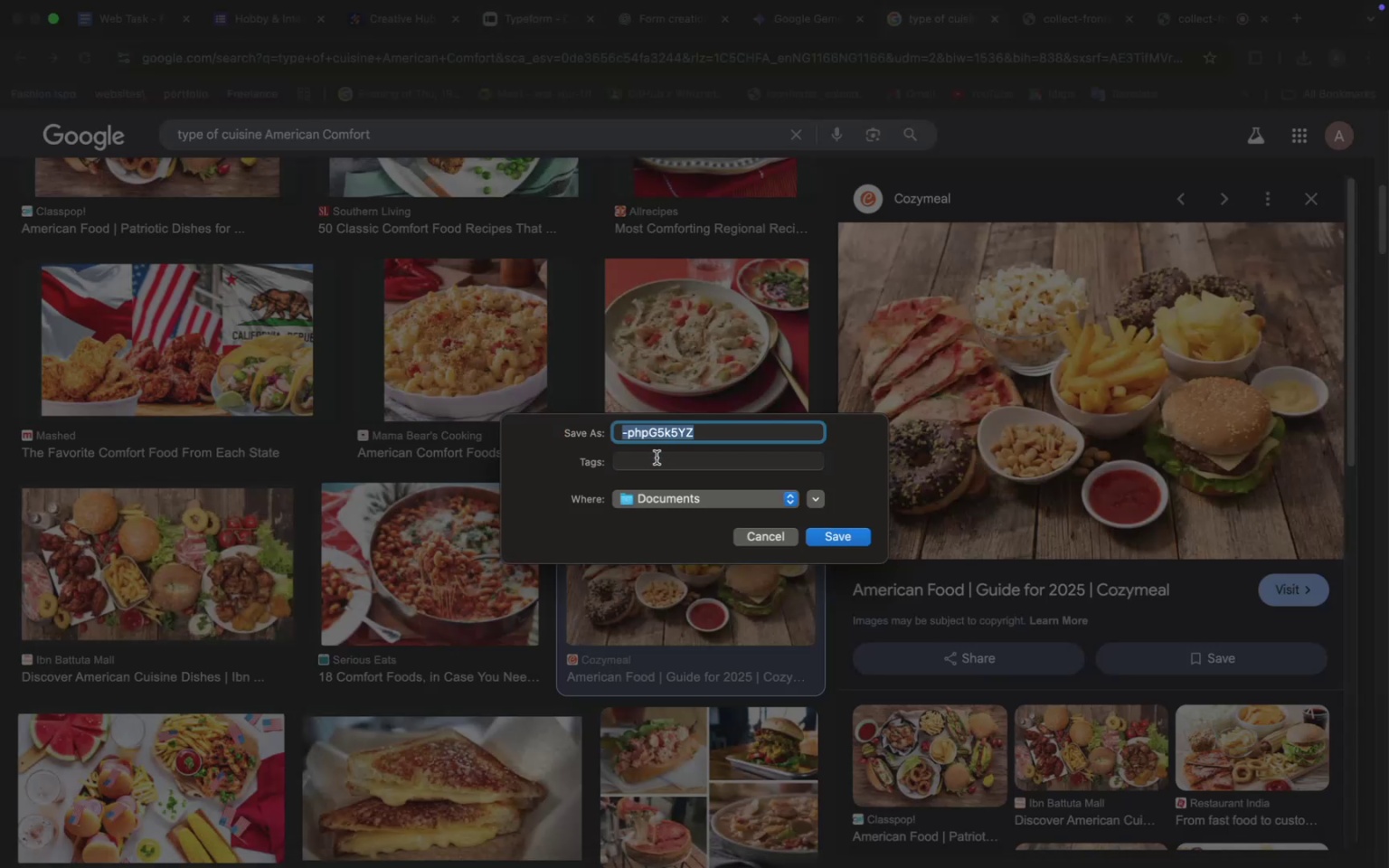 
left_click([620, 439])
 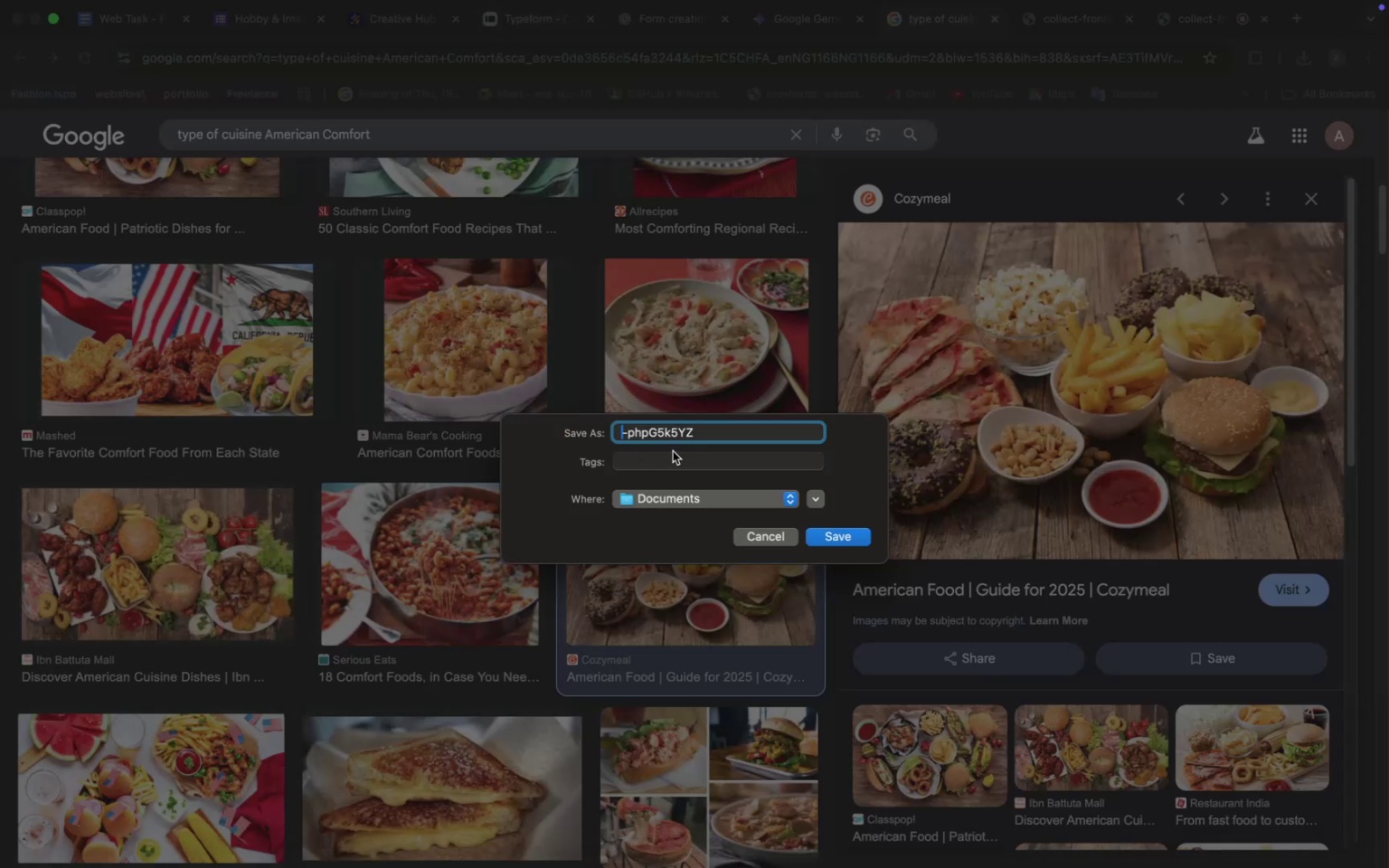 
key(Meta+V)
 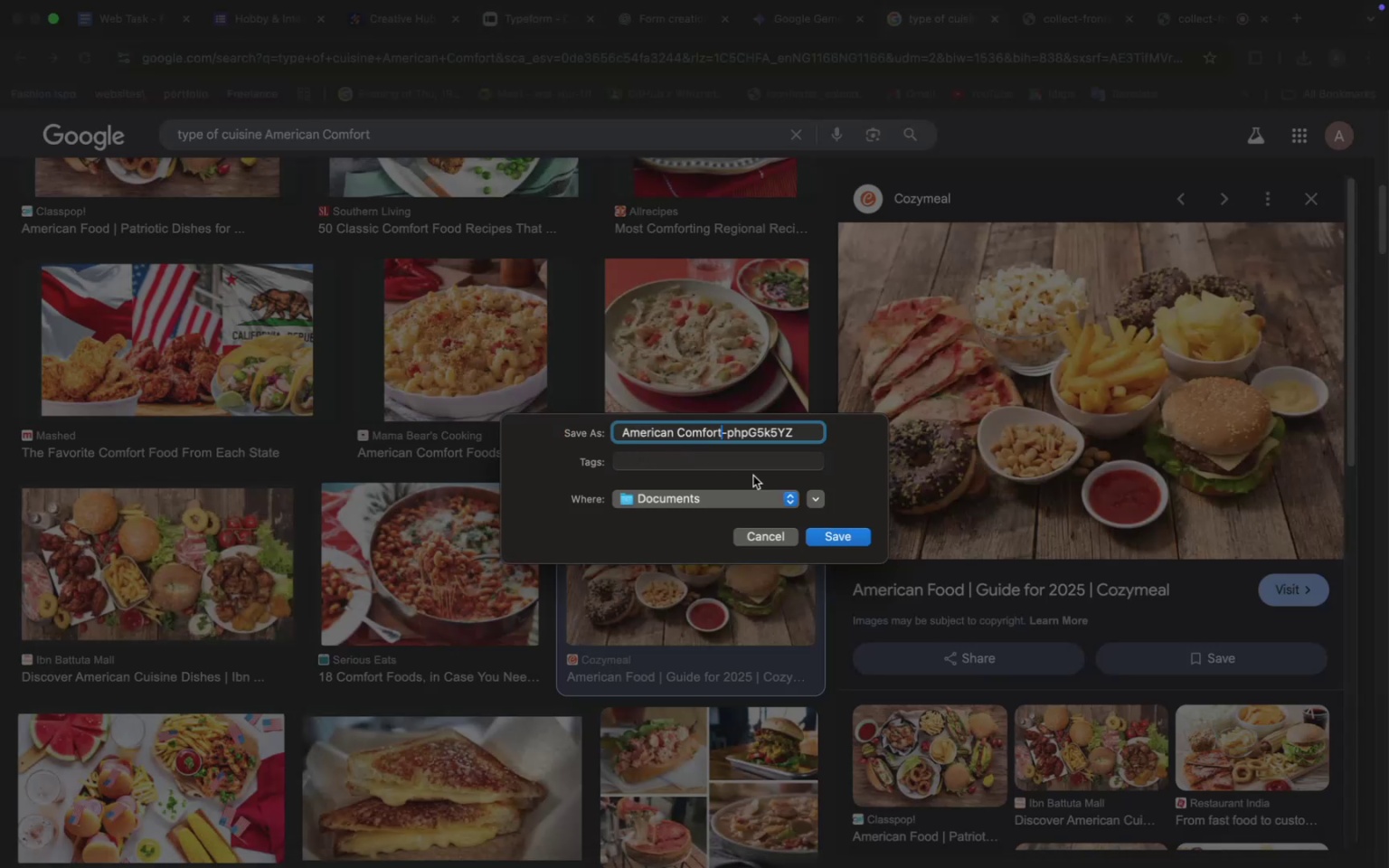 
key(Space)
 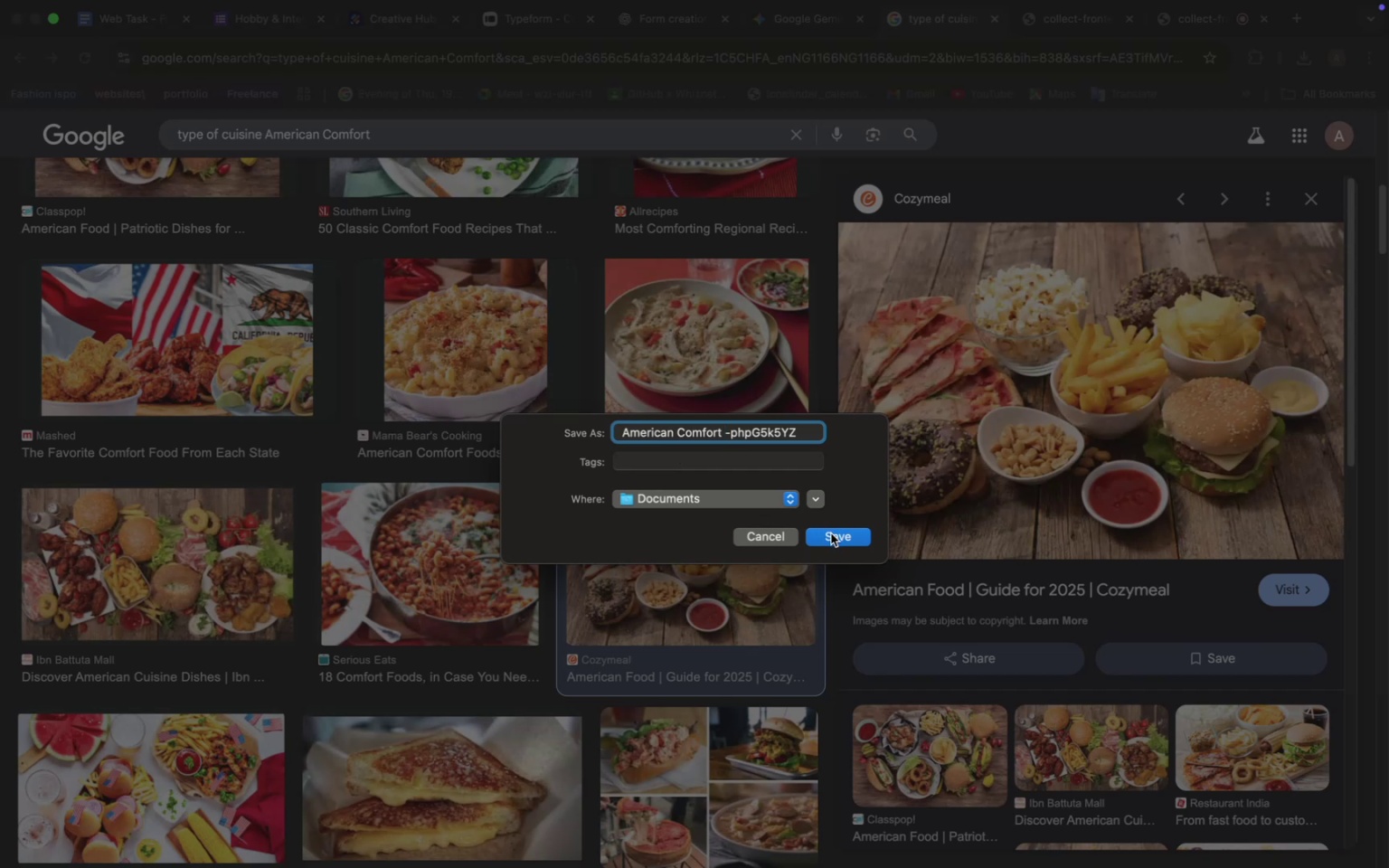 
left_click([831, 533])
 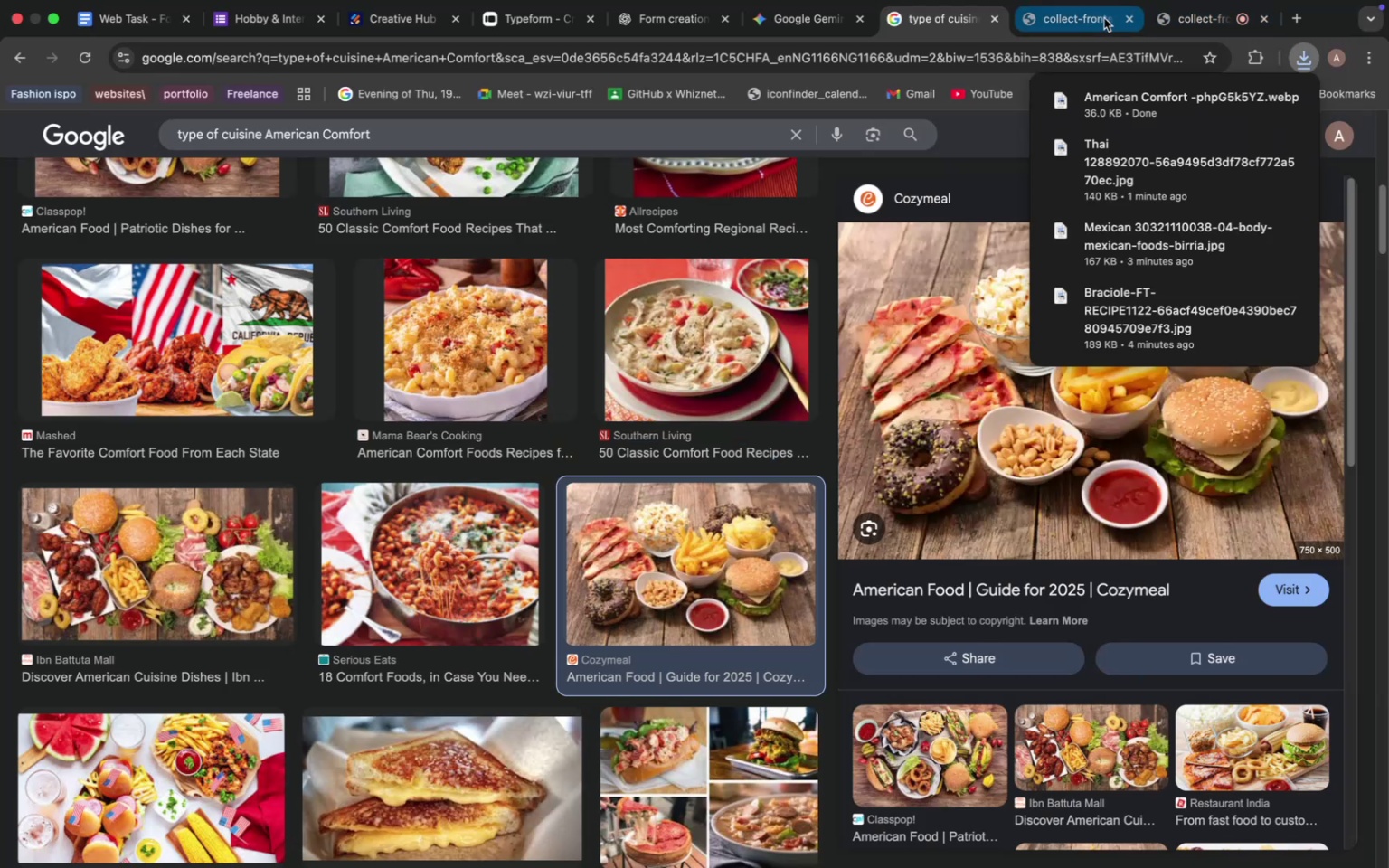 
left_click([1131, 19])
 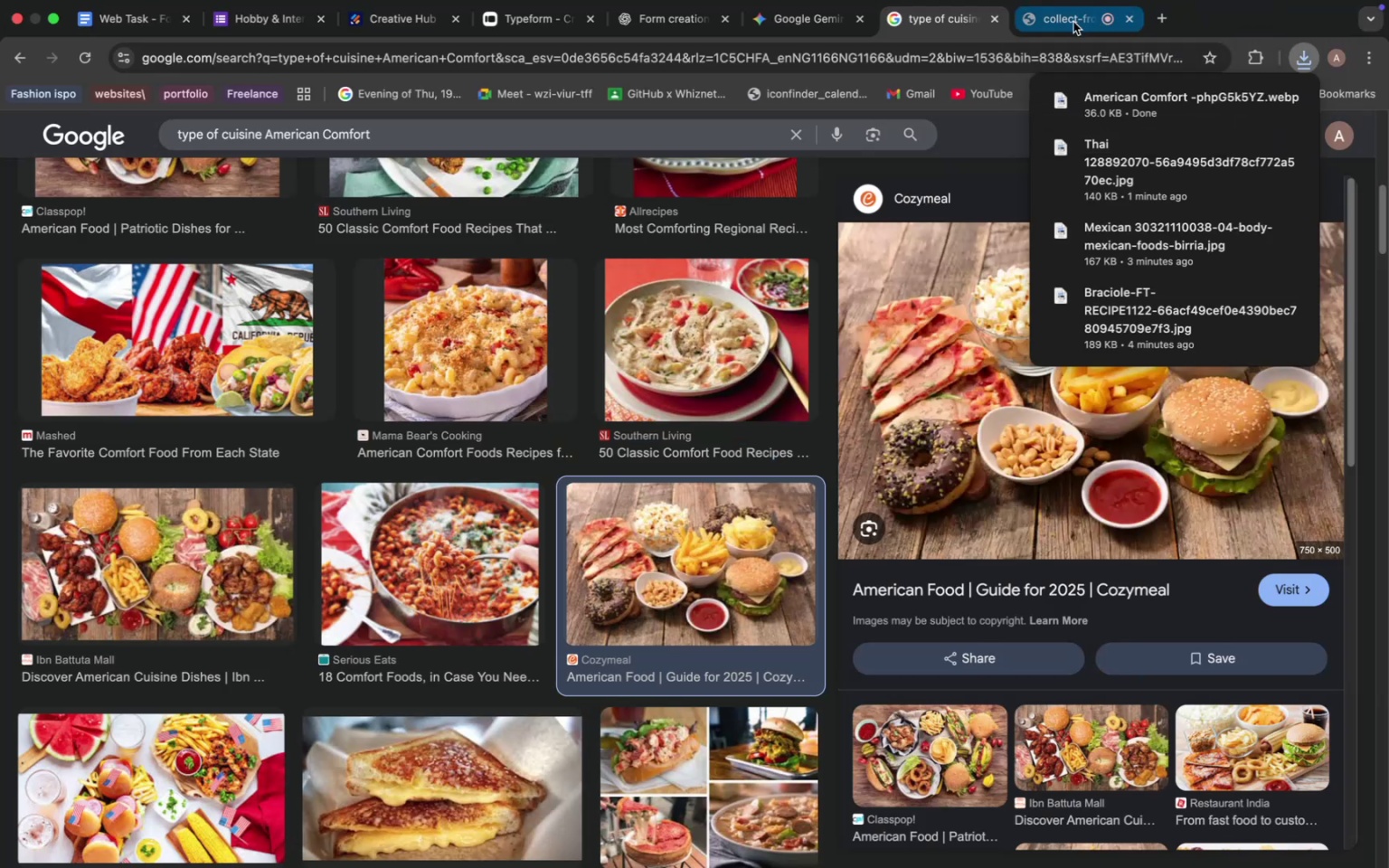 
left_click([1073, 22])
 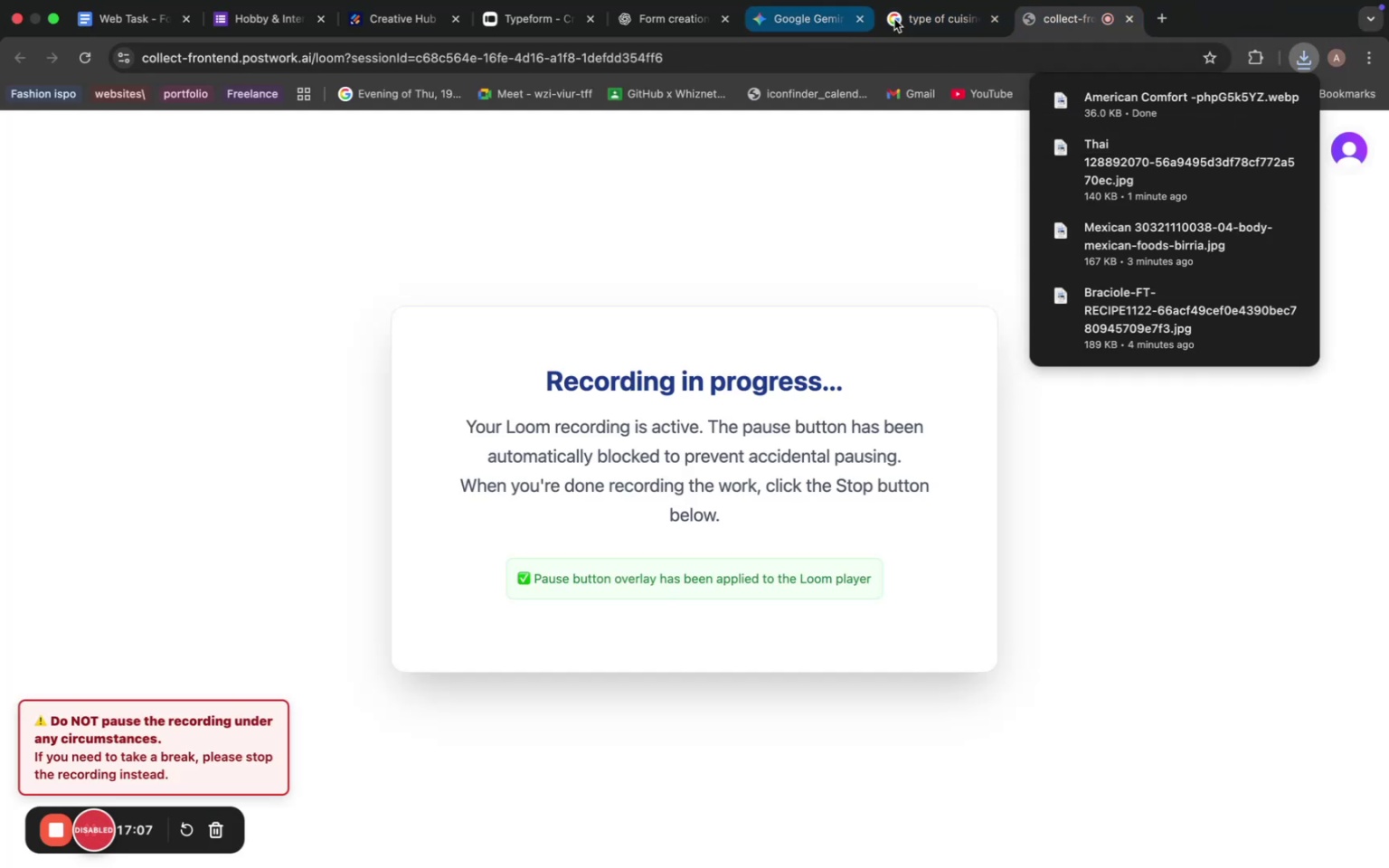 
left_click([945, 14])
 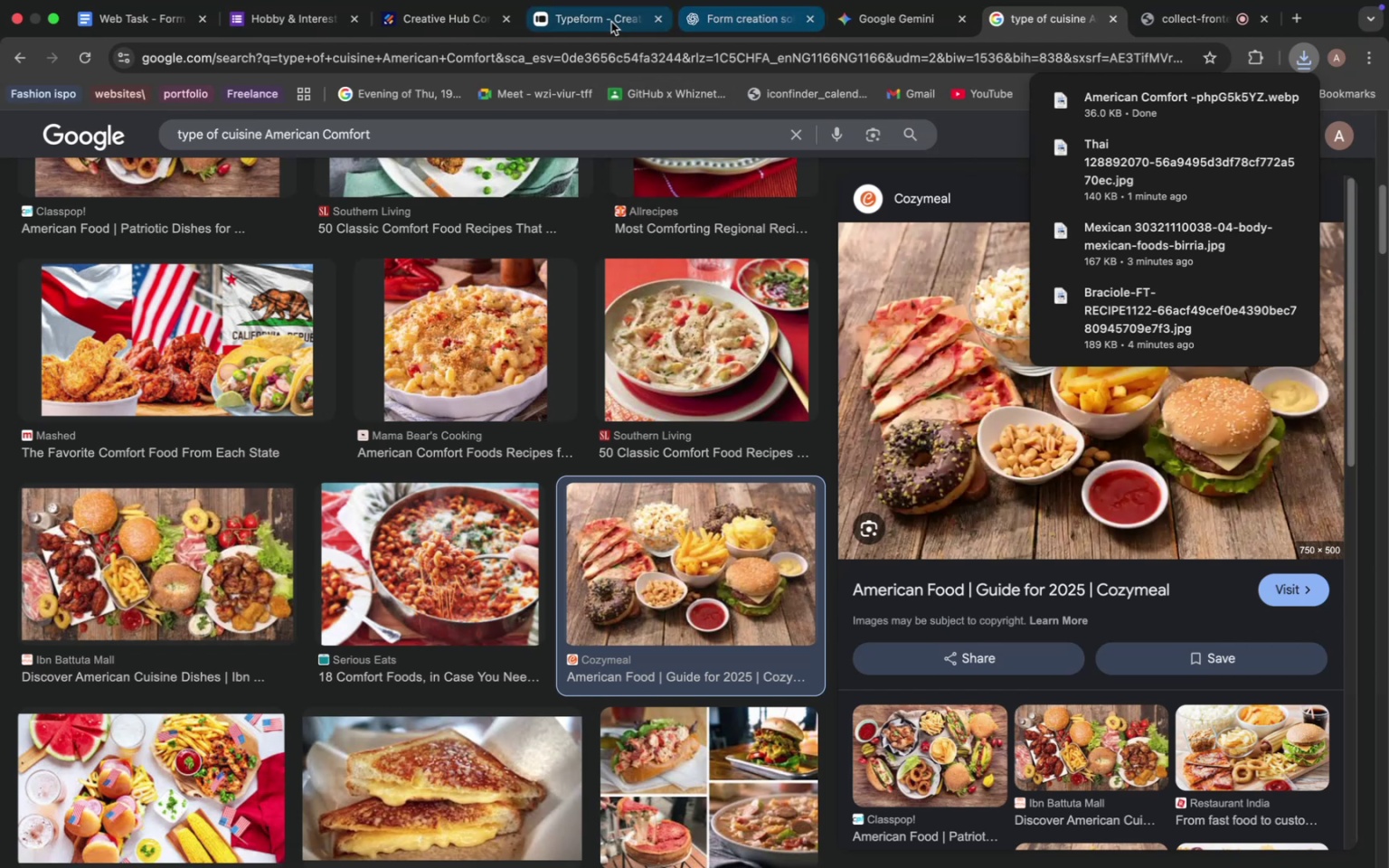 
left_click([592, 25])
 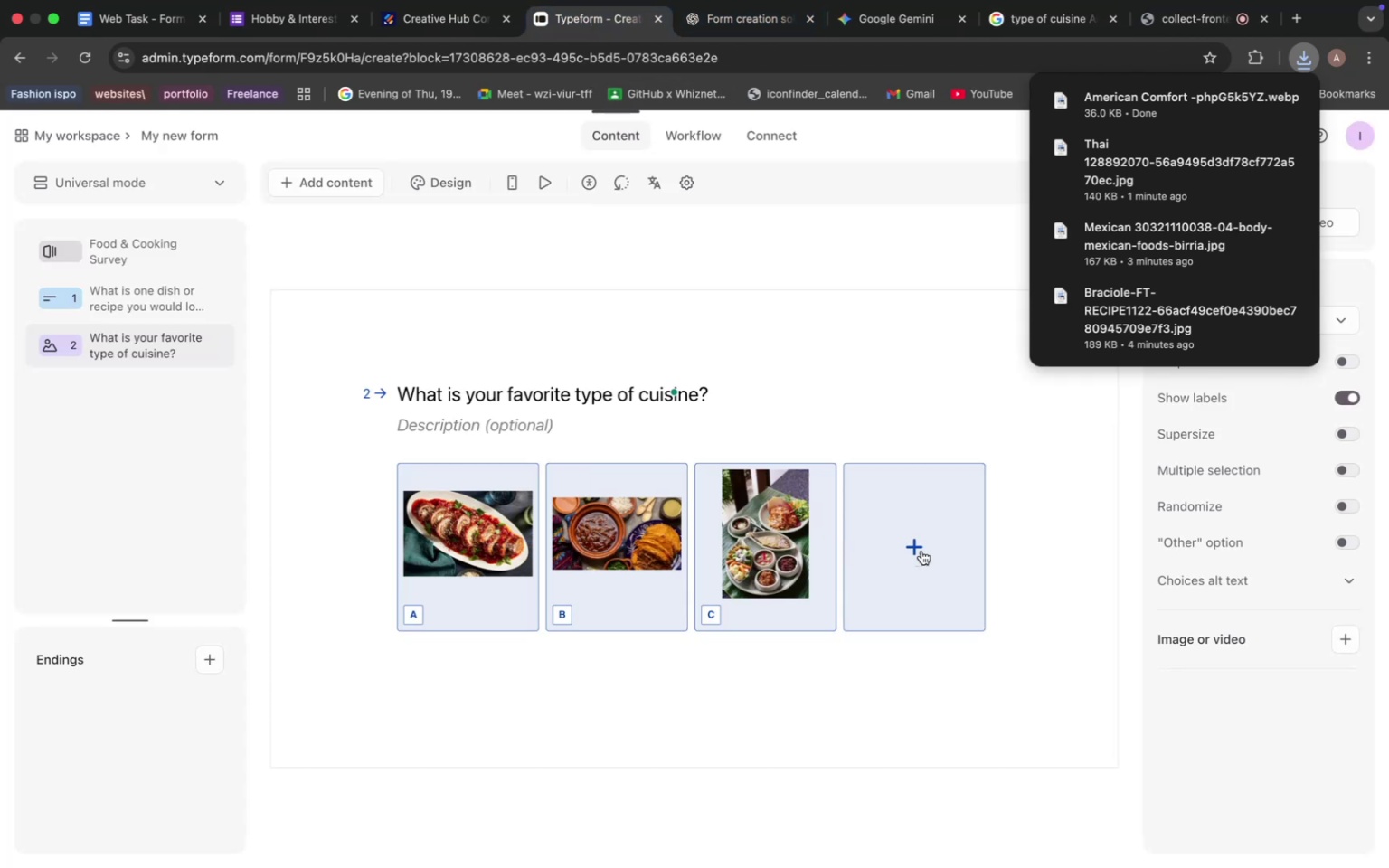 
left_click([922, 551])
 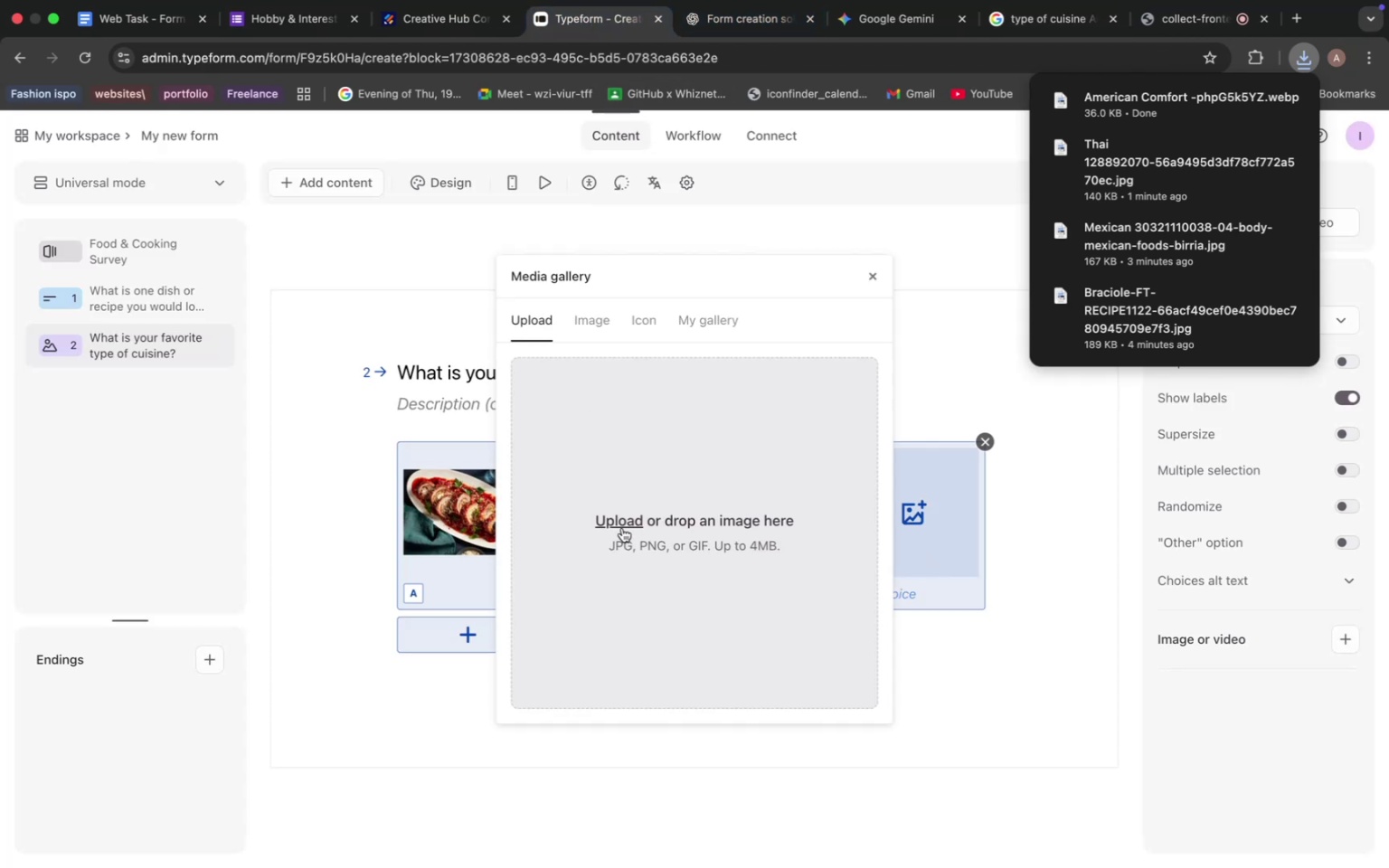 
left_click([622, 528])
 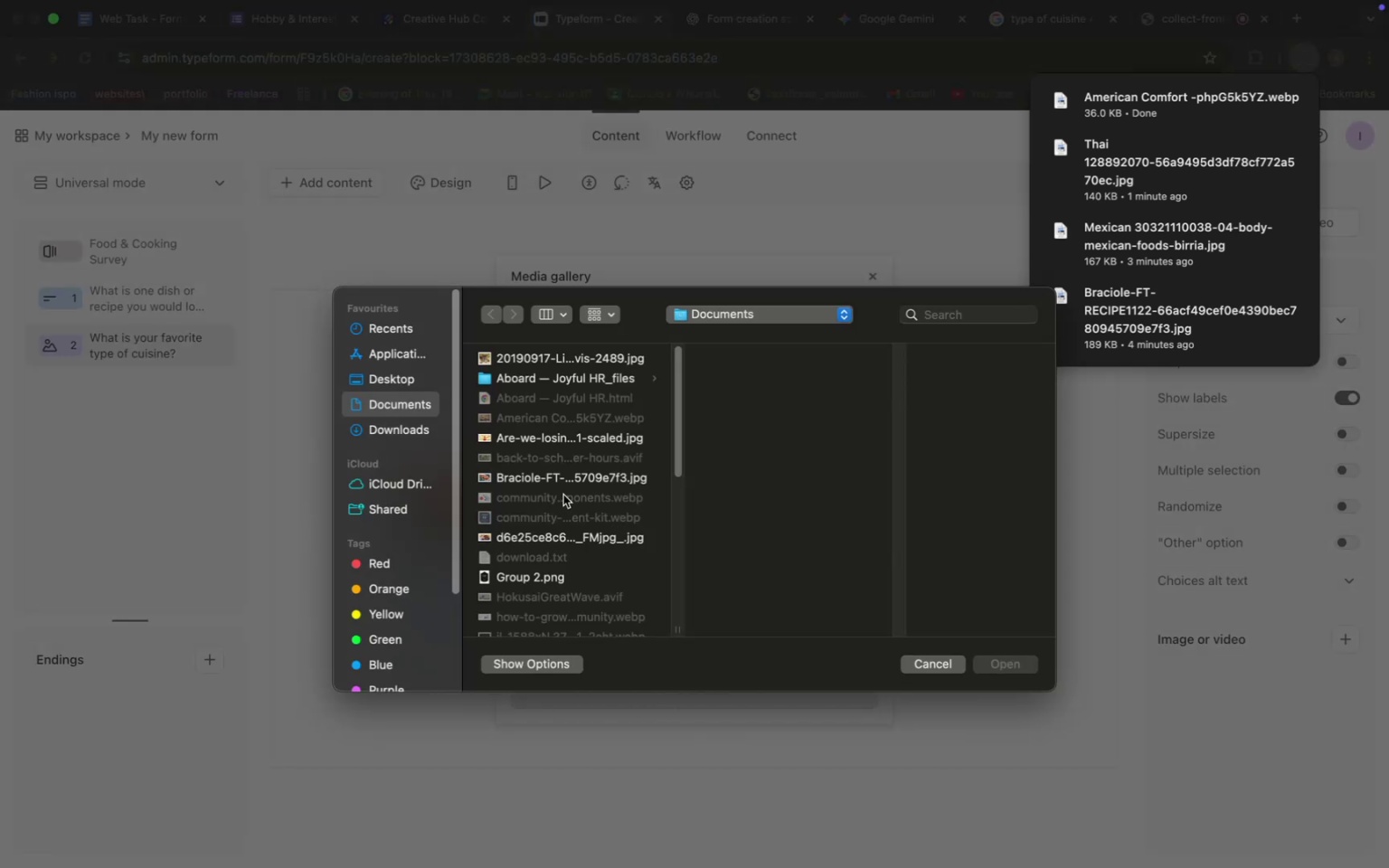 
scroll: coordinate [564, 492], scroll_direction: down, amount: 7.0
 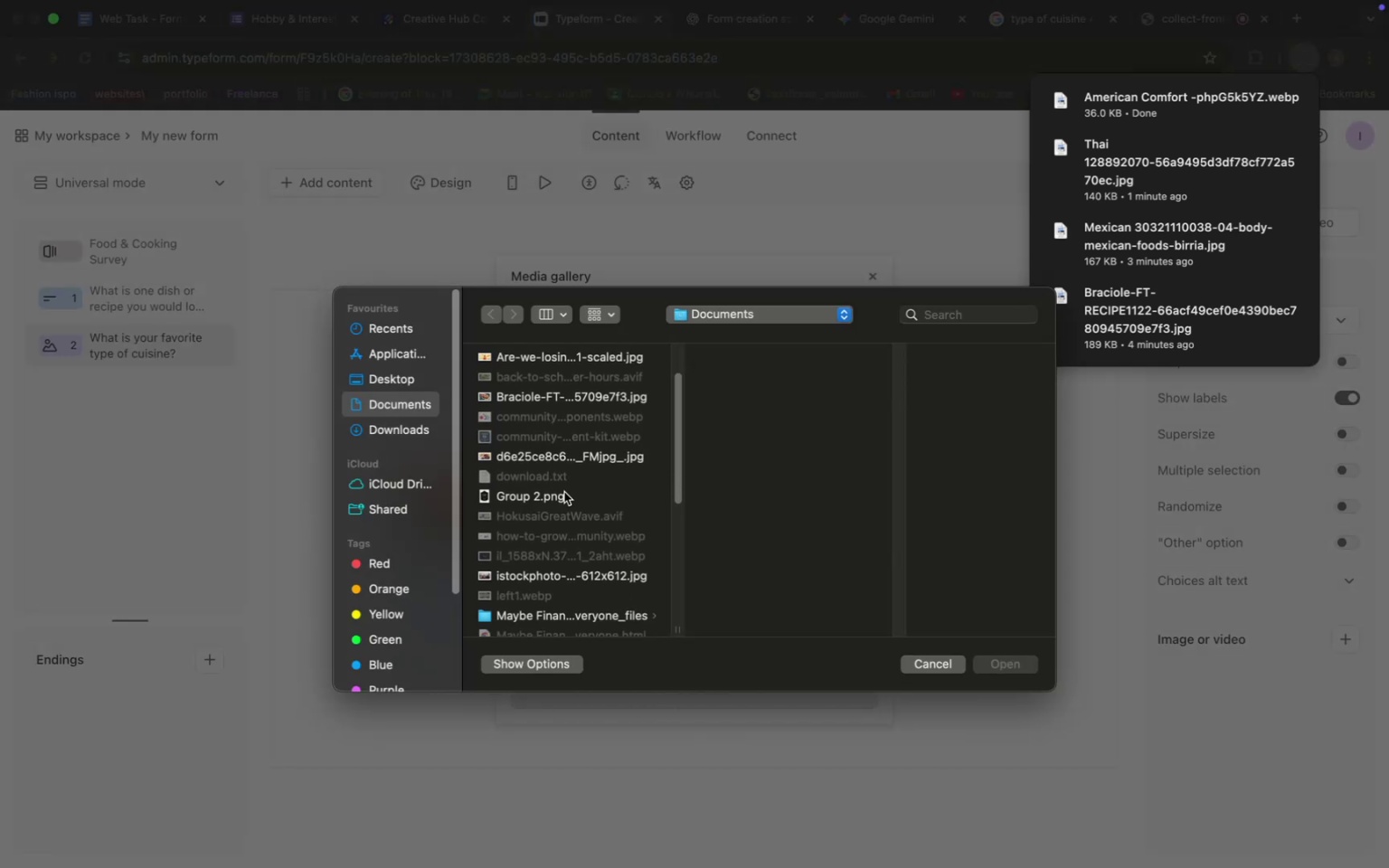 
scroll: coordinate [564, 491], scroll_direction: up, amount: 27.0
 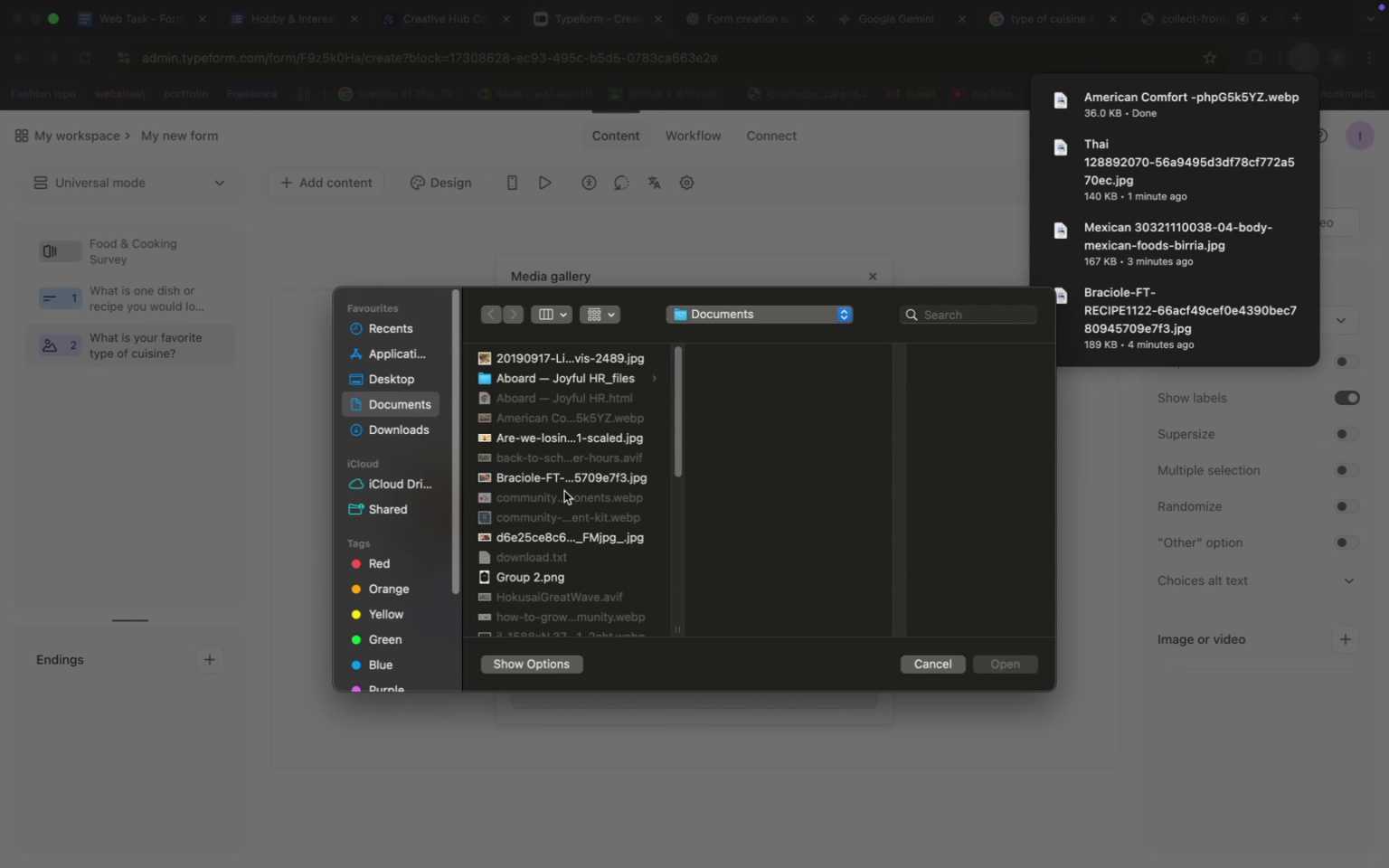 
scroll: coordinate [564, 490], scroll_direction: down, amount: 6.0
 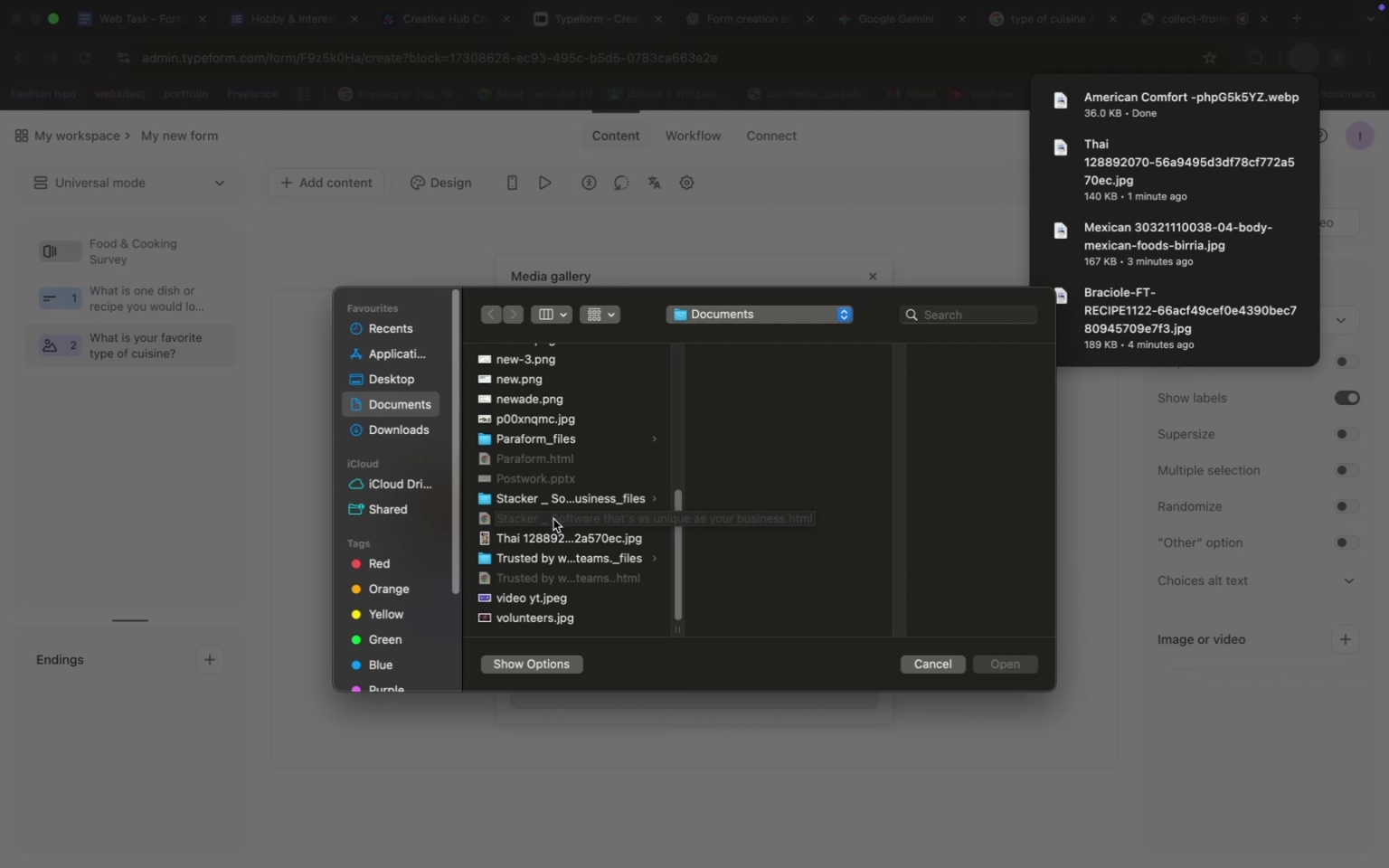 
wait(6.42)
 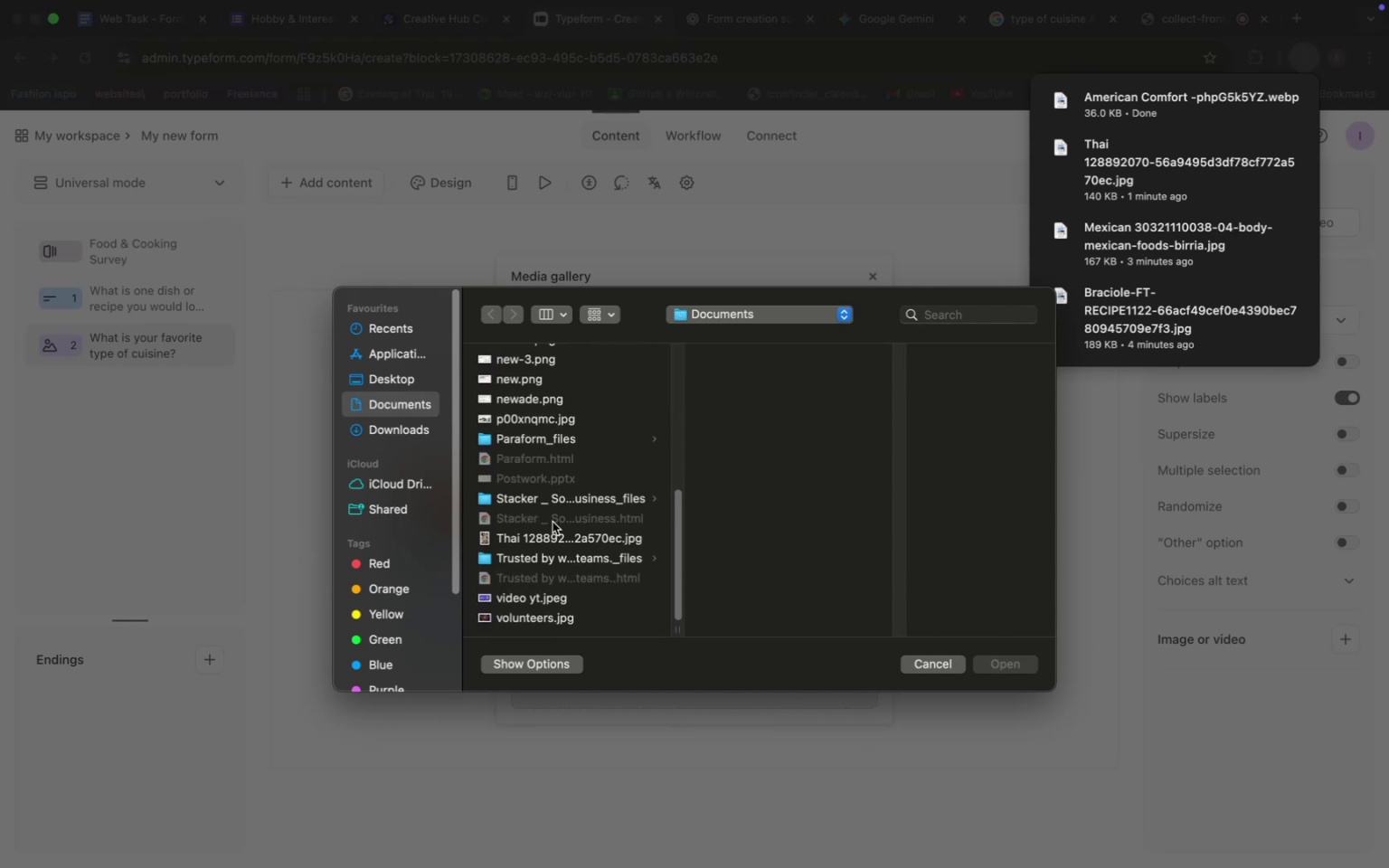 
scroll: coordinate [553, 519], scroll_direction: down, amount: 2.0
 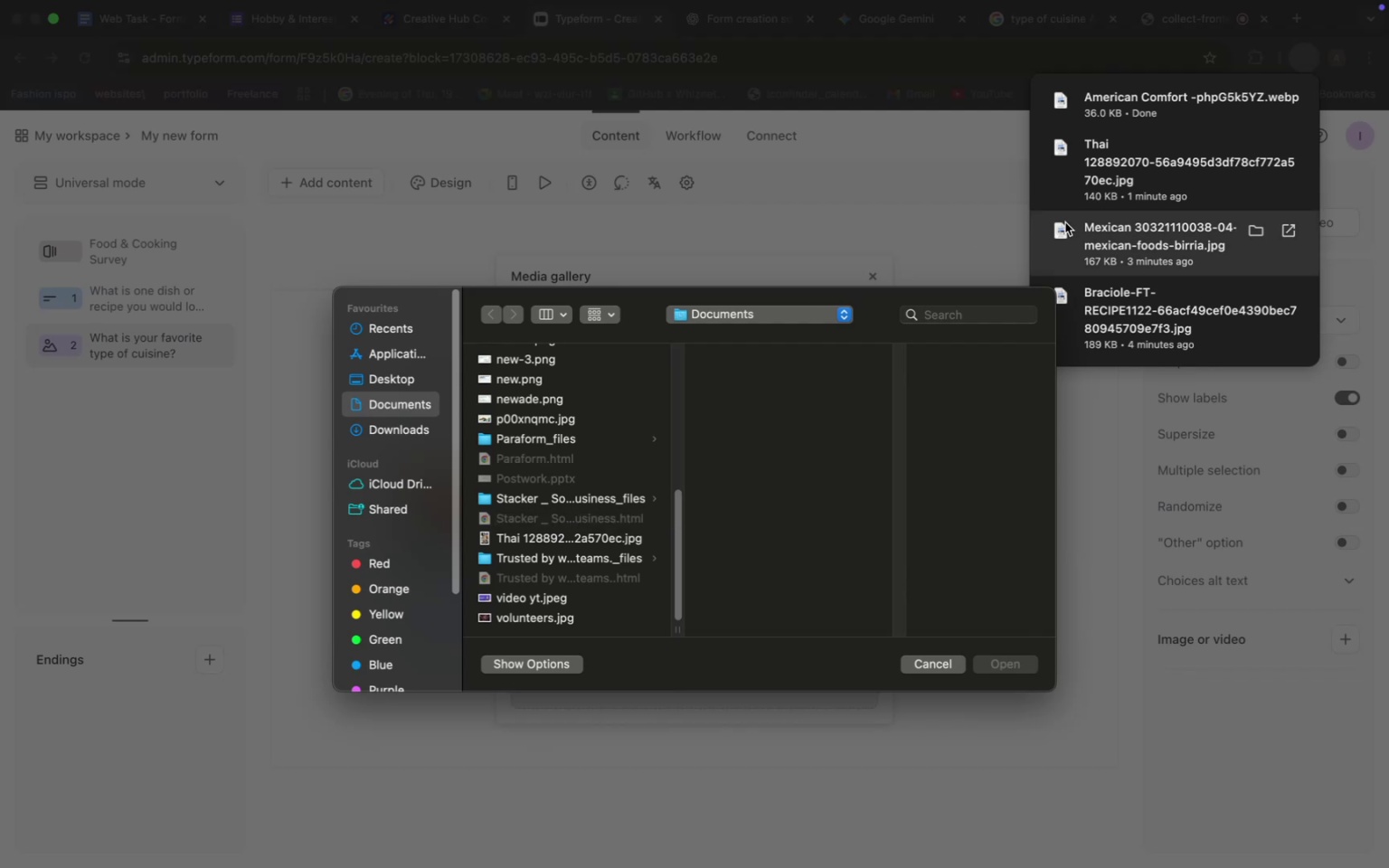 
left_click([895, 241])
 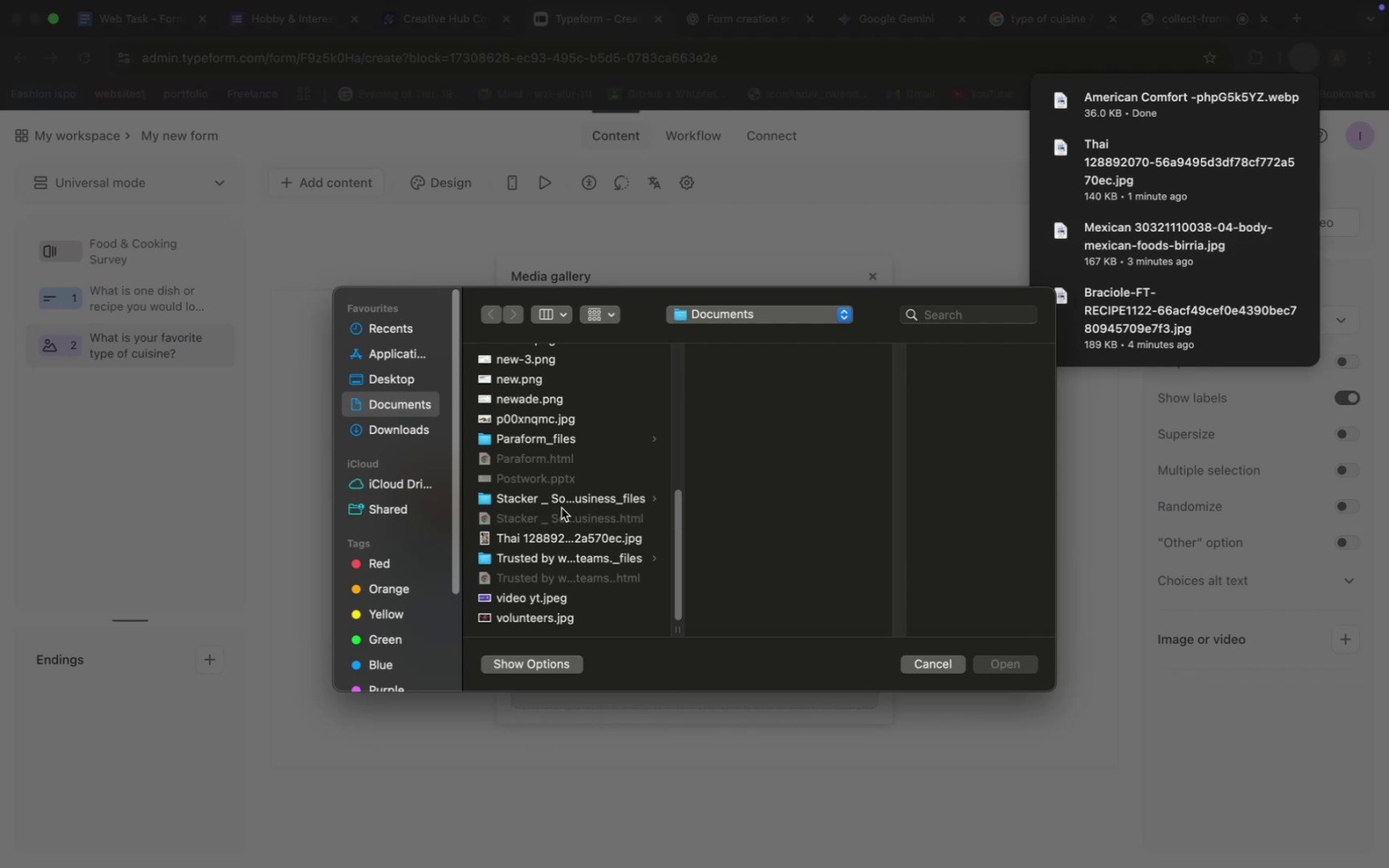 
scroll: coordinate [559, 494], scroll_direction: up, amount: 29.0
 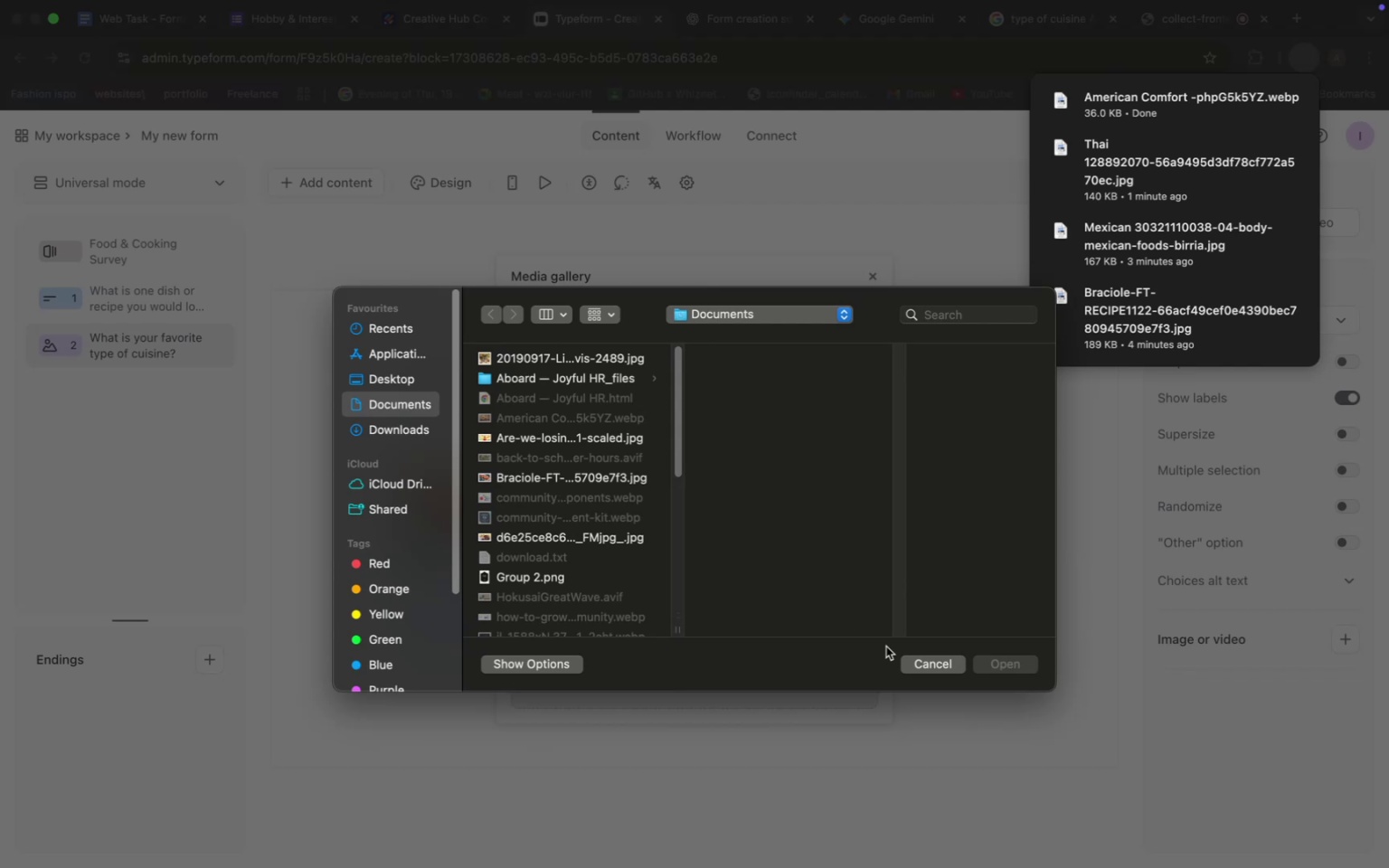 
left_click([936, 662])
 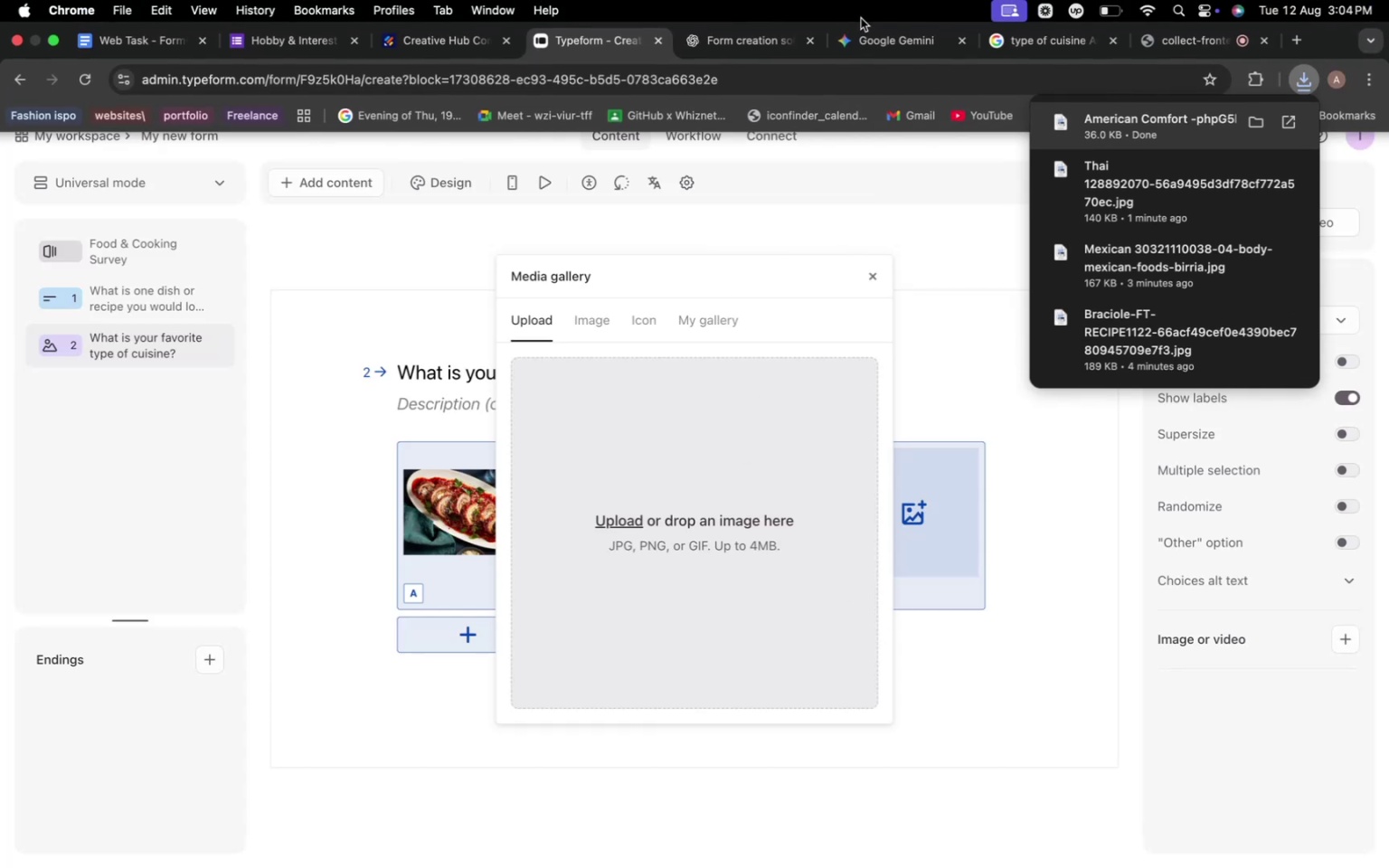 
left_click([877, 39])
 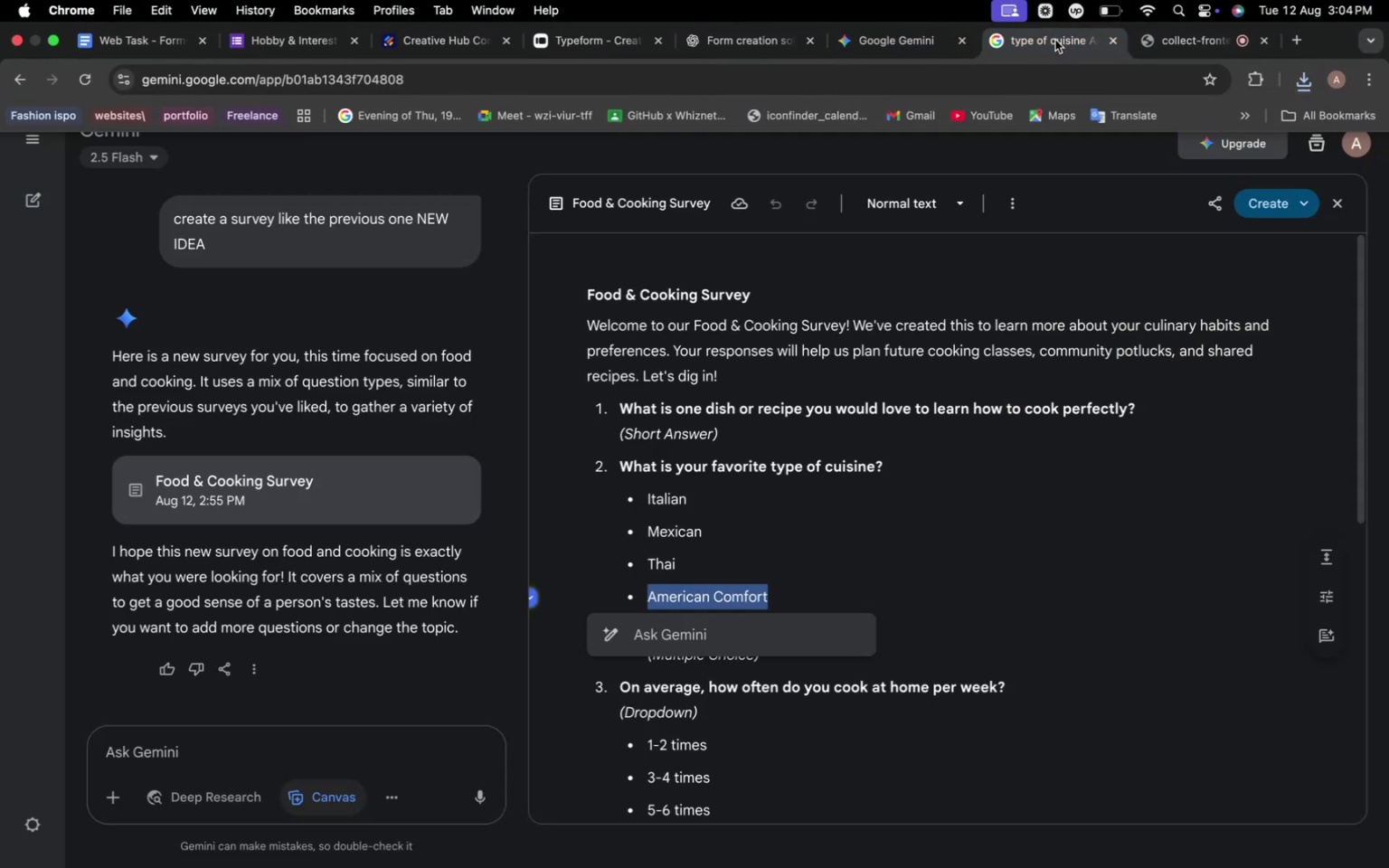 
left_click([1055, 40])
 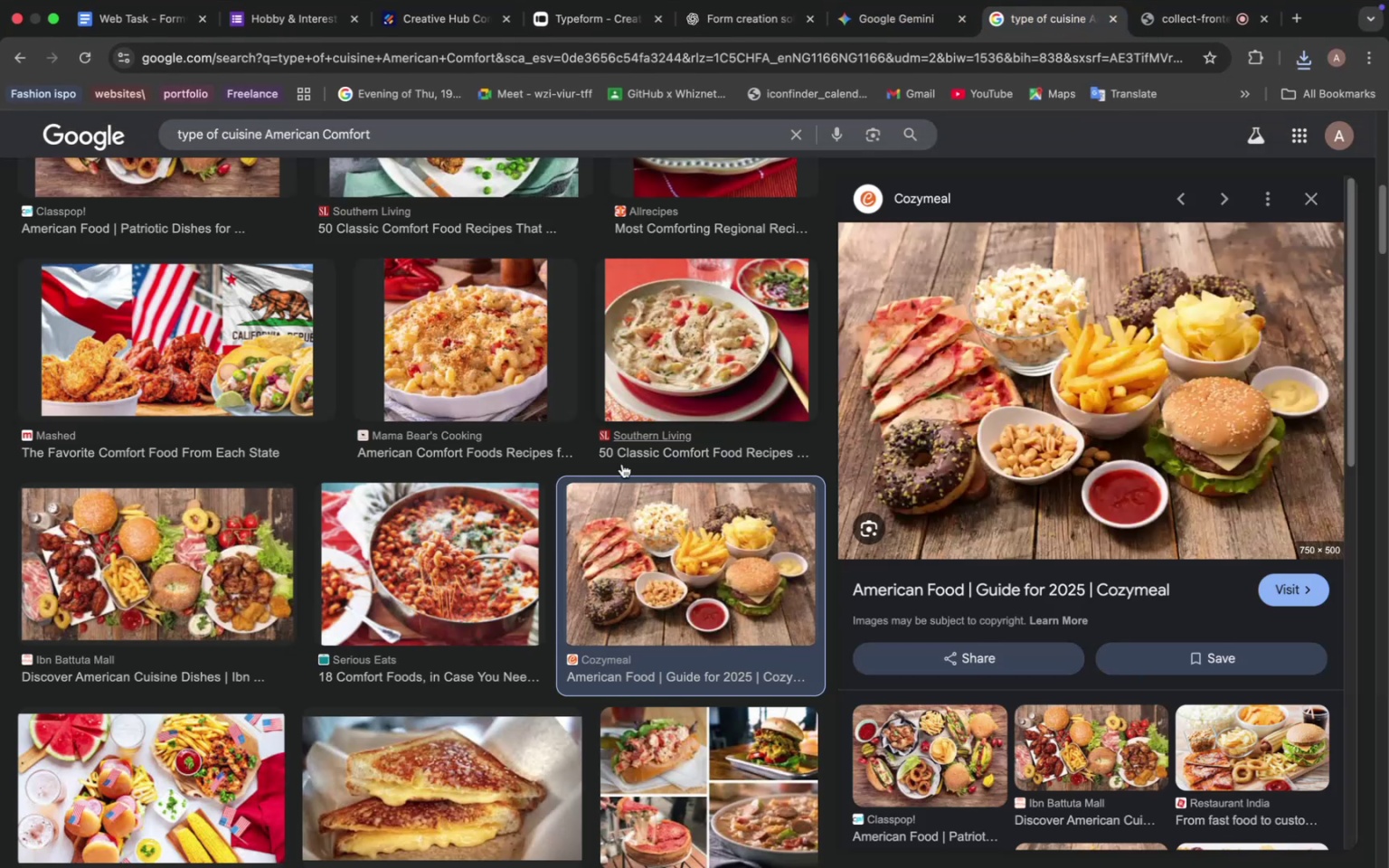 
scroll: coordinate [586, 458], scroll_direction: down, amount: 30.0
 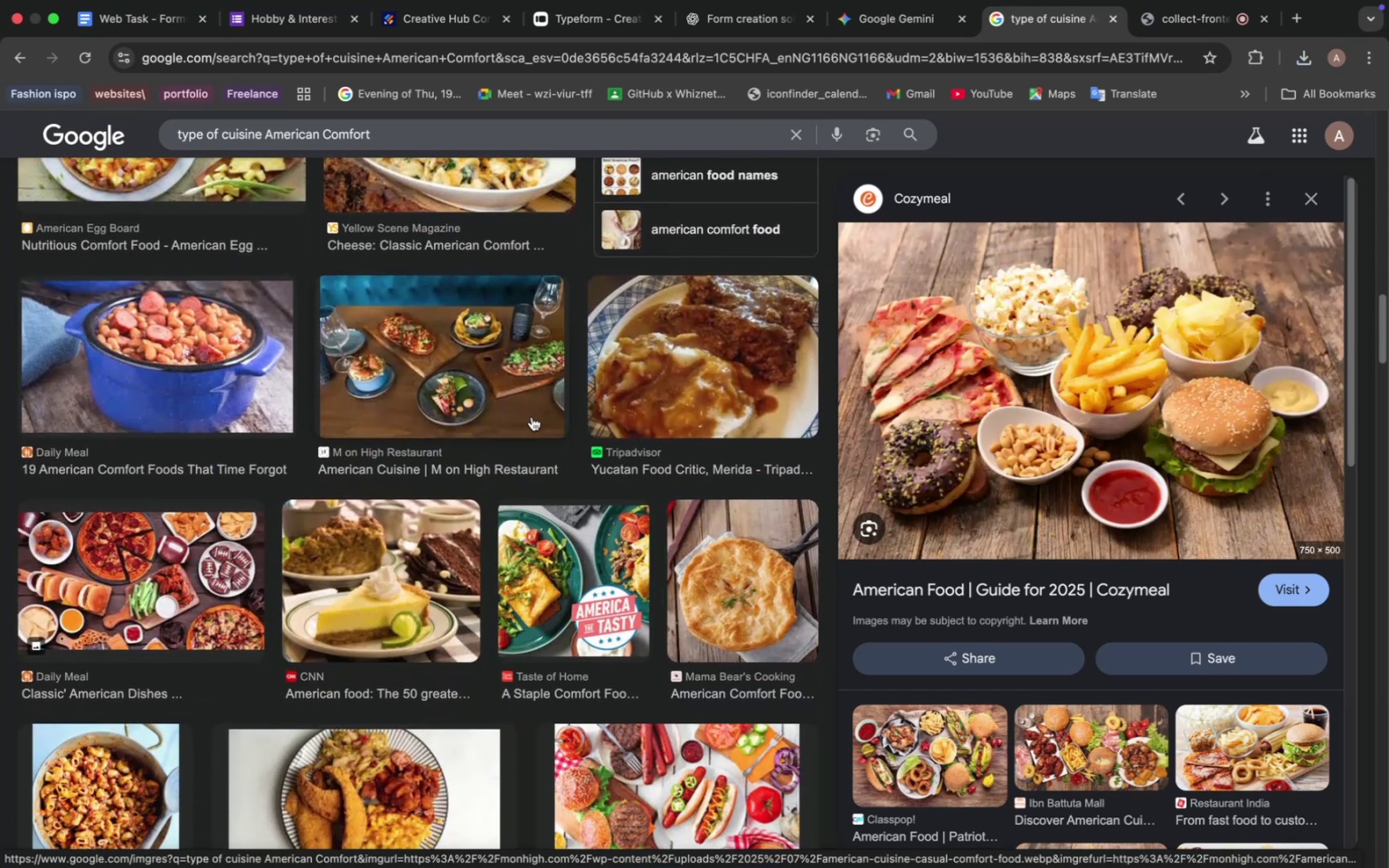 
left_click([413, 319])
 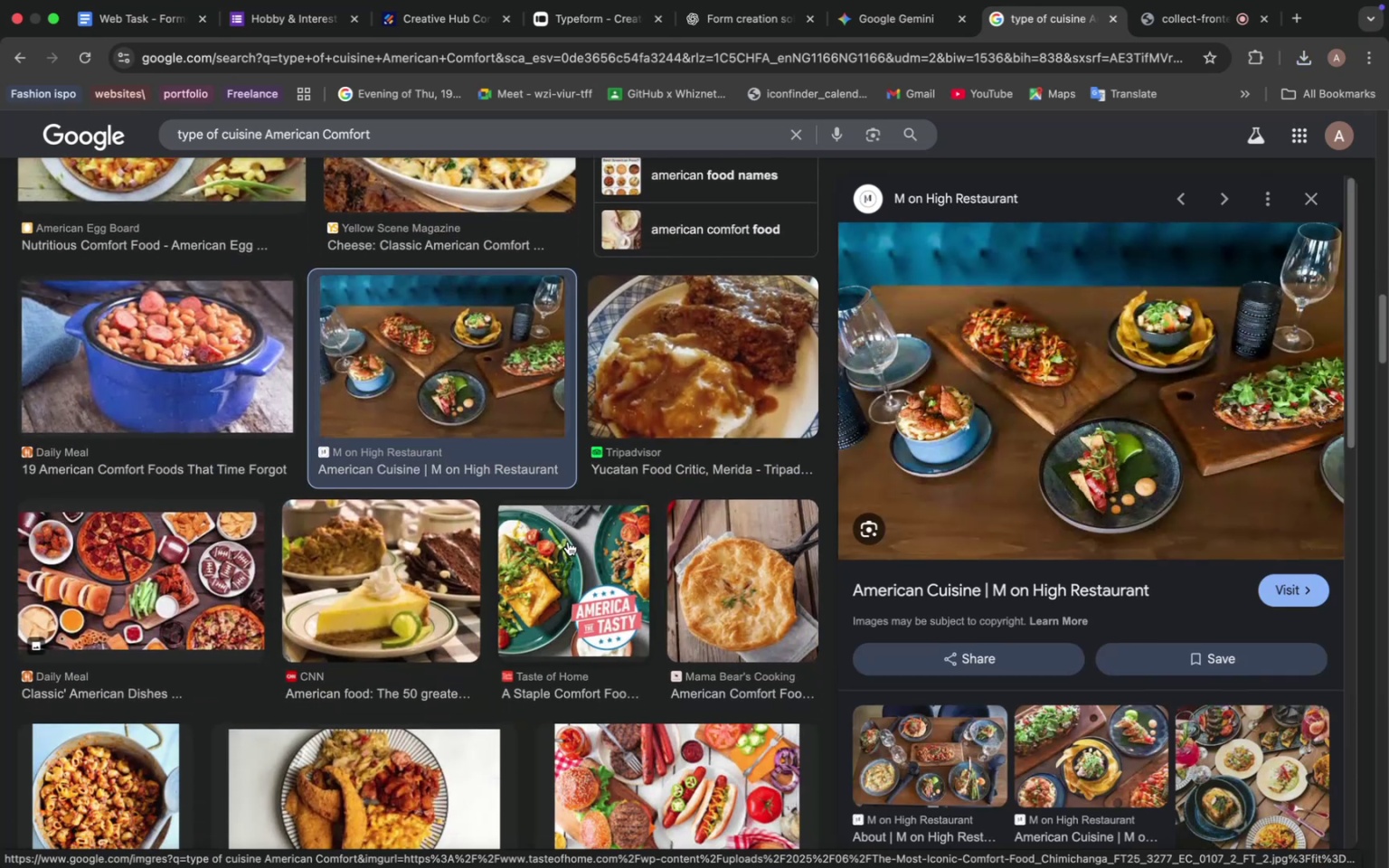 
scroll: coordinate [519, 568], scroll_direction: down, amount: 5.0
 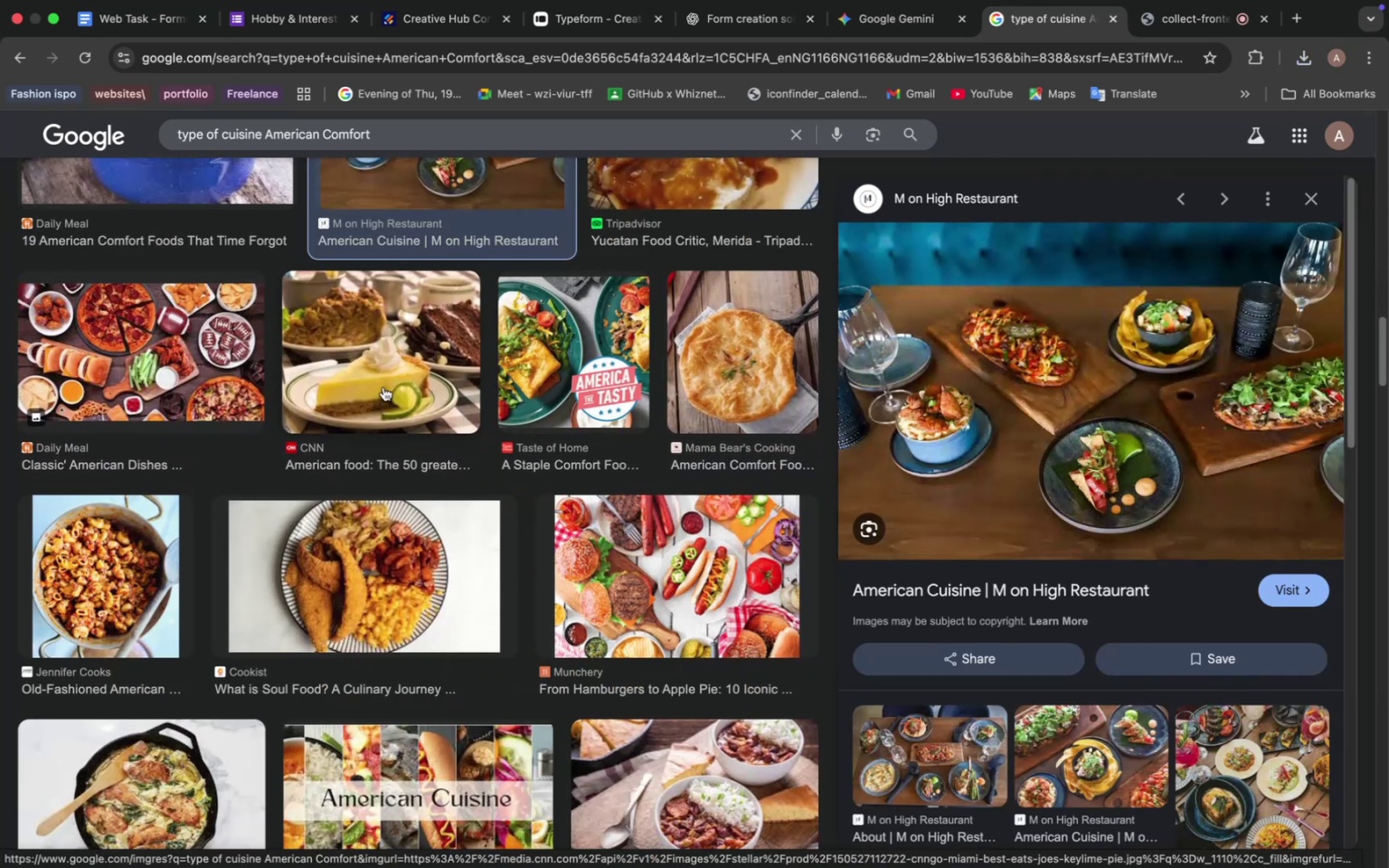 
left_click([383, 387])
 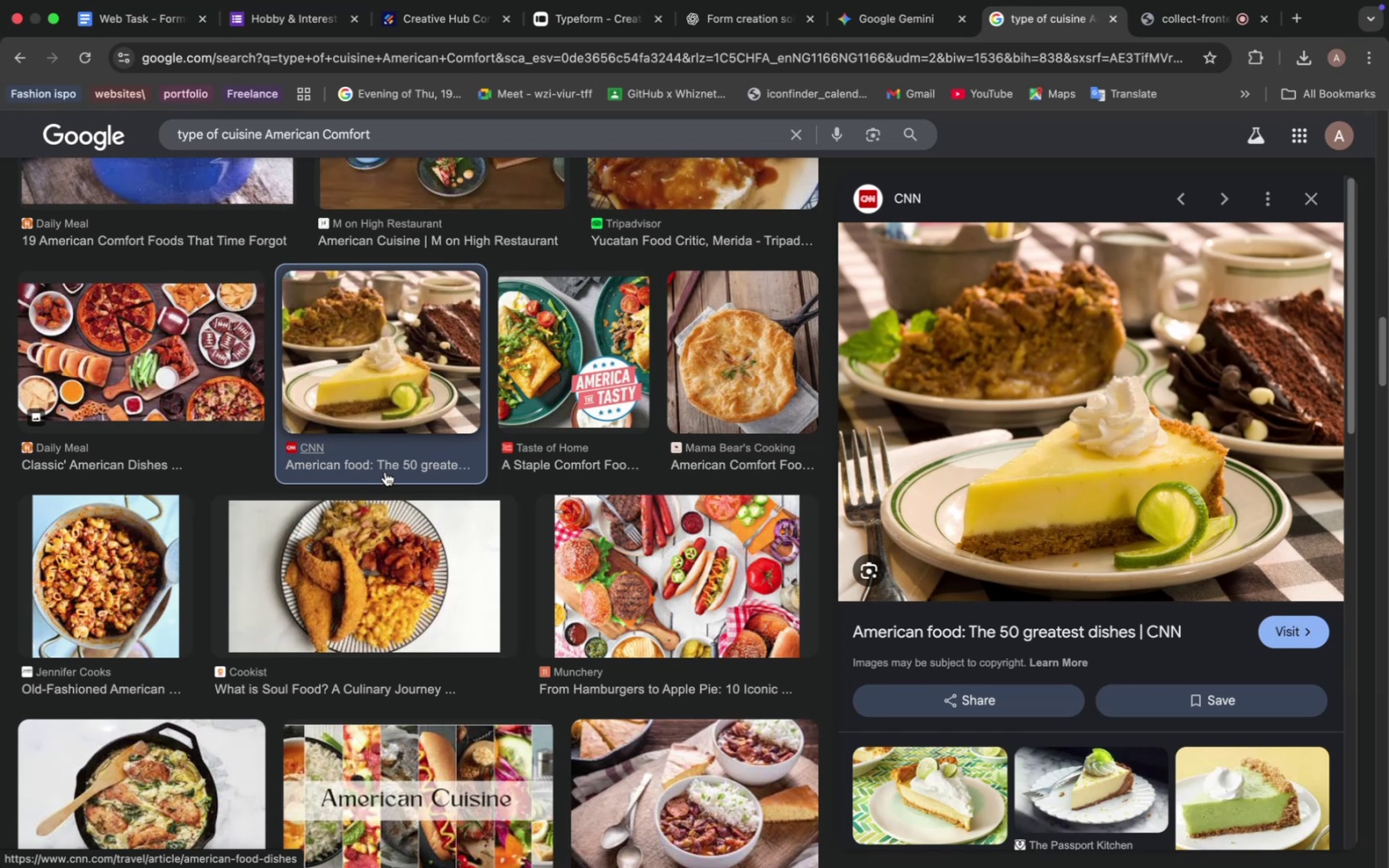 
scroll: coordinate [385, 472], scroll_direction: down, amount: 7.0
 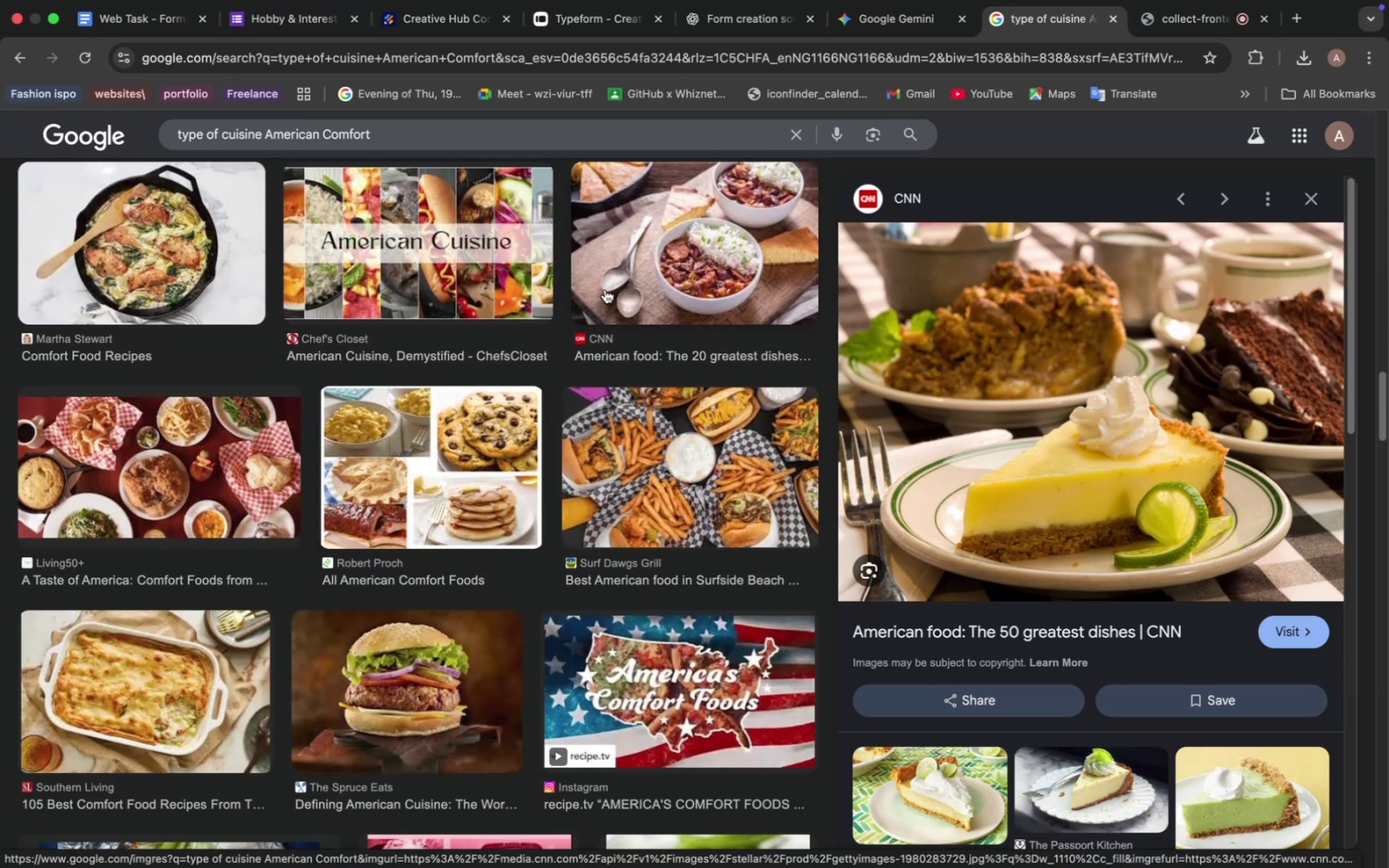 
left_click([606, 289])
 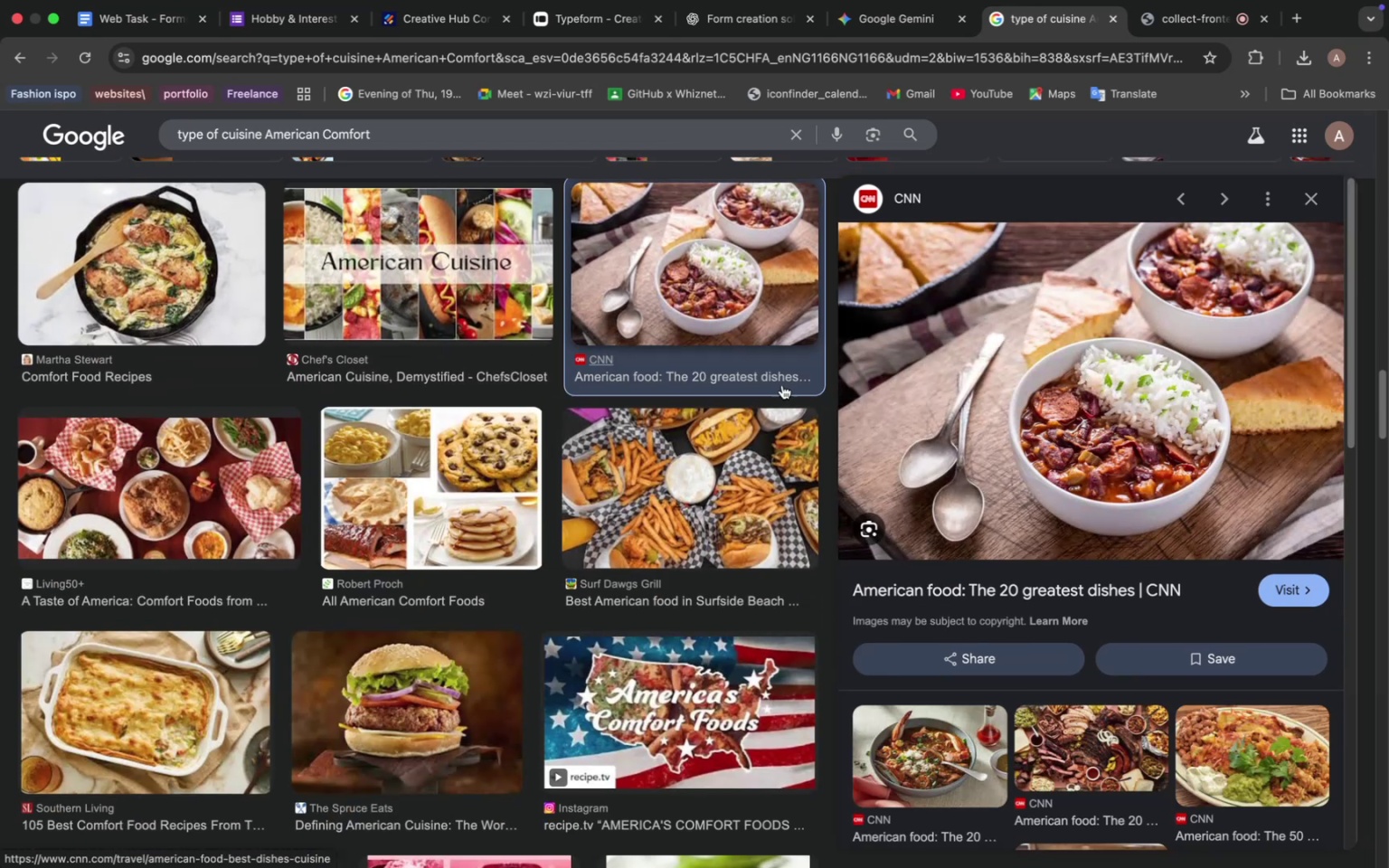 
scroll: coordinate [496, 576], scroll_direction: down, amount: 3.0
 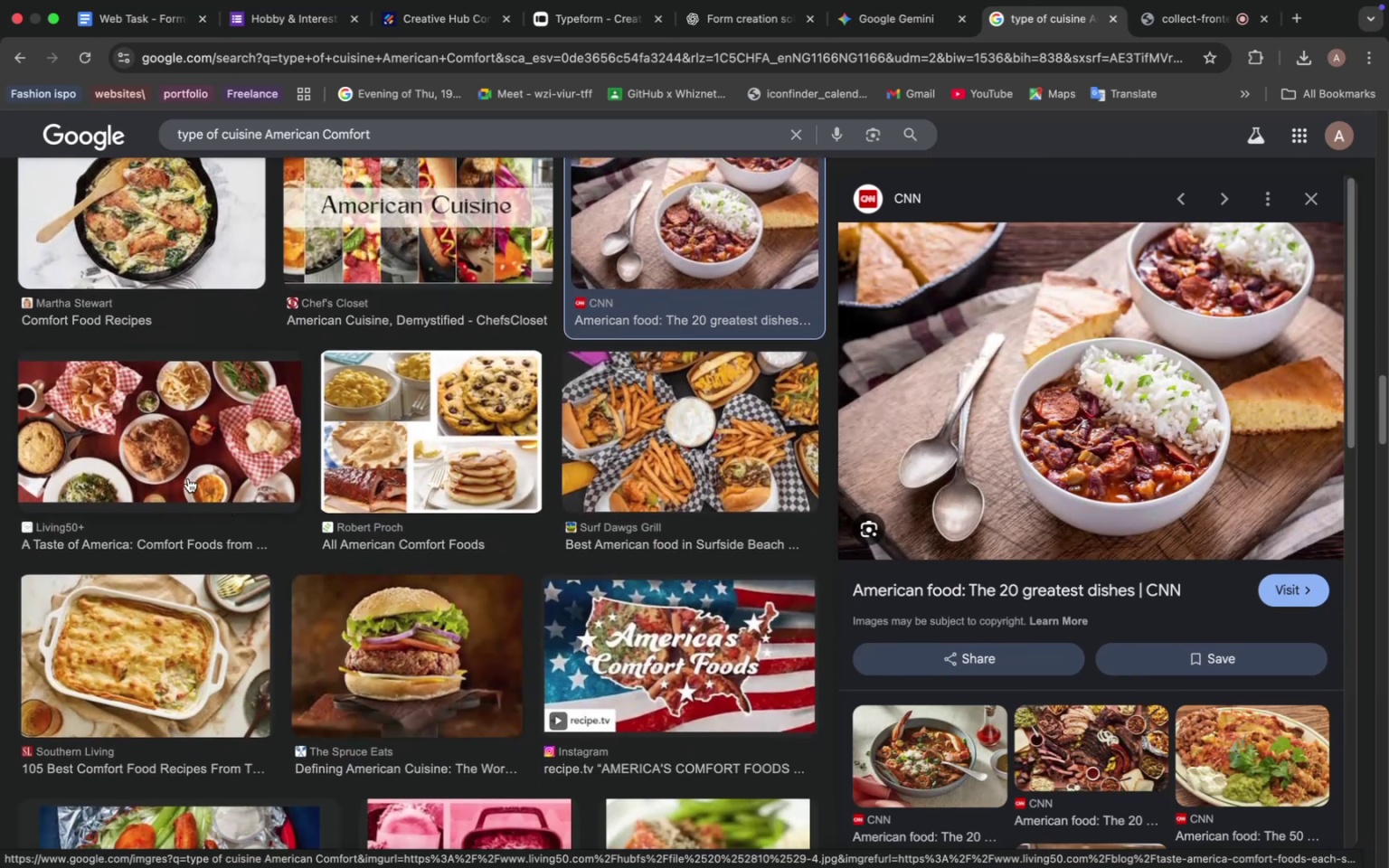 
left_click([189, 448])
 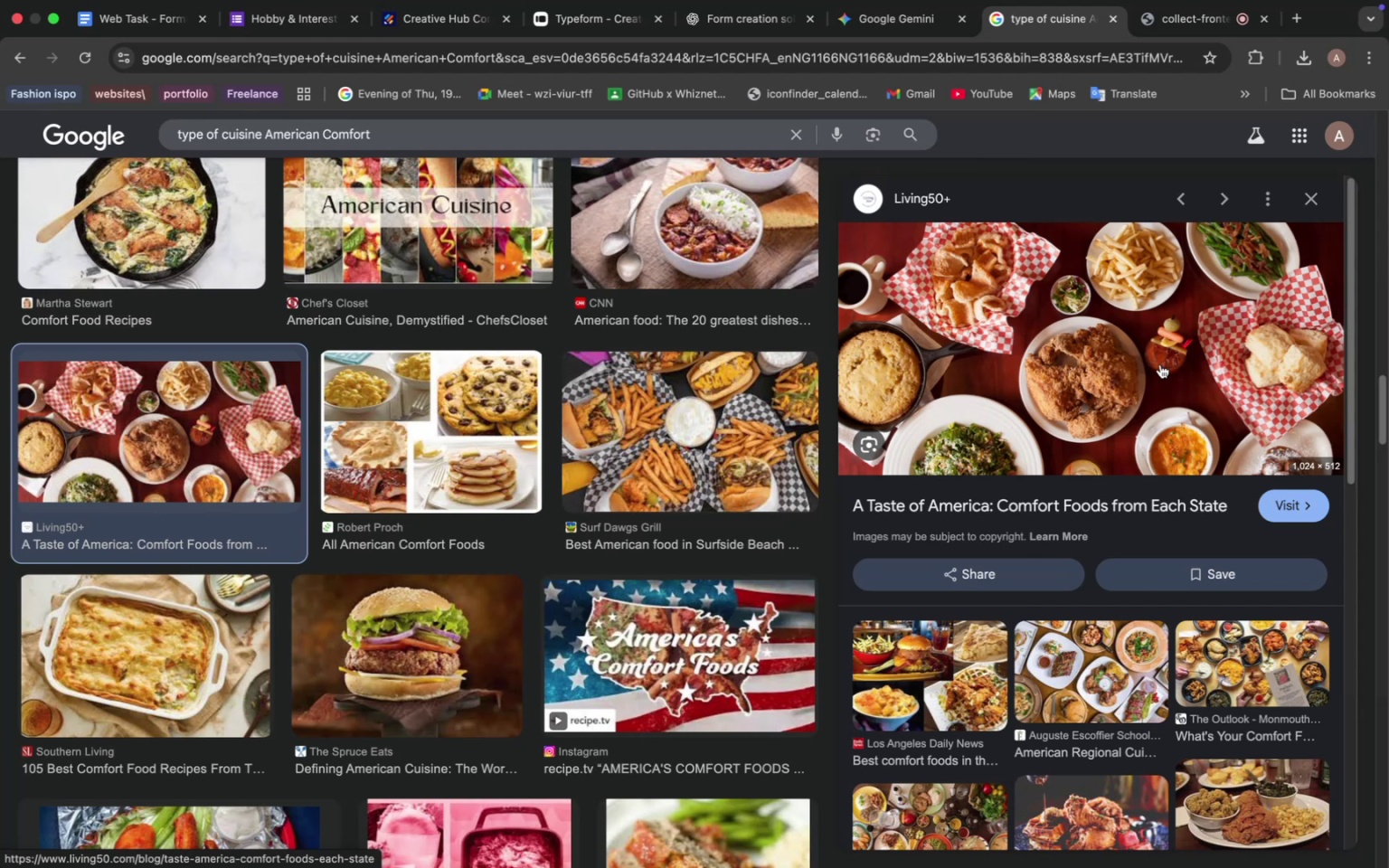 
scroll: coordinate [603, 454], scroll_direction: down, amount: 25.0
 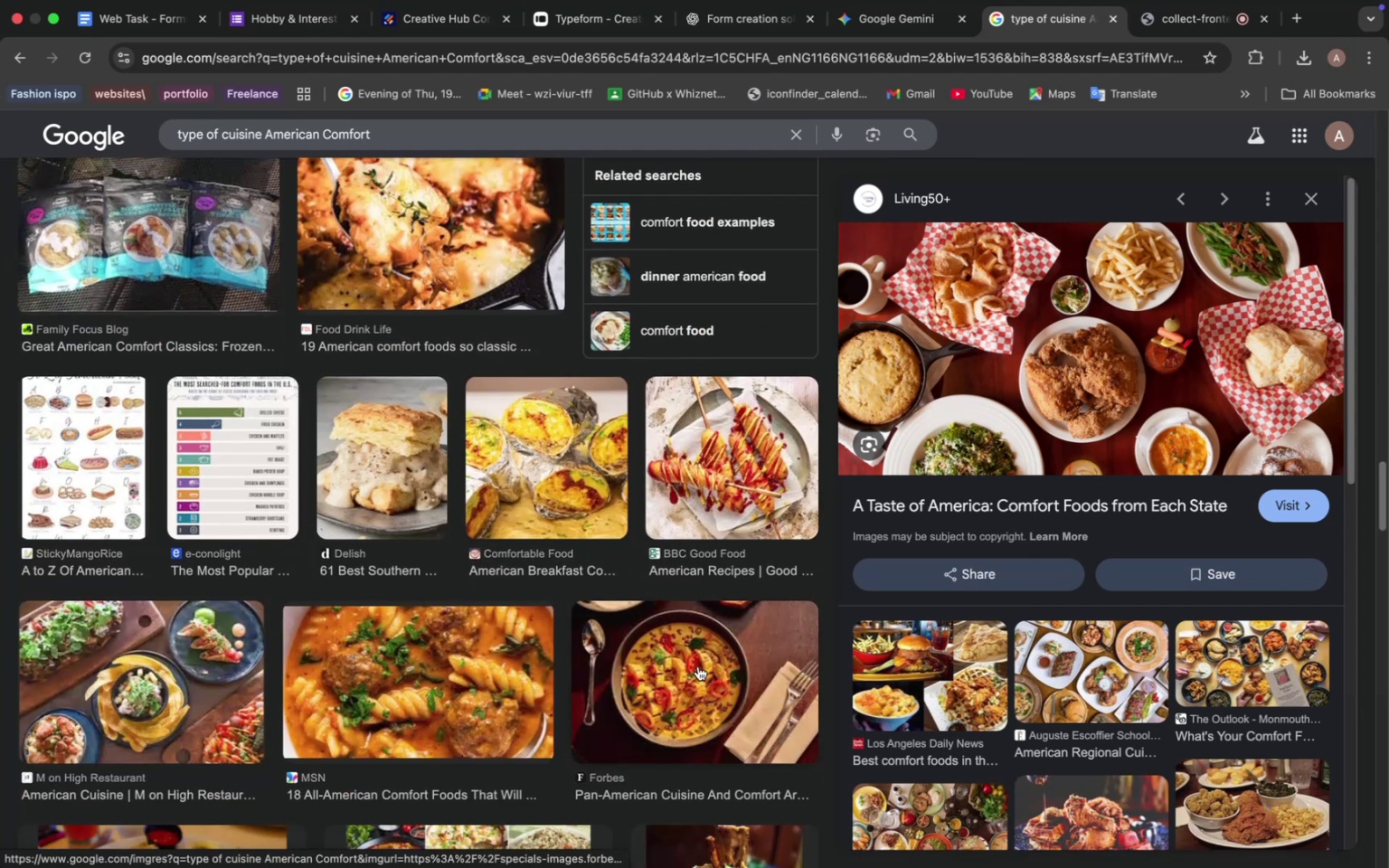 
left_click([700, 676])
 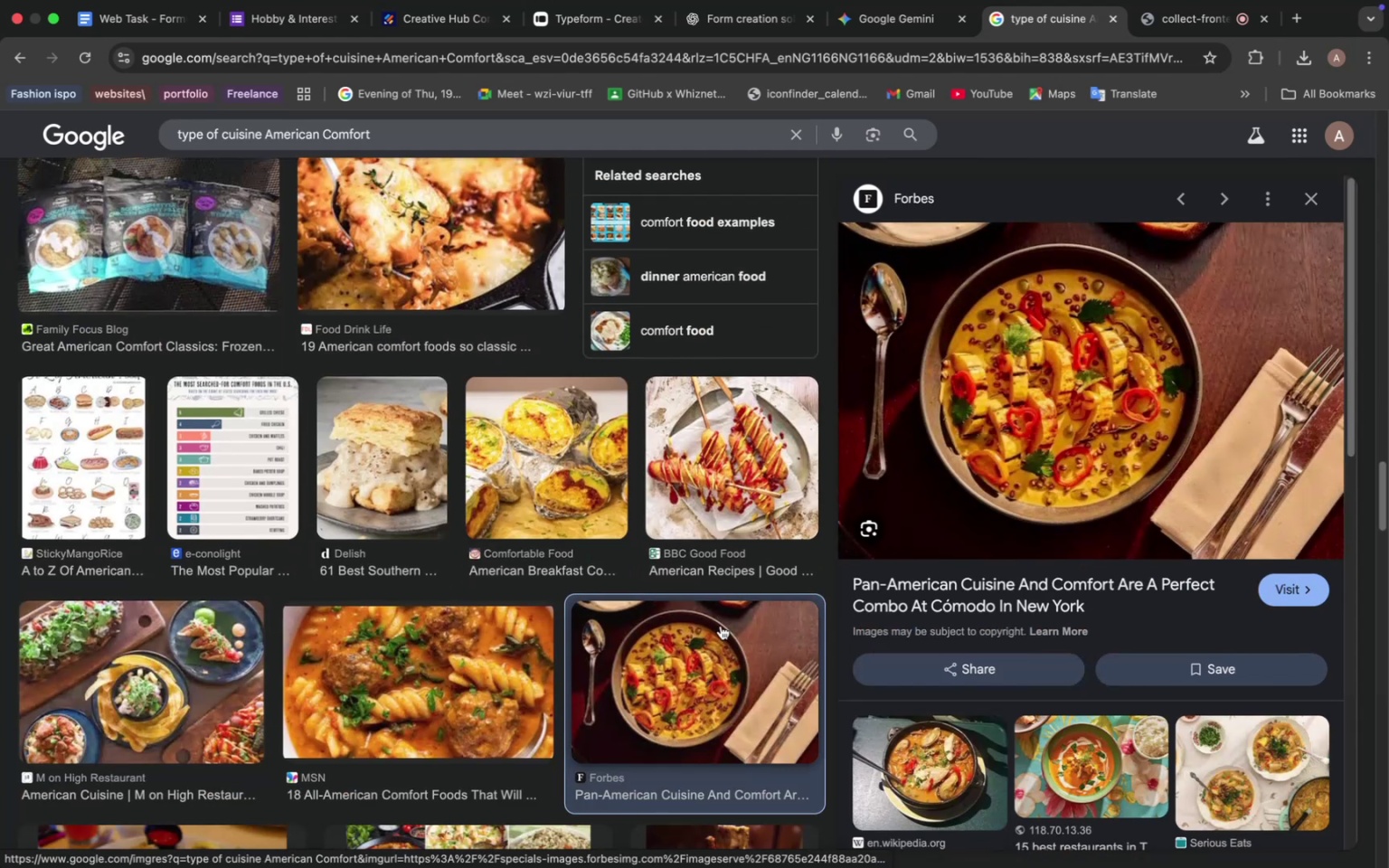 
left_click([348, 677])
 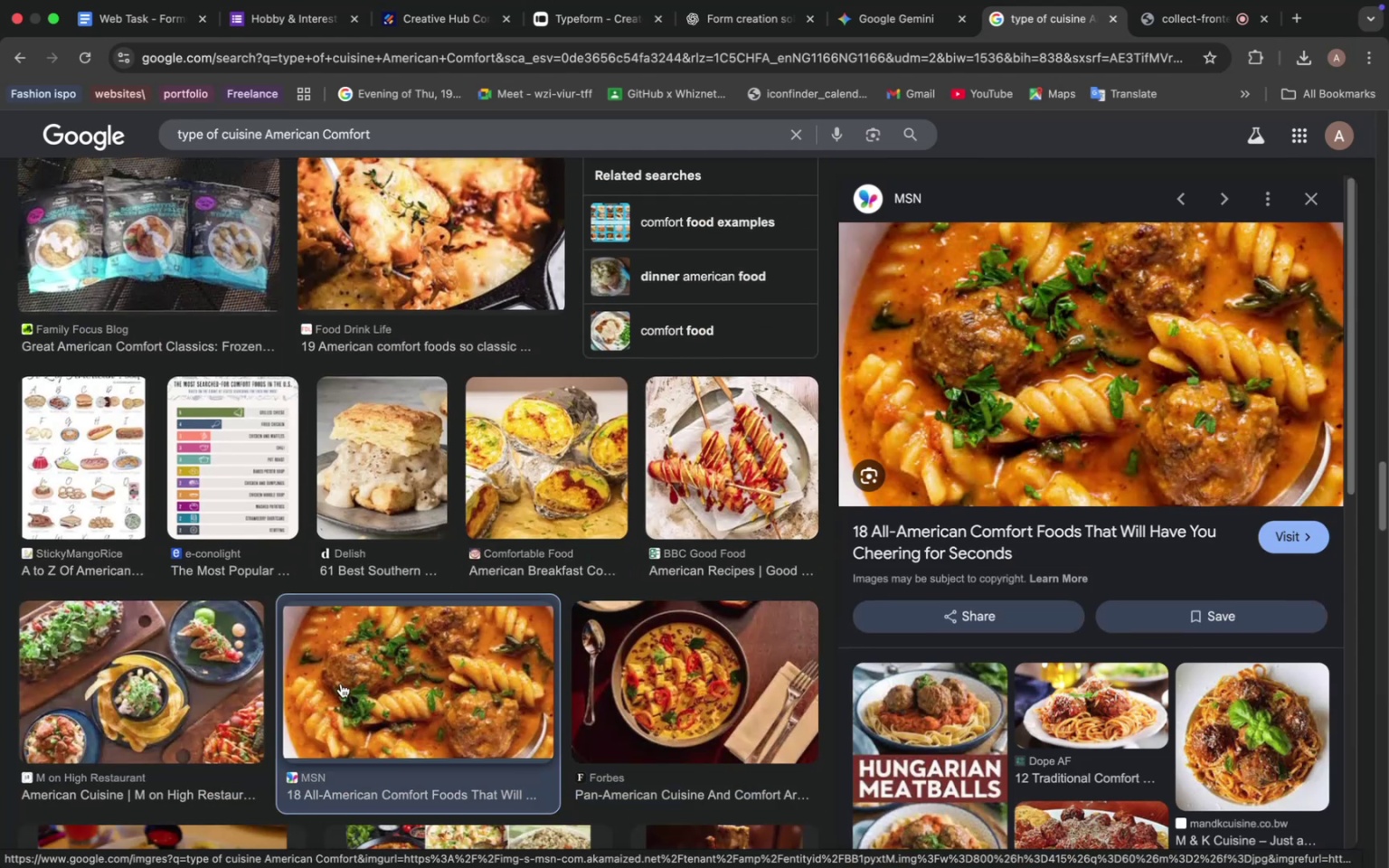 
left_click([140, 653])
 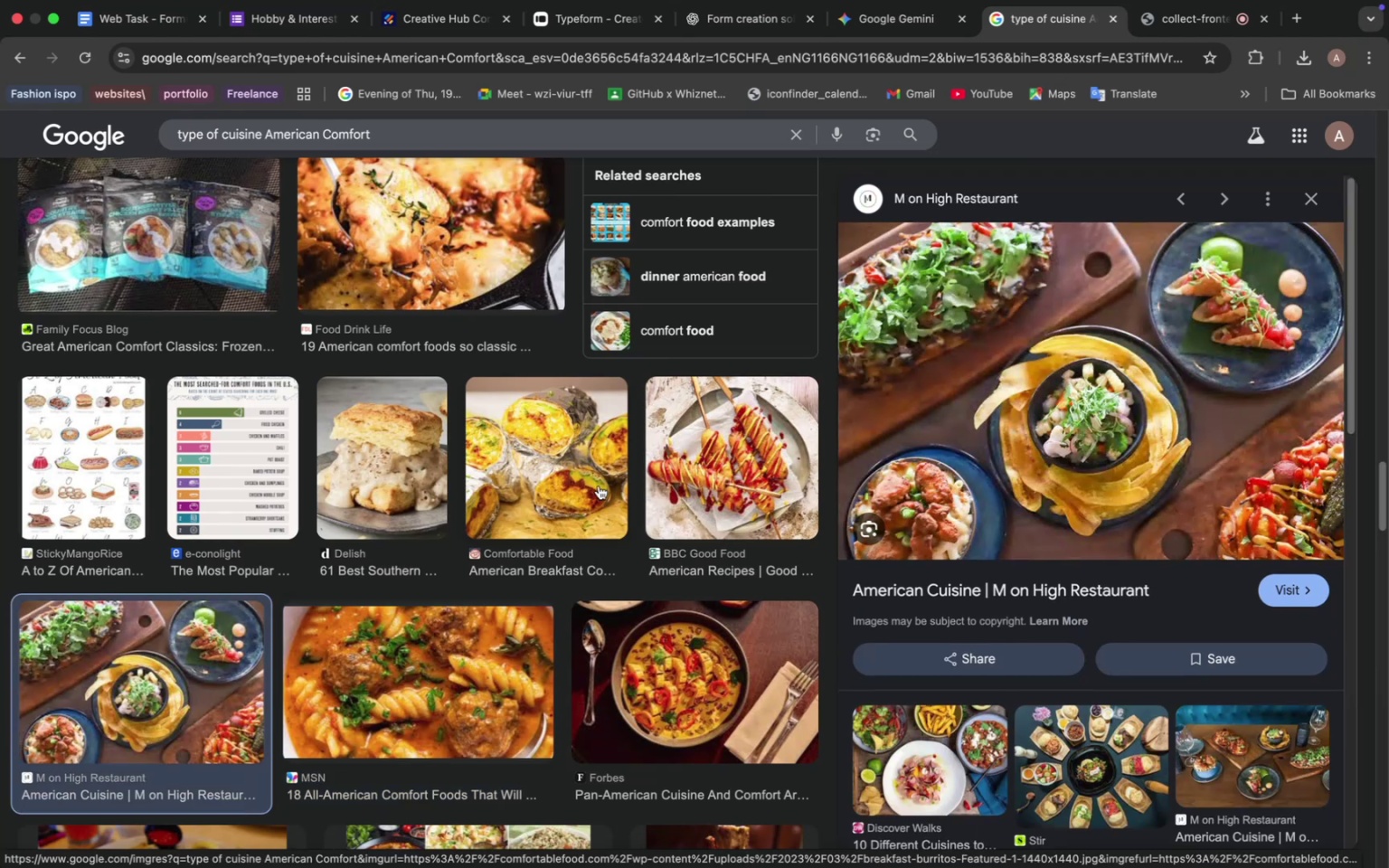 
scroll: coordinate [660, 532], scroll_direction: down, amount: 30.0
 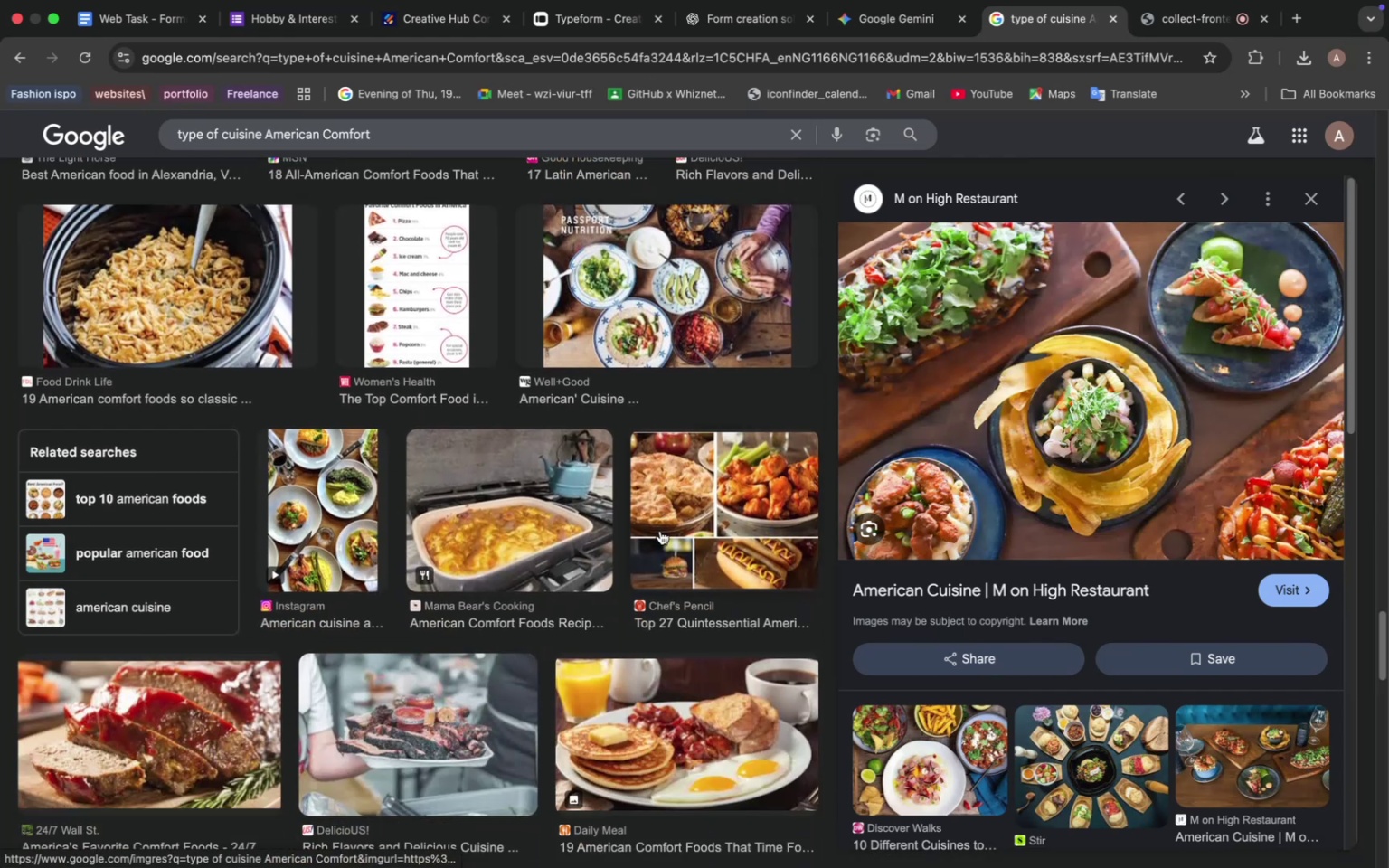 
scroll: coordinate [660, 530], scroll_direction: down, amount: 8.0
 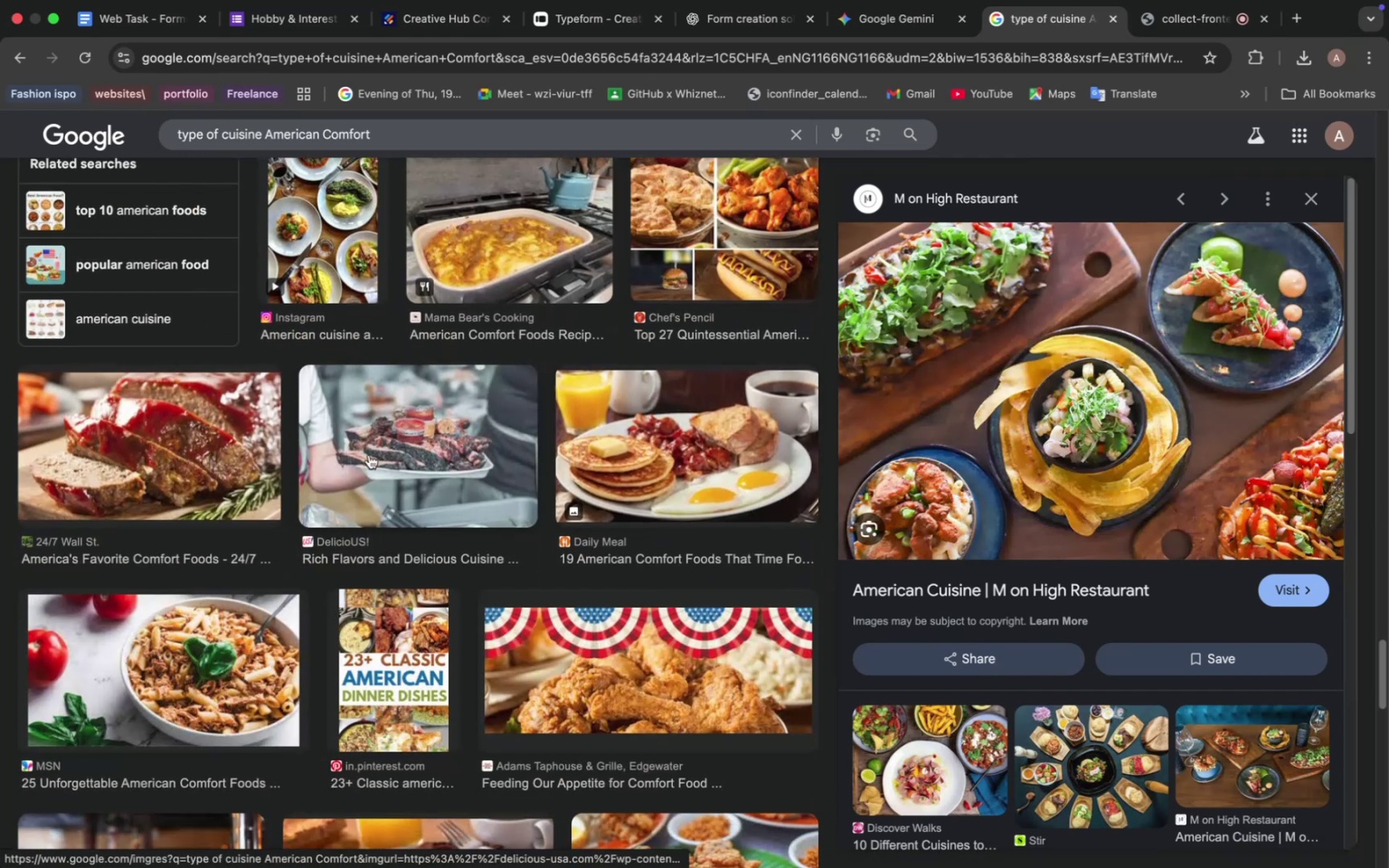 
left_click([170, 429])
 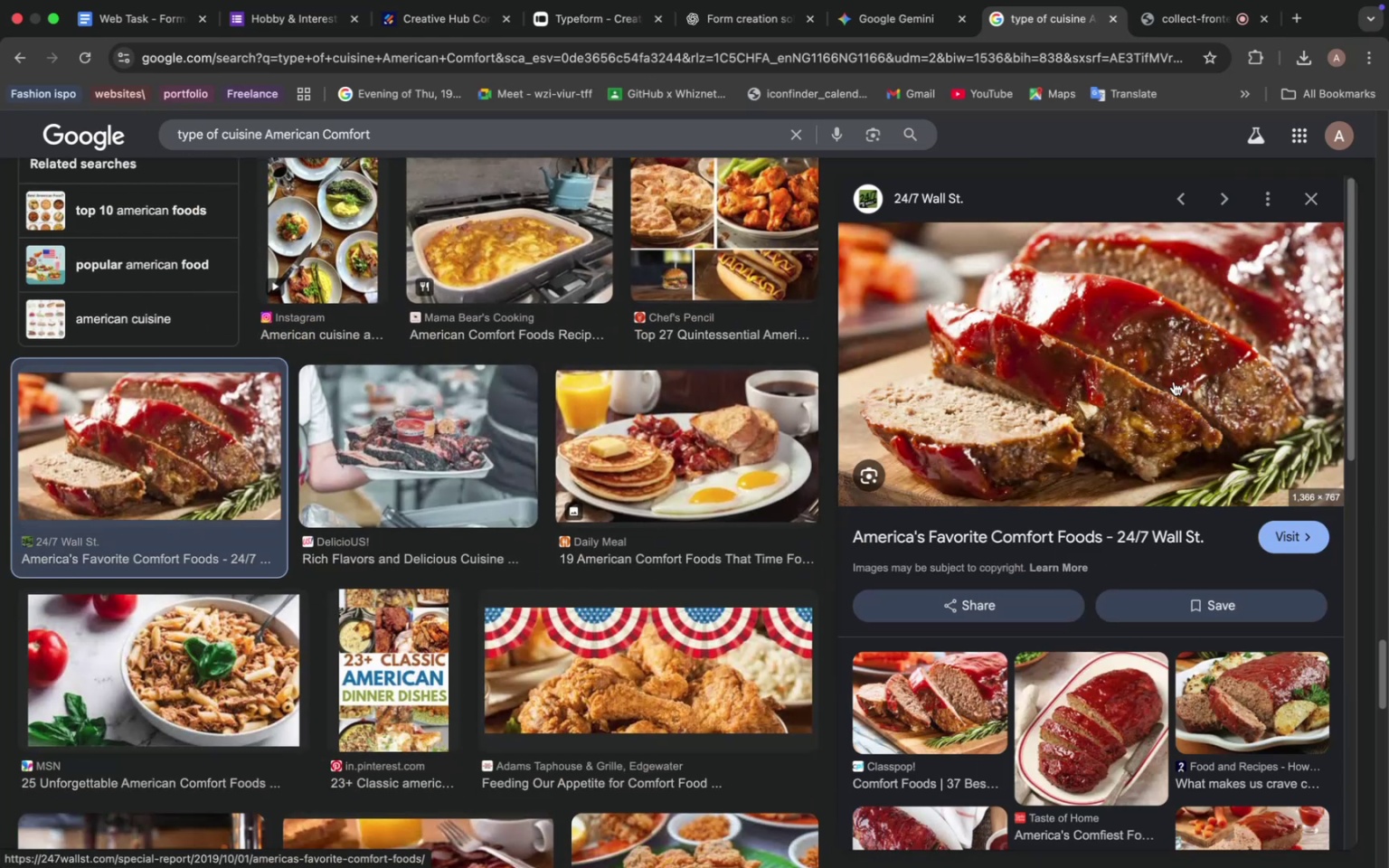 
scroll: coordinate [716, 544], scroll_direction: down, amount: 19.0
 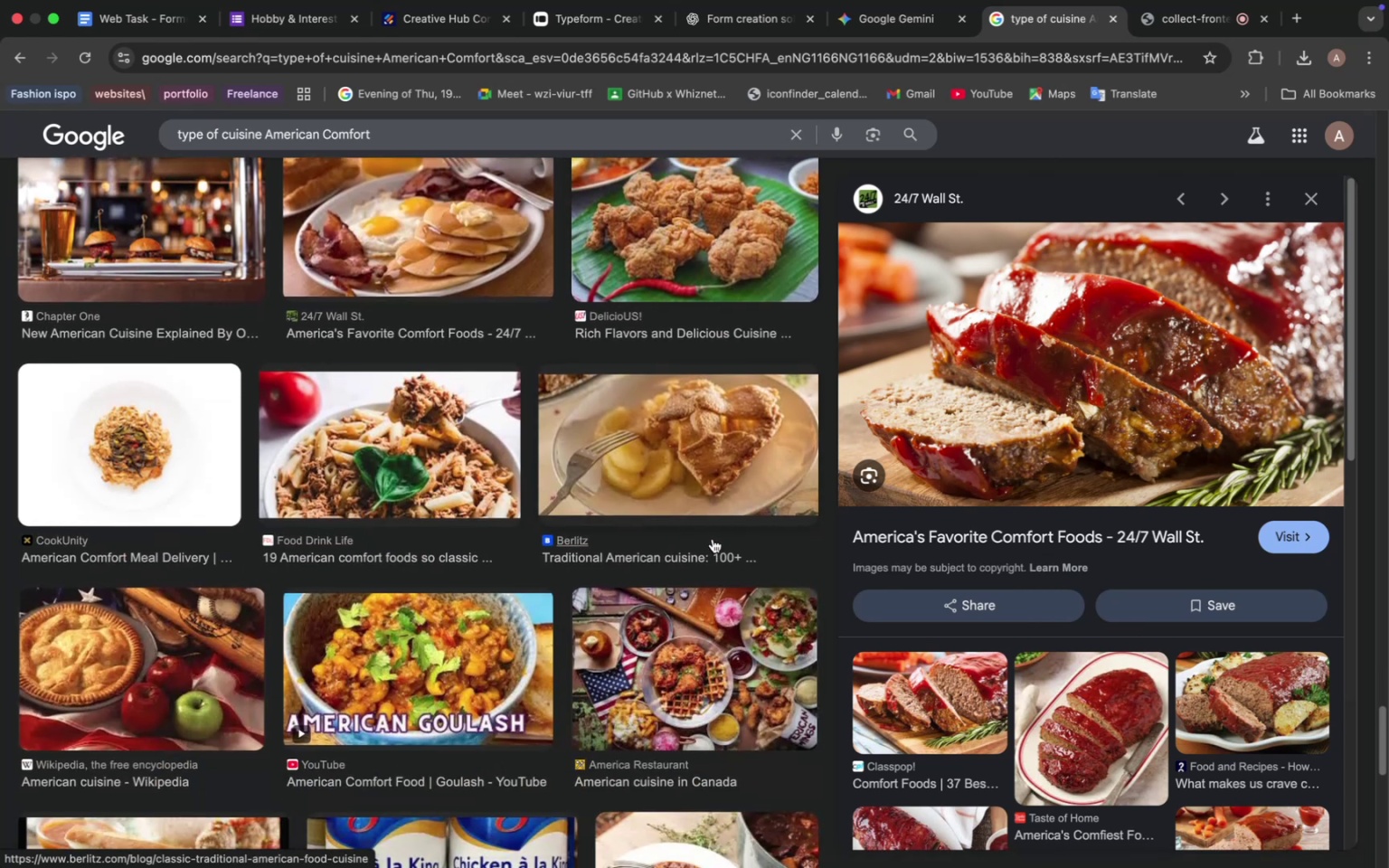 
wait(5.16)
 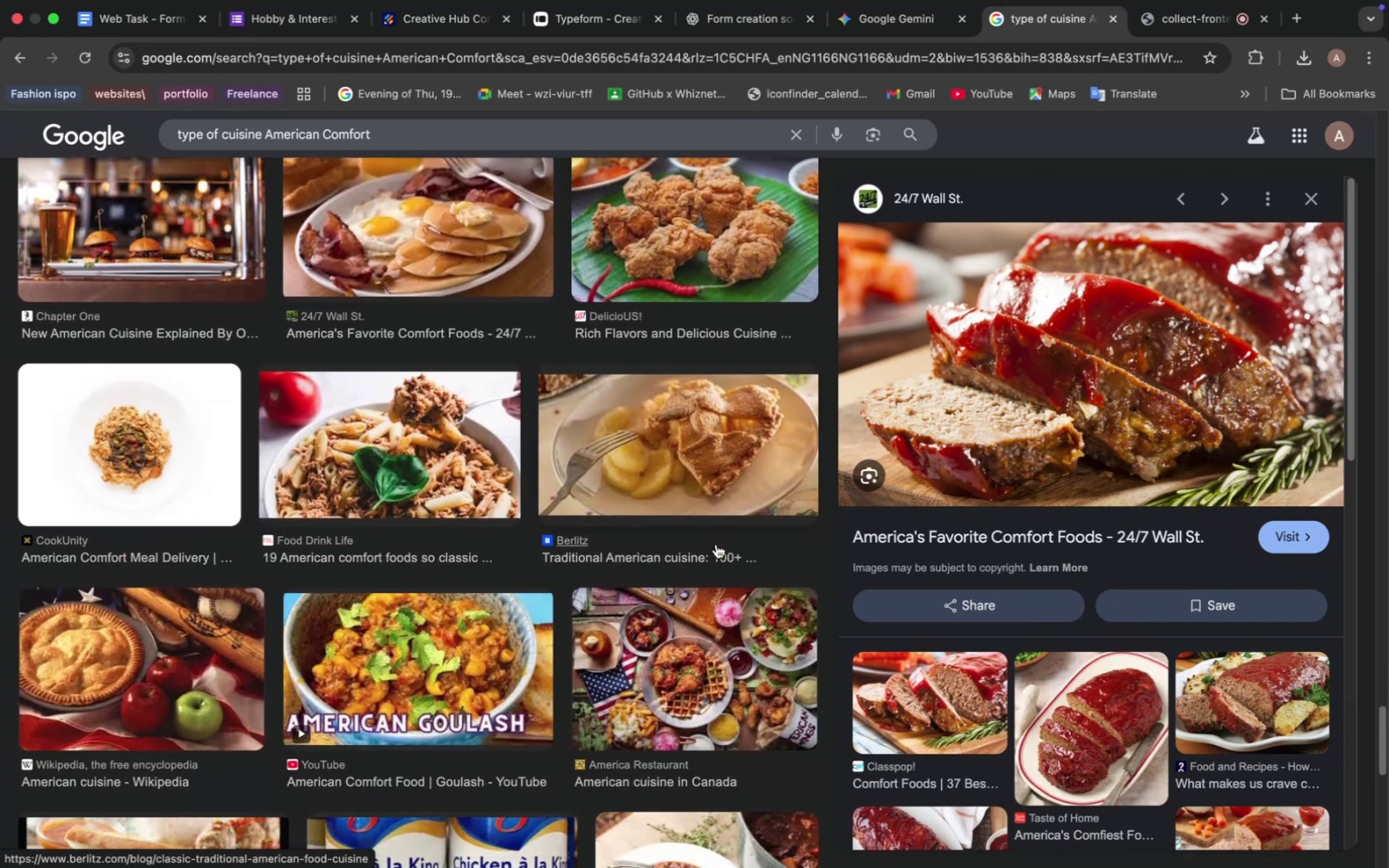 
scroll: coordinate [401, 640], scroll_direction: down, amount: 4.0
 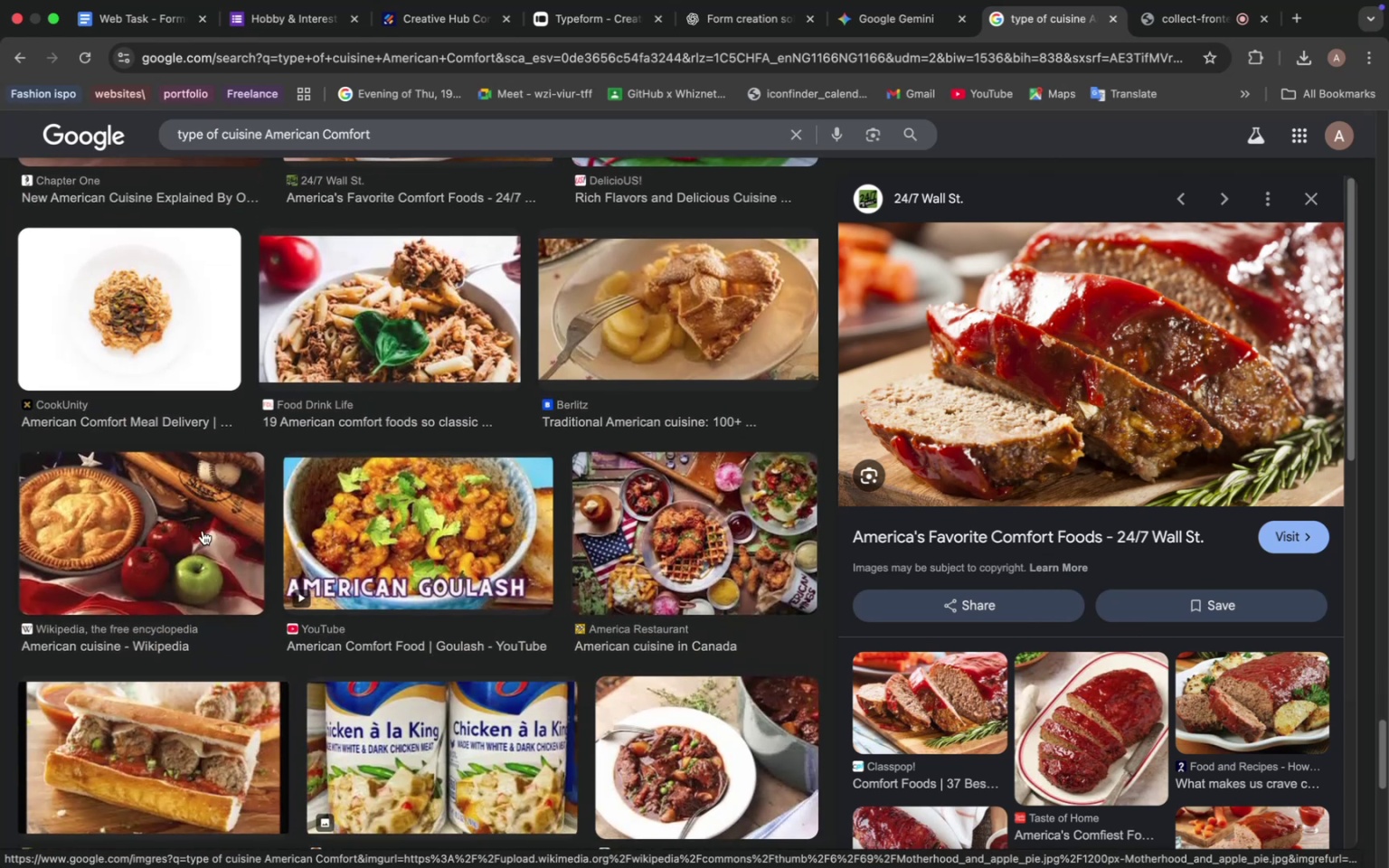 
left_click([203, 531])
 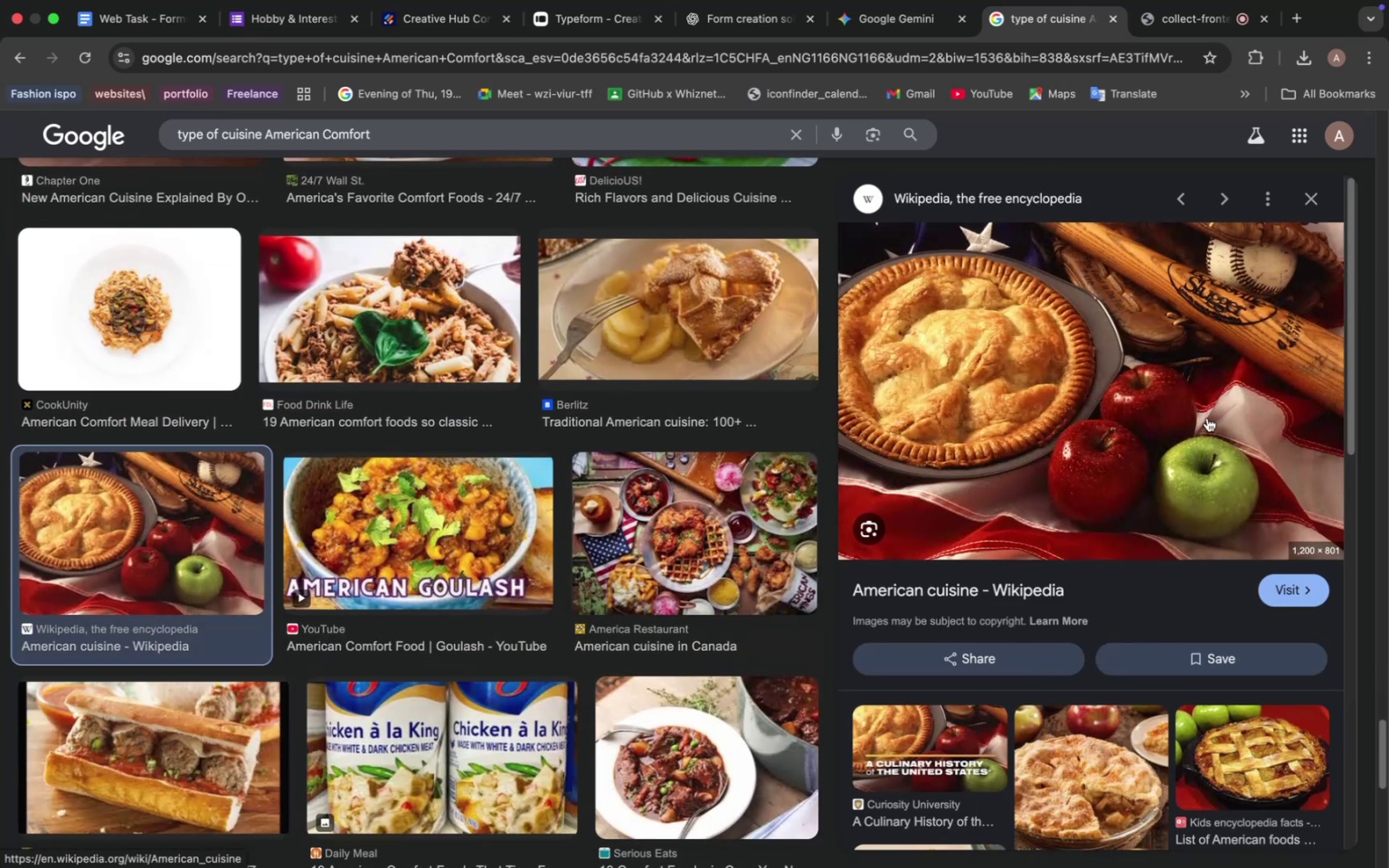 
scroll: coordinate [581, 571], scroll_direction: down, amount: 23.0
 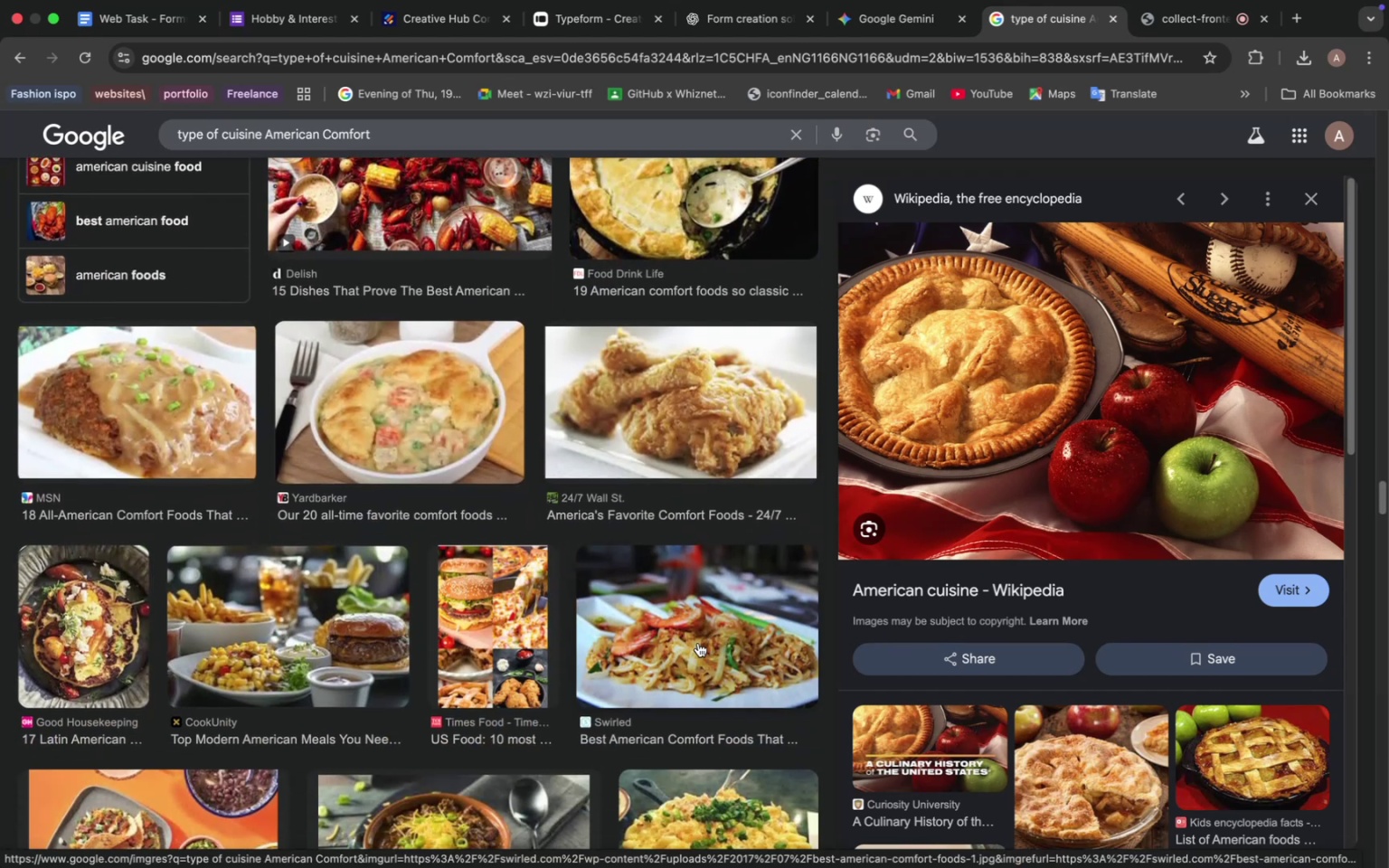 
left_click([698, 643])
 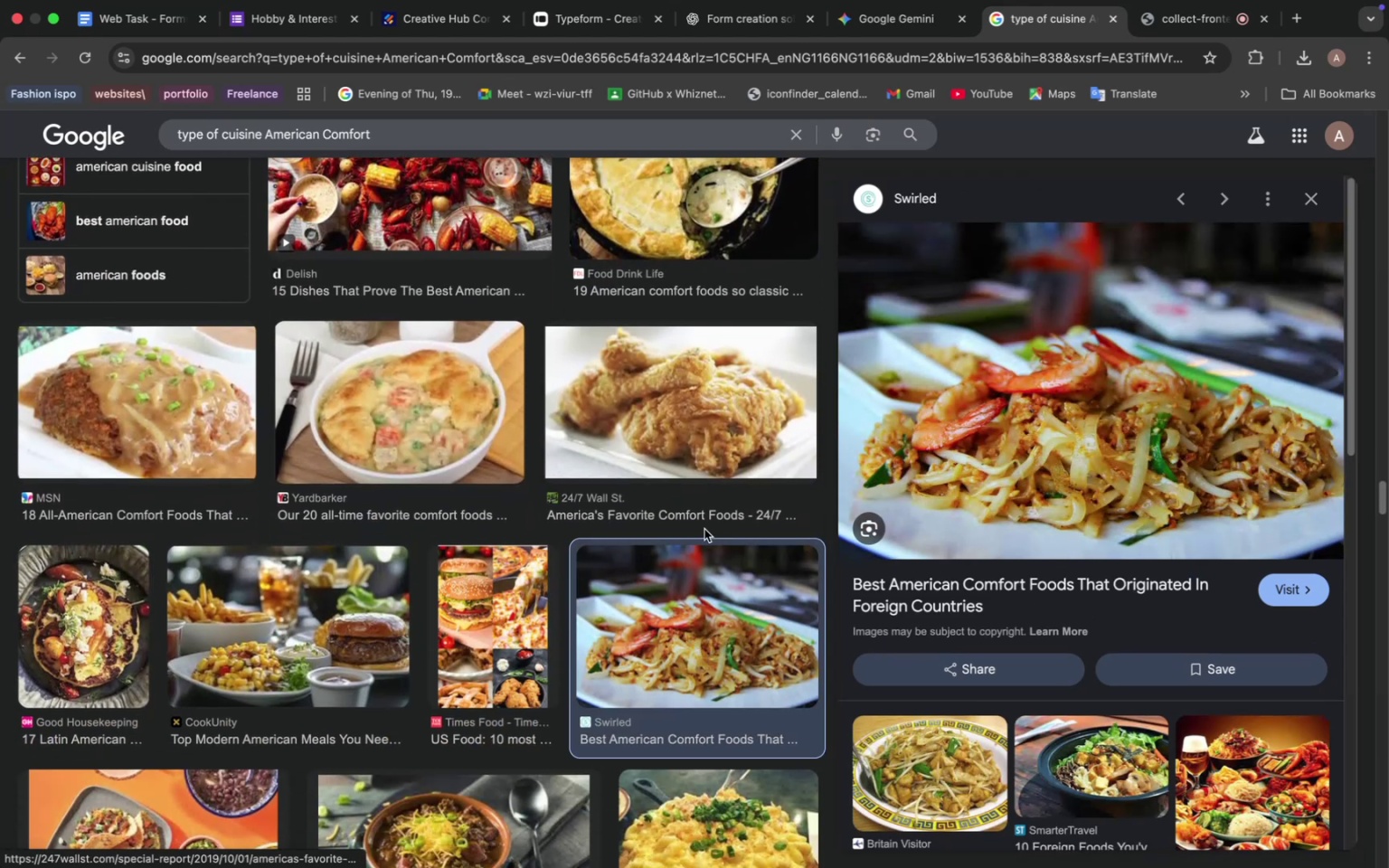 
scroll: coordinate [528, 525], scroll_direction: down, amount: 13.0
 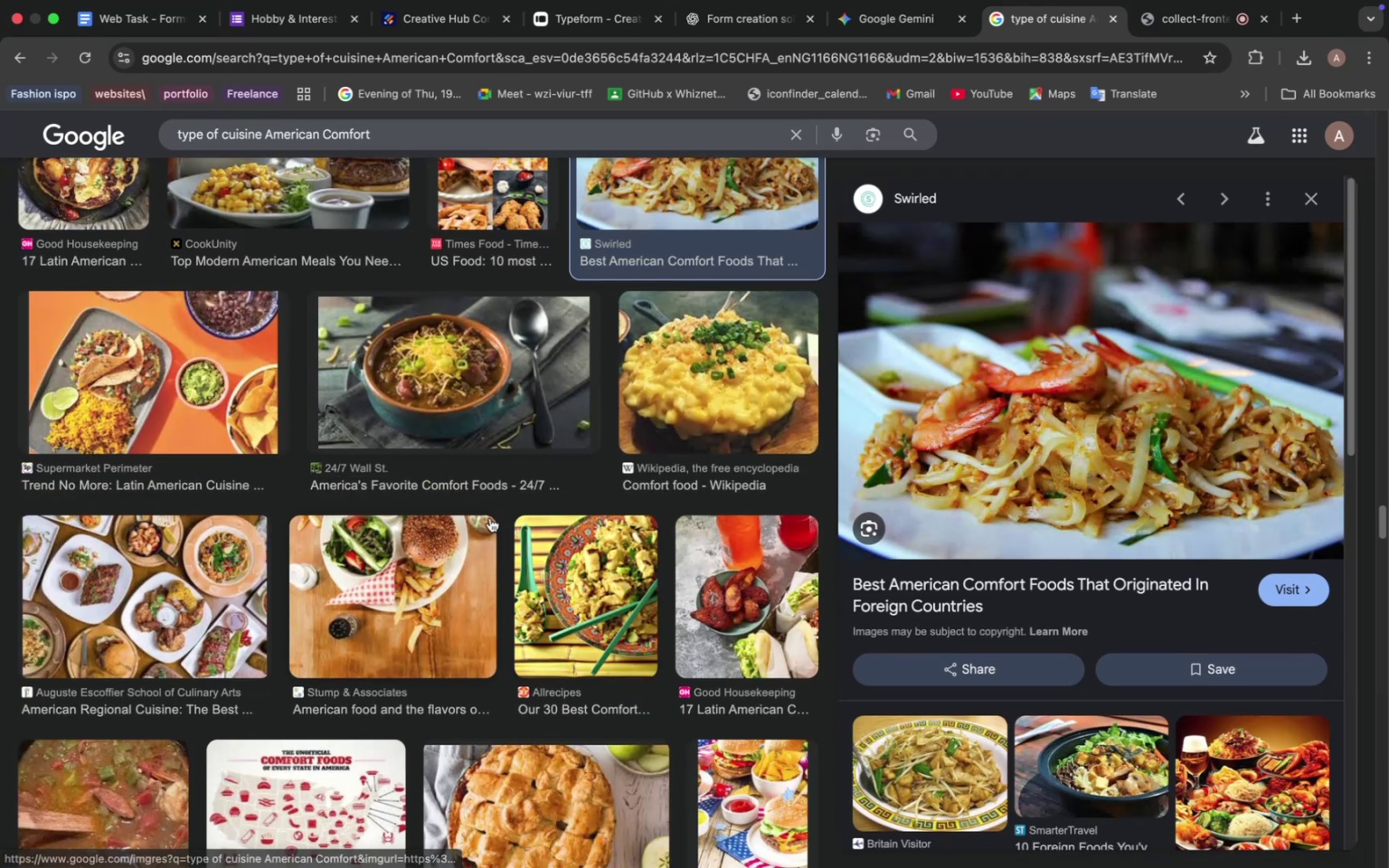 
scroll: coordinate [490, 517], scroll_direction: up, amount: 14.0
 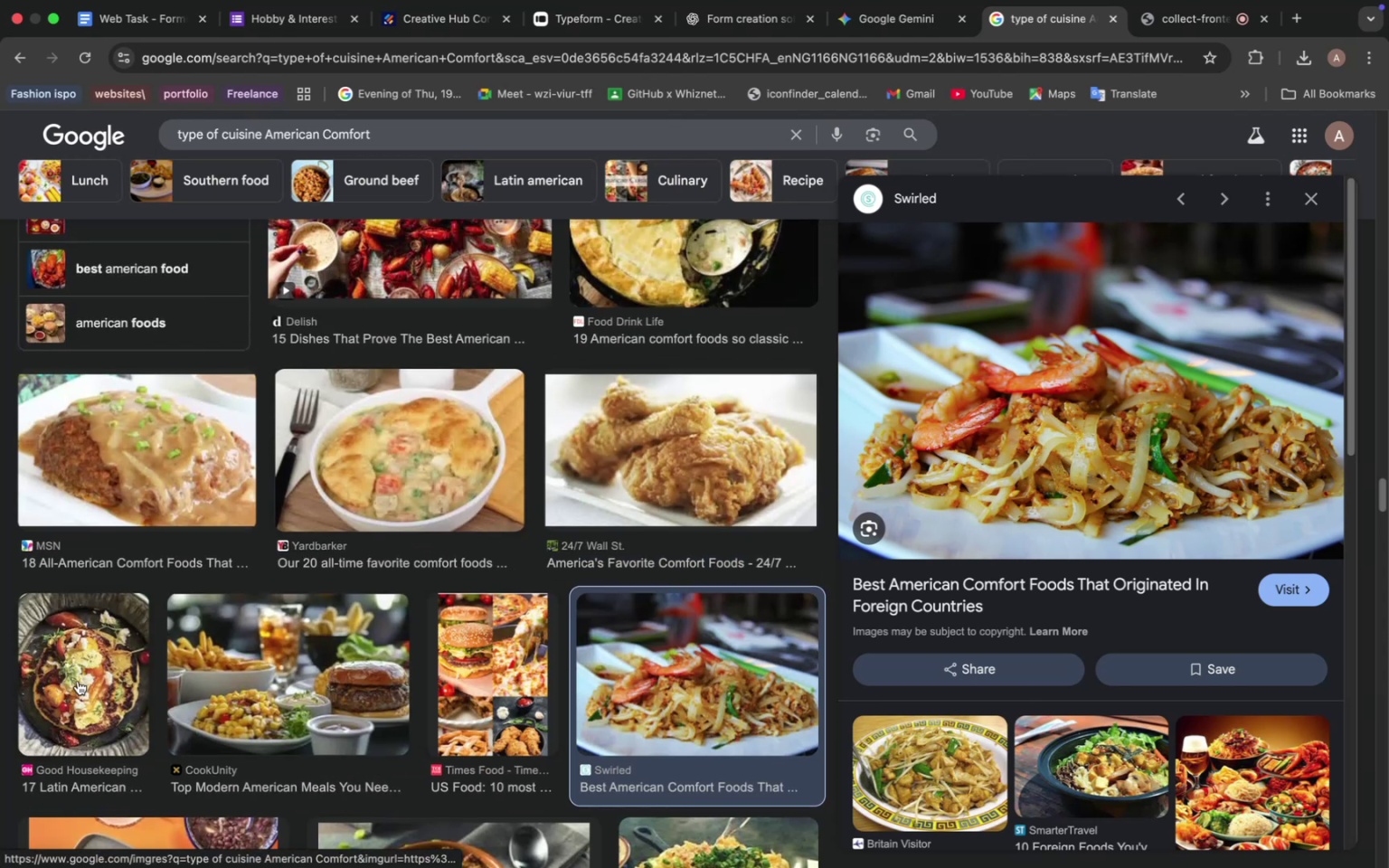 
left_click([80, 680])
 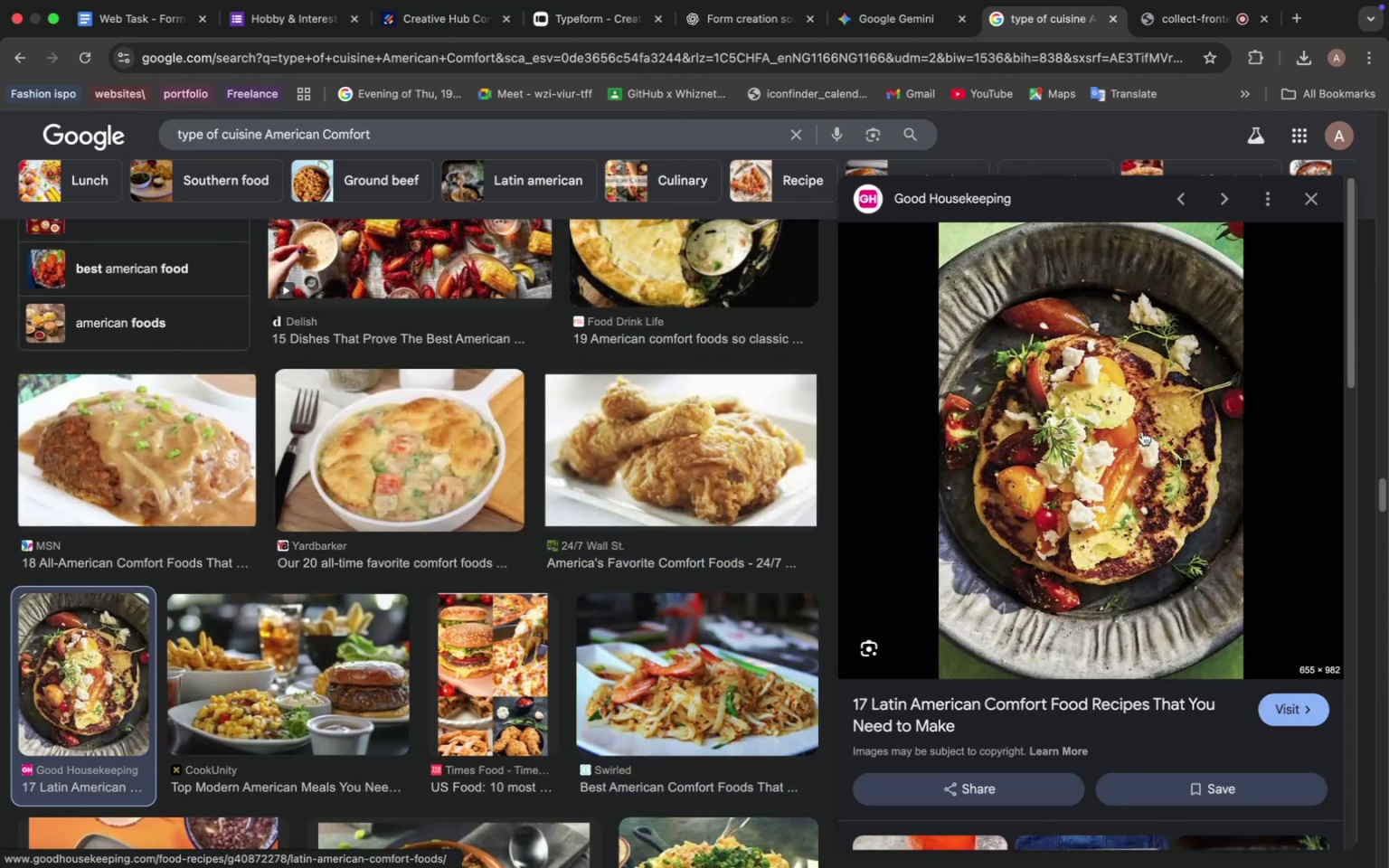 
scroll: coordinate [1142, 431], scroll_direction: down, amount: 11.0
 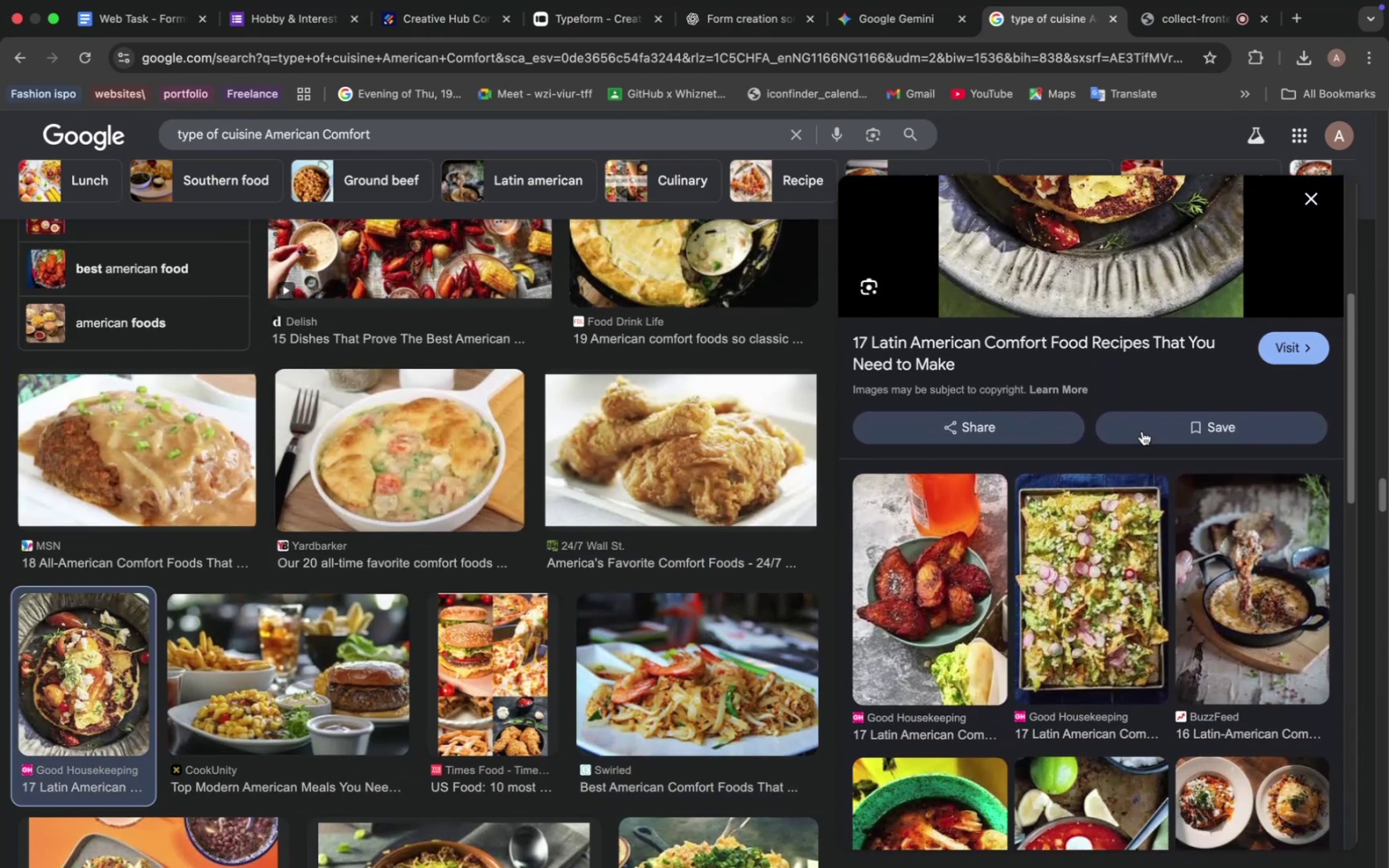 
scroll: coordinate [1142, 431], scroll_direction: up, amount: 13.0
 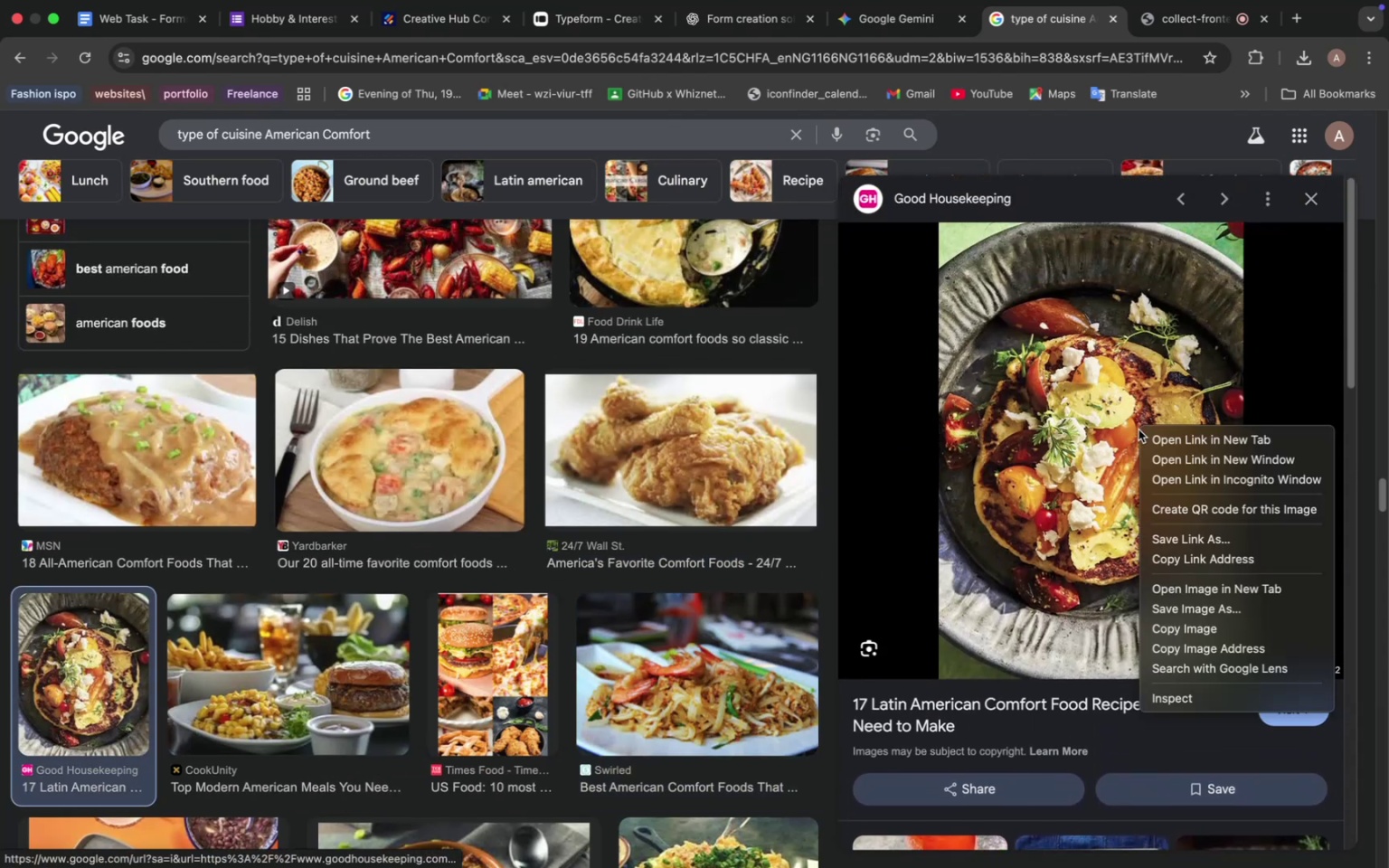 
right_click([1139, 429])
 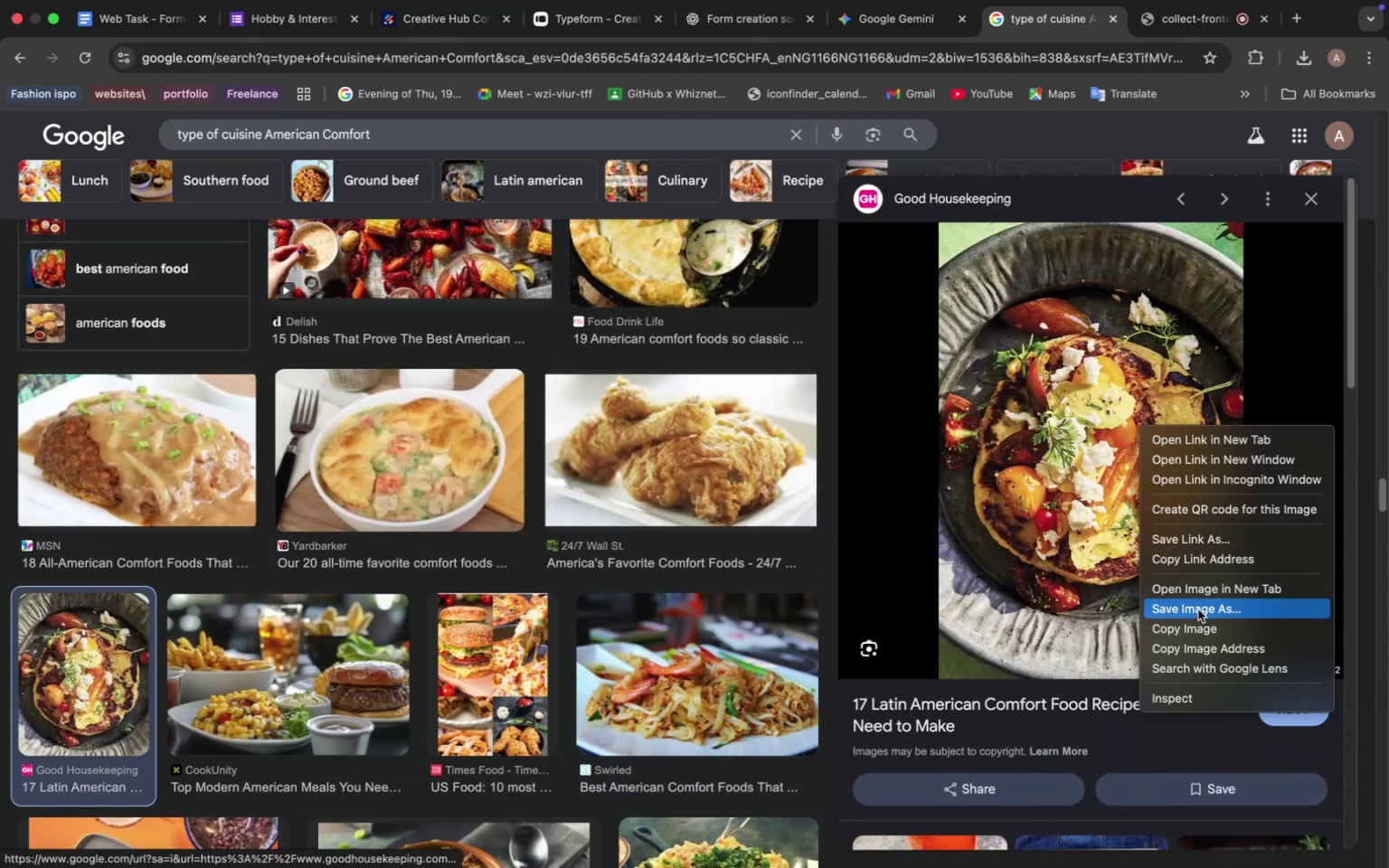 
left_click([1198, 608])
 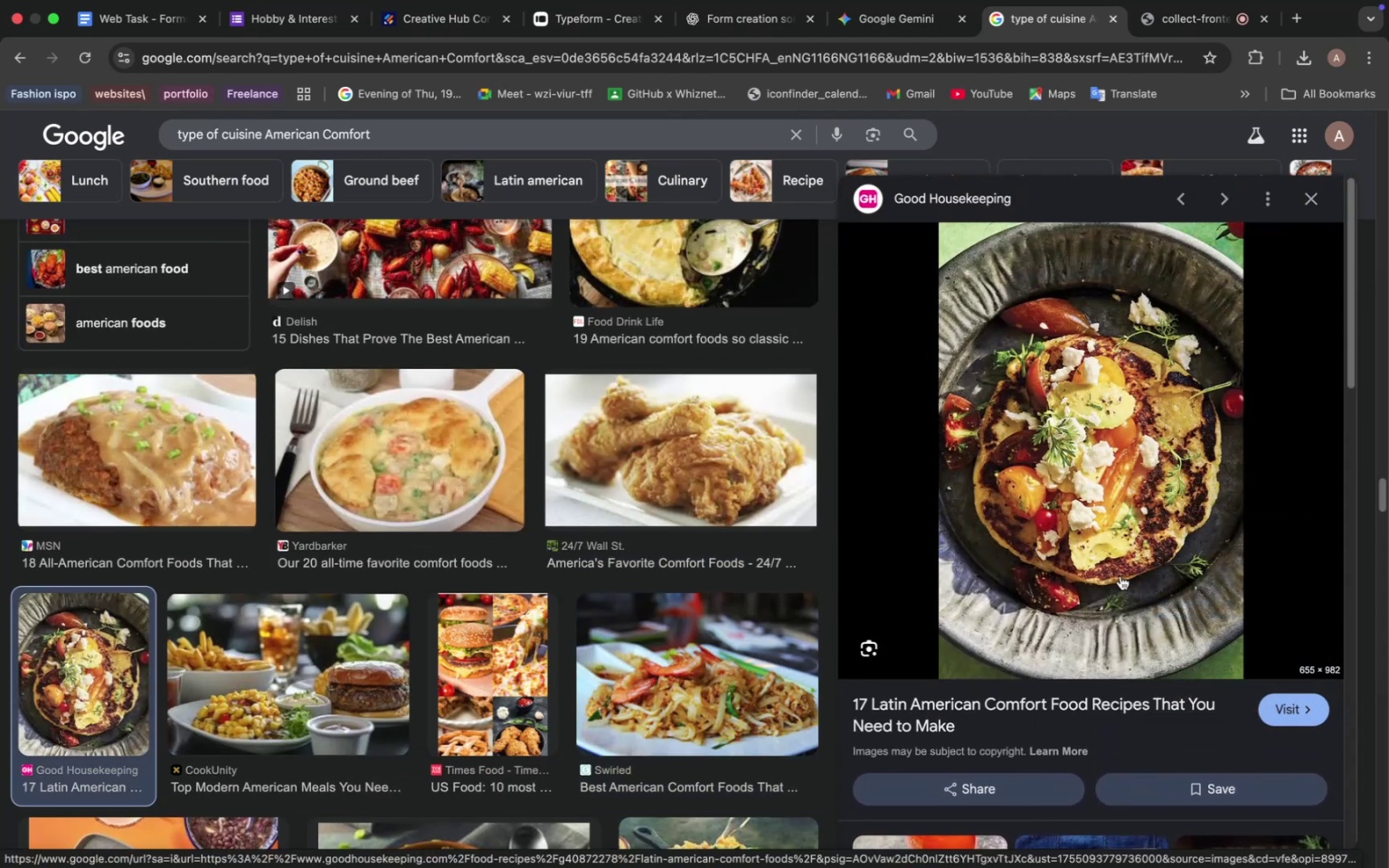 
mouse_move([1025, 548])
 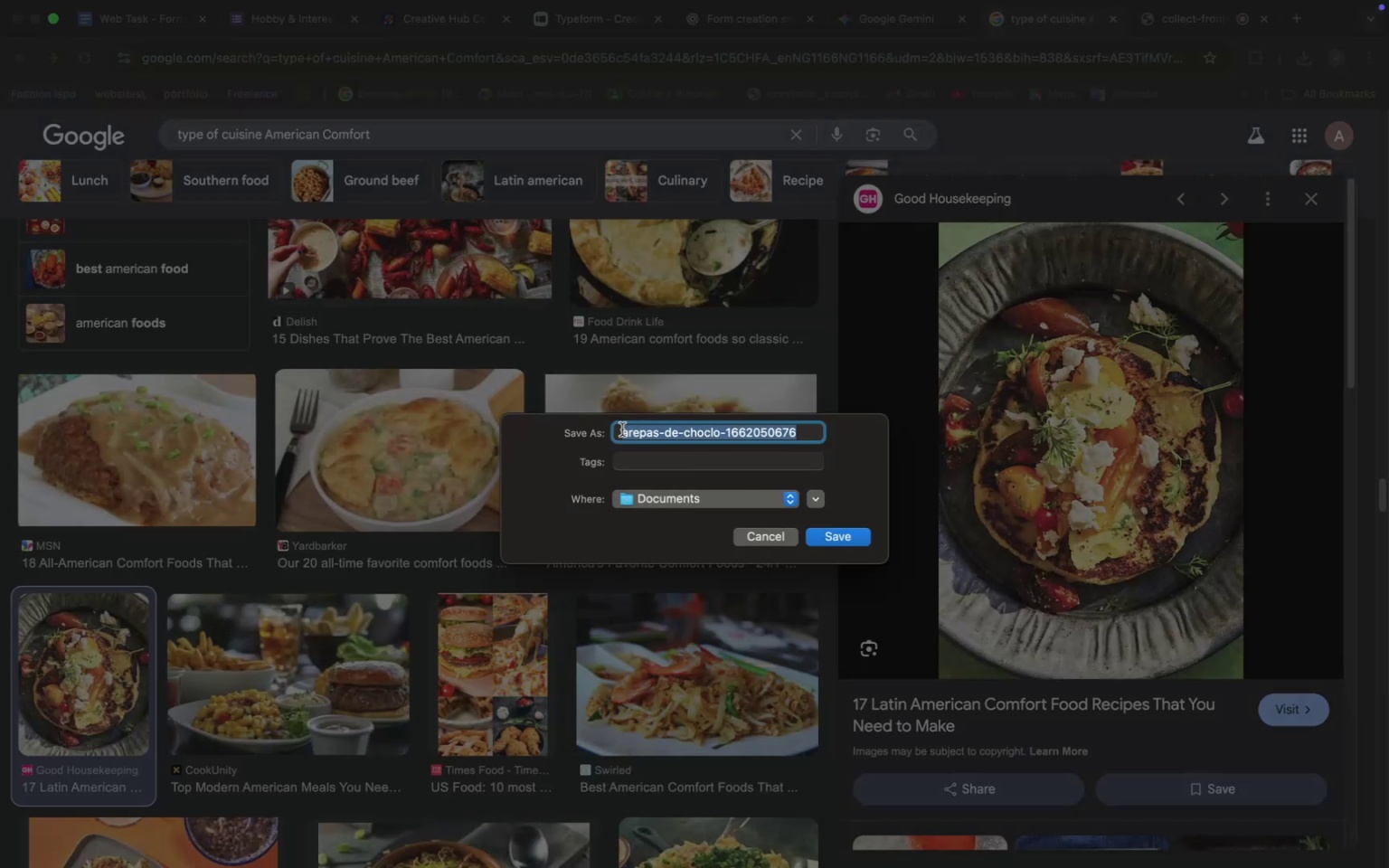 
left_click([622, 429])
 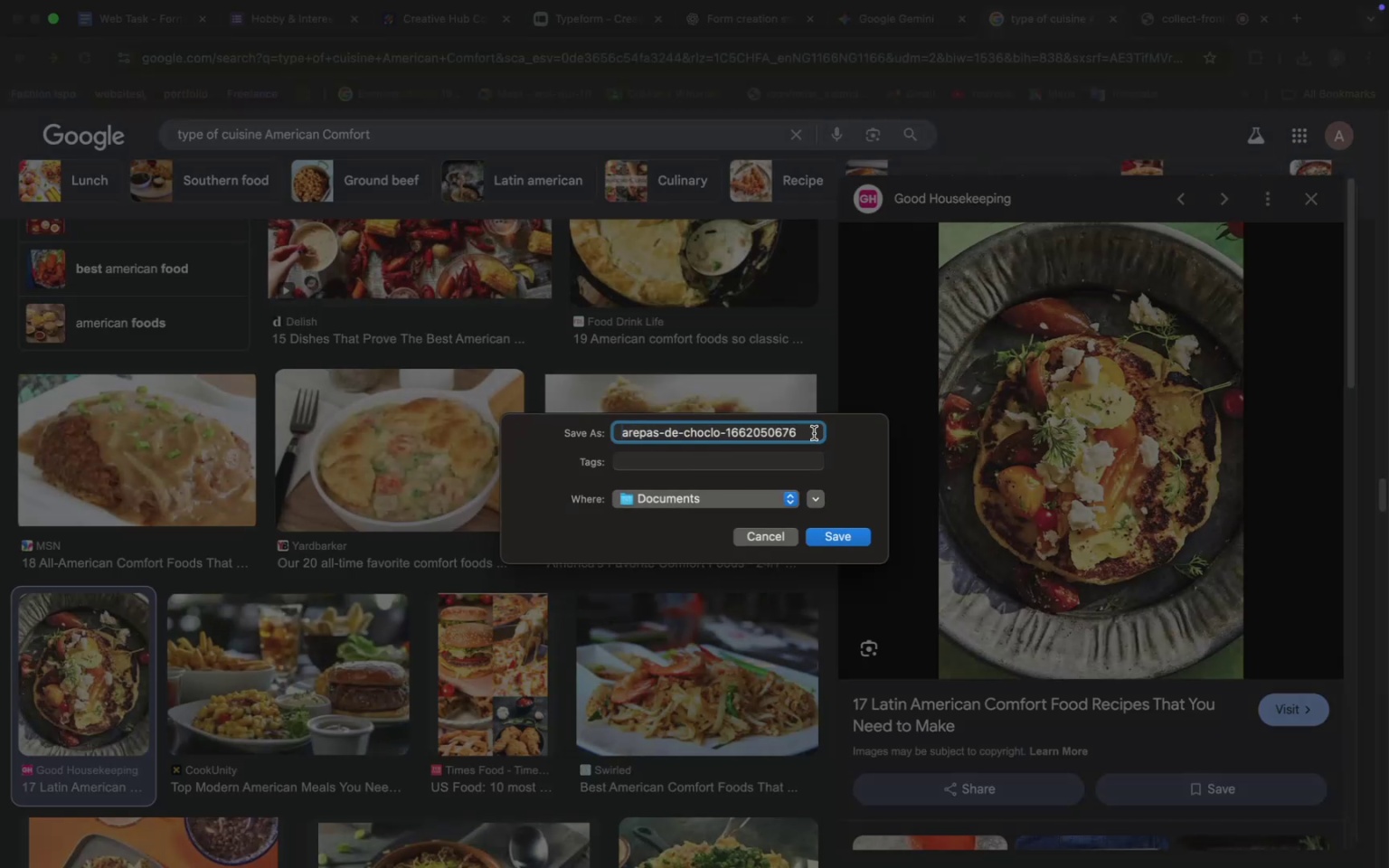 
key(Meta+V)
 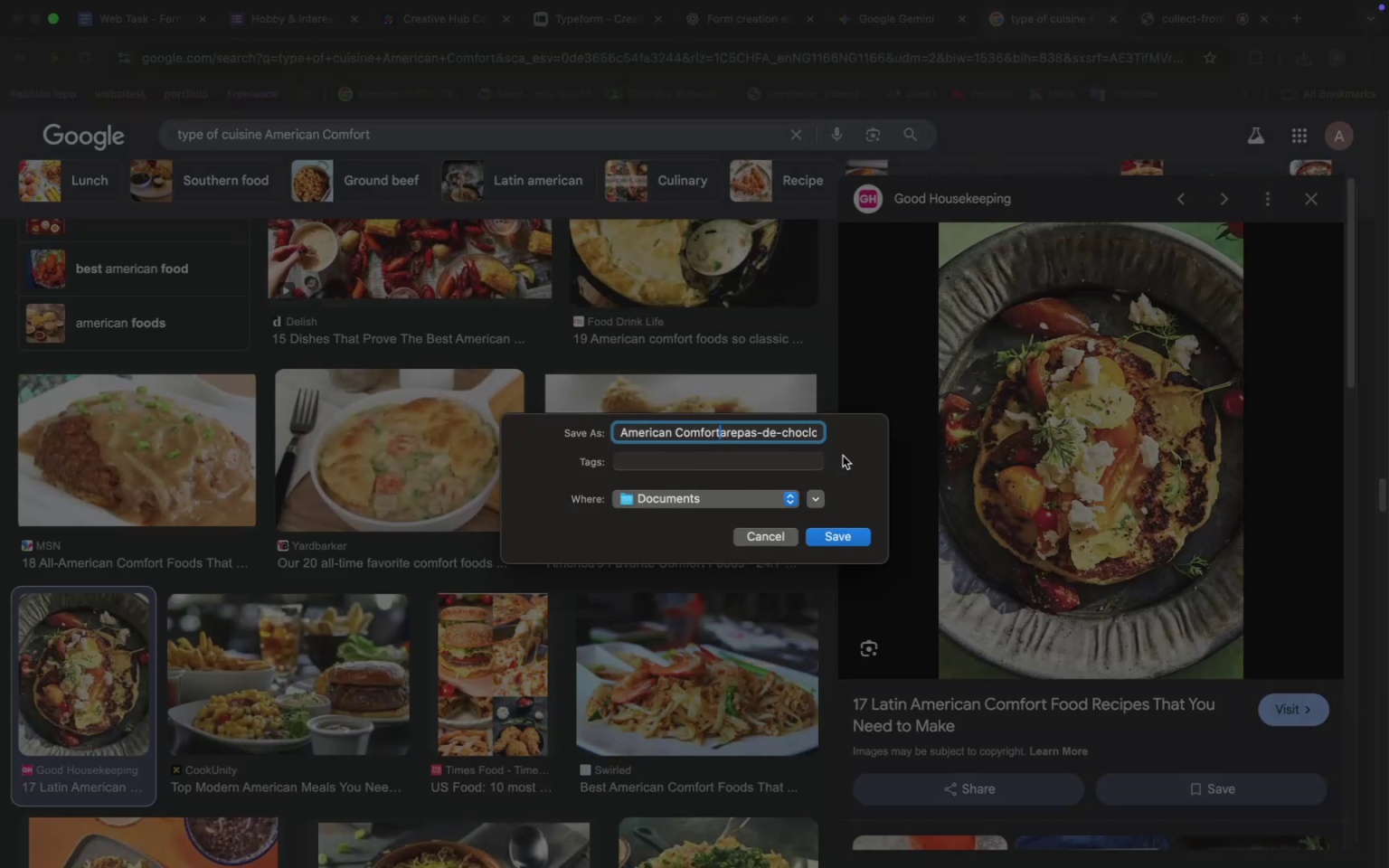 
key(Space)
 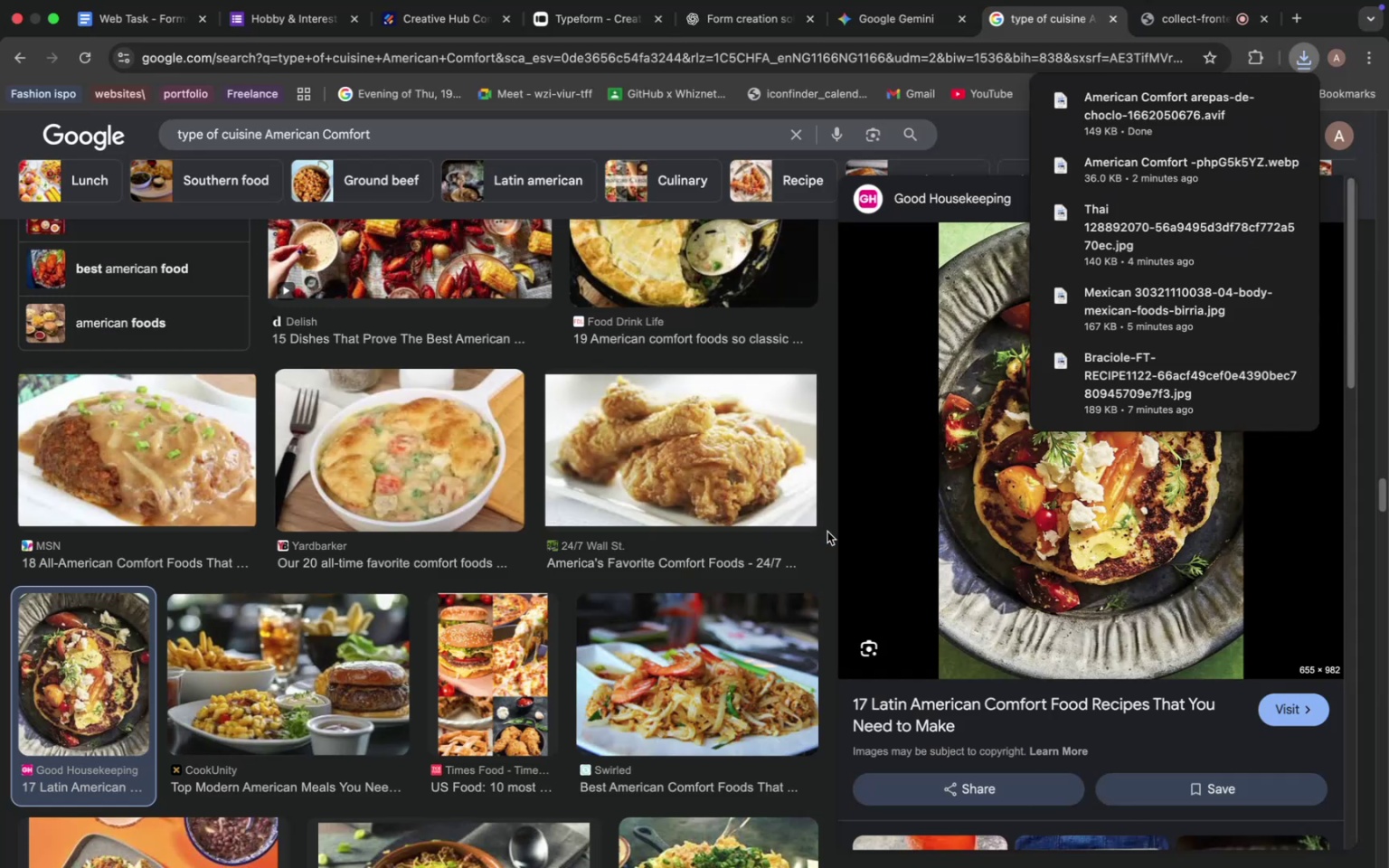 
key(Space)
 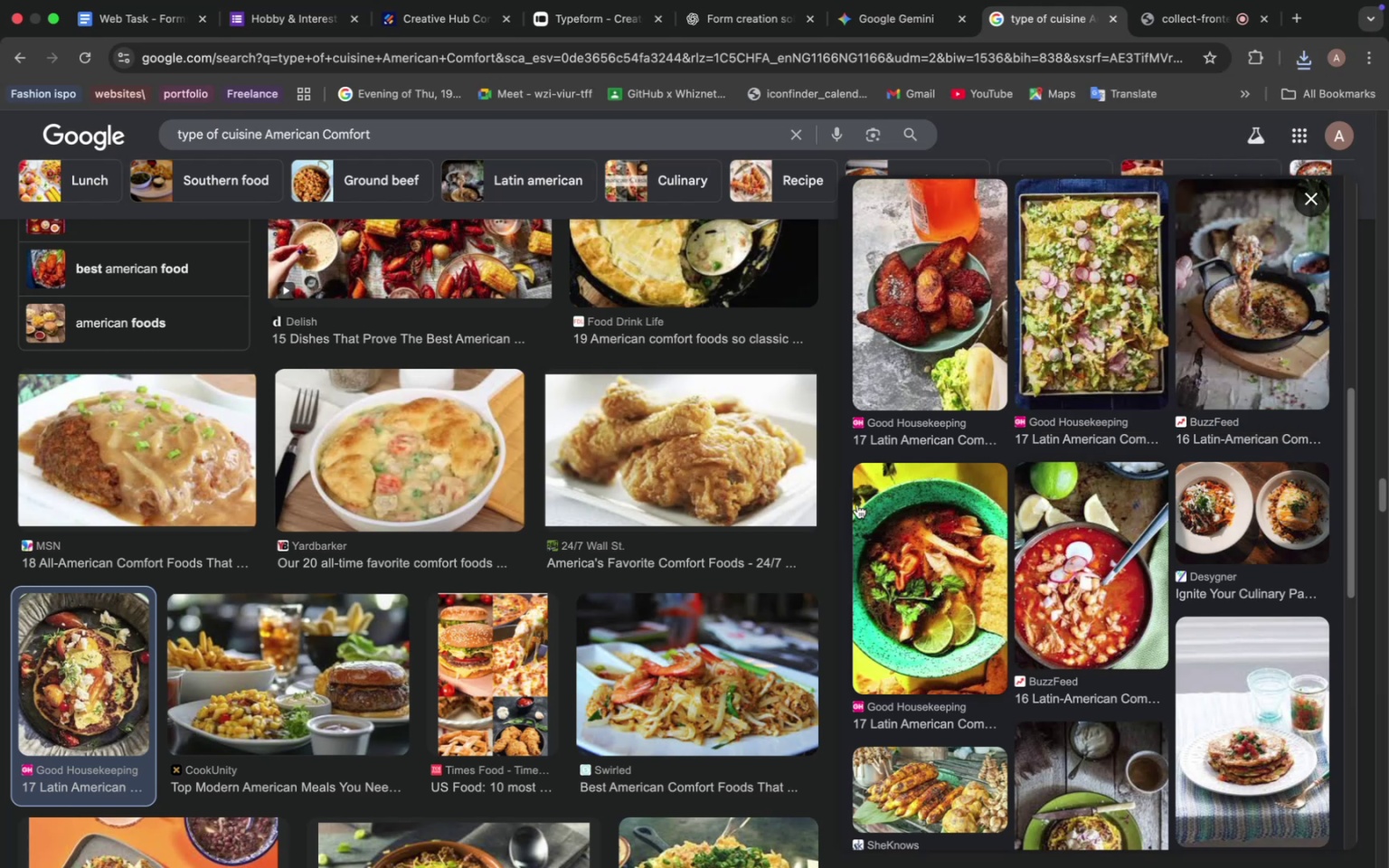 
left_click([837, 505])
 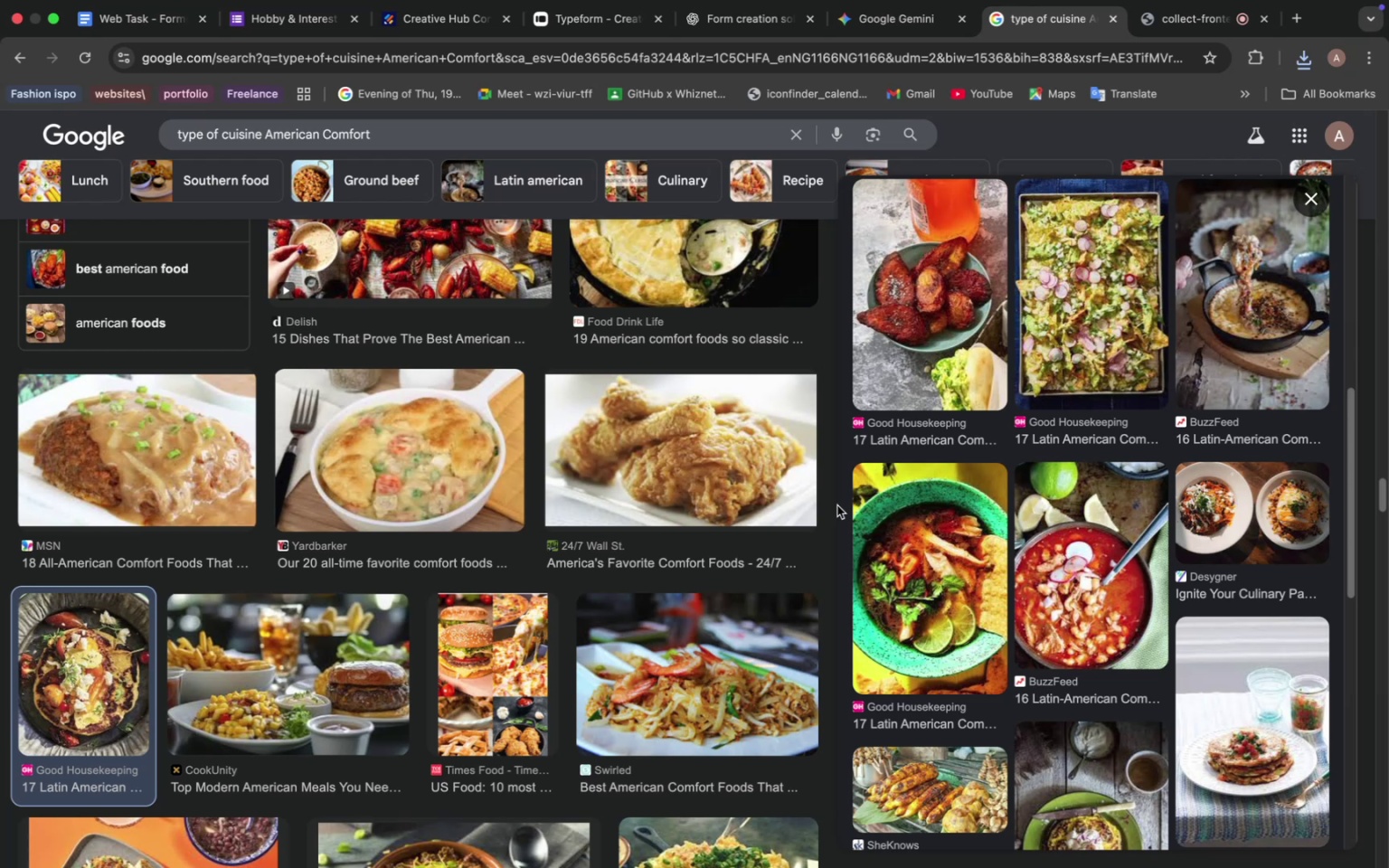 
wait(24.9)
 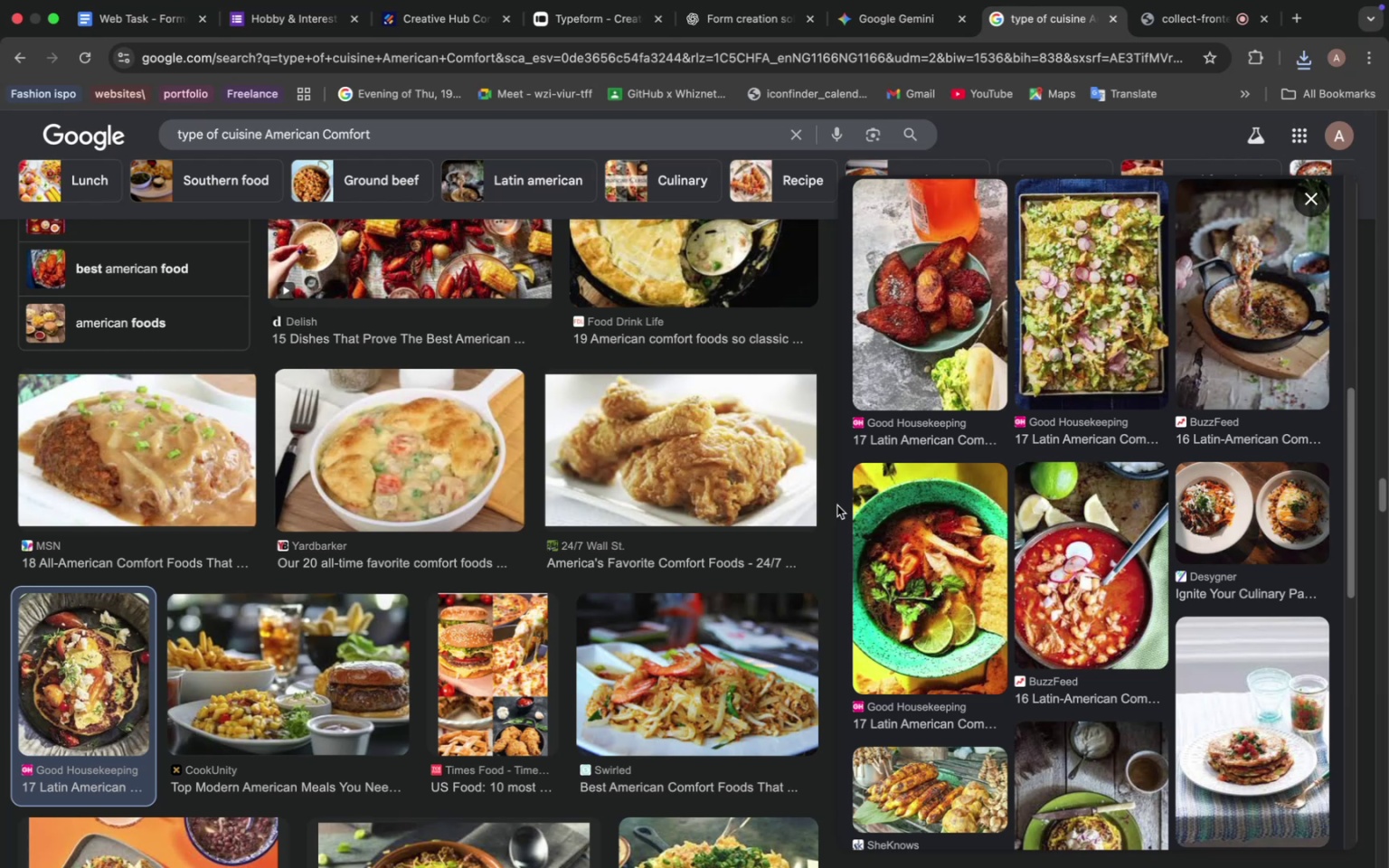 
left_click([586, 23])
 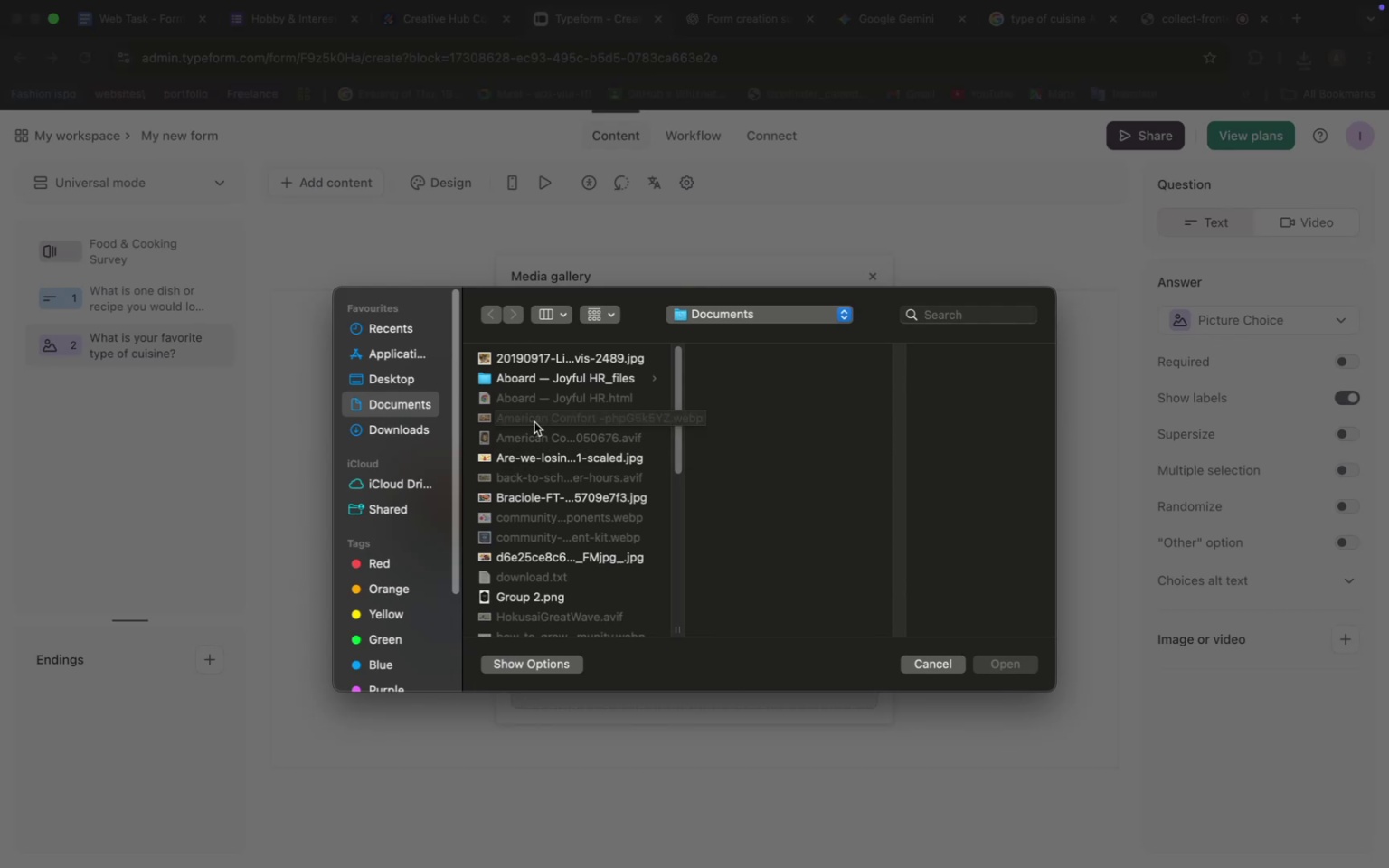 
wait(13.69)
 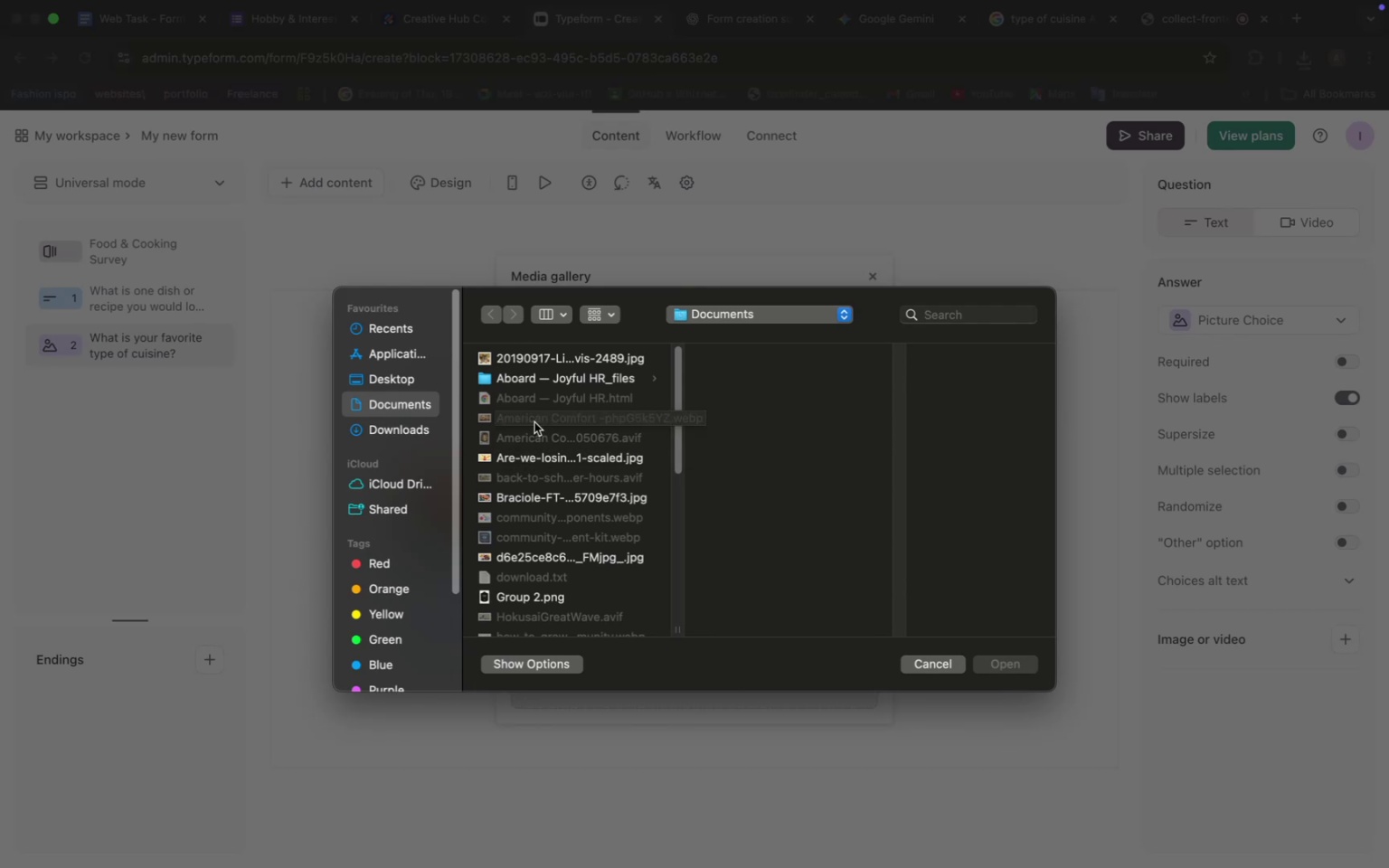 
left_click([931, 665])
 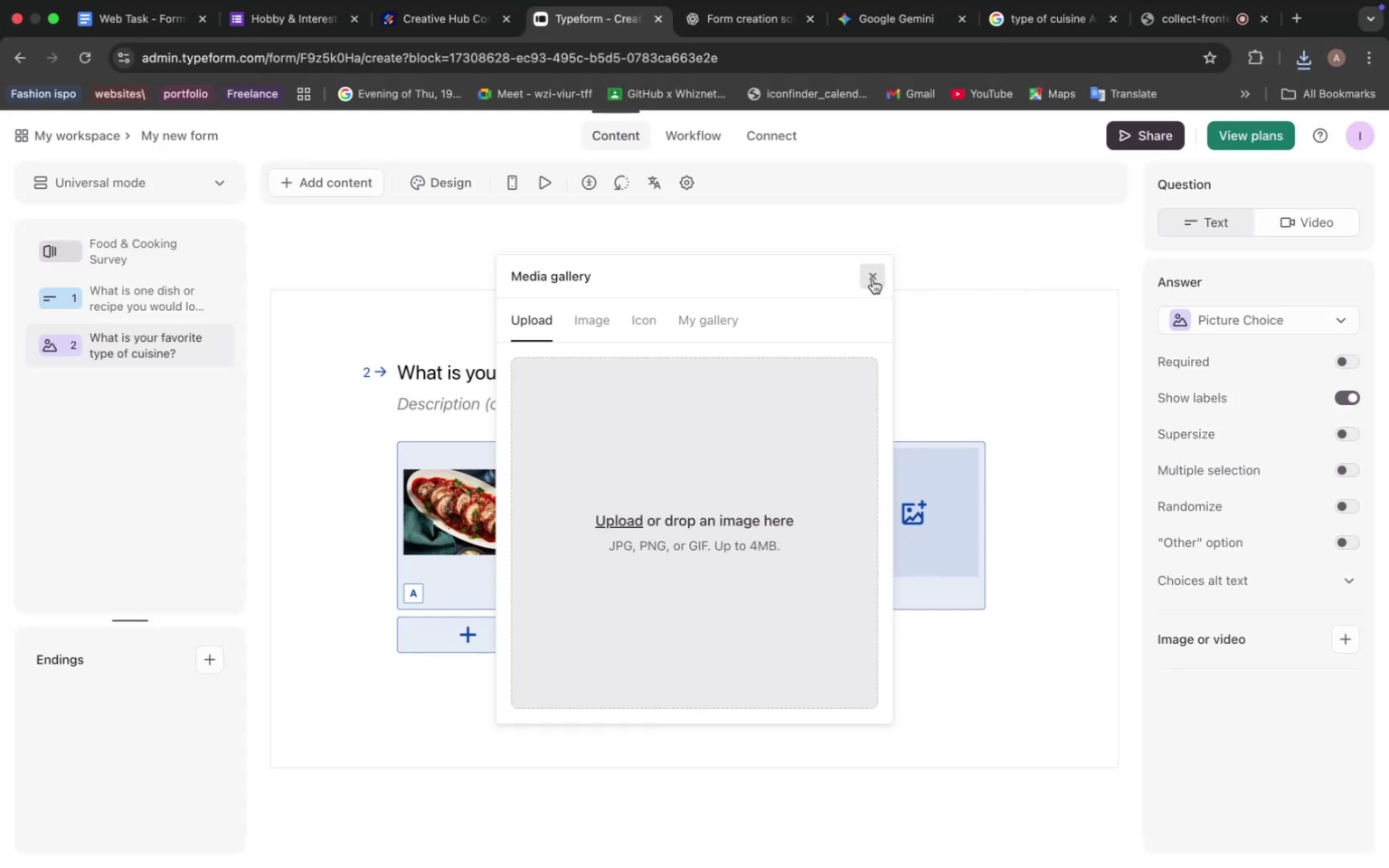 
left_click([873, 278])
 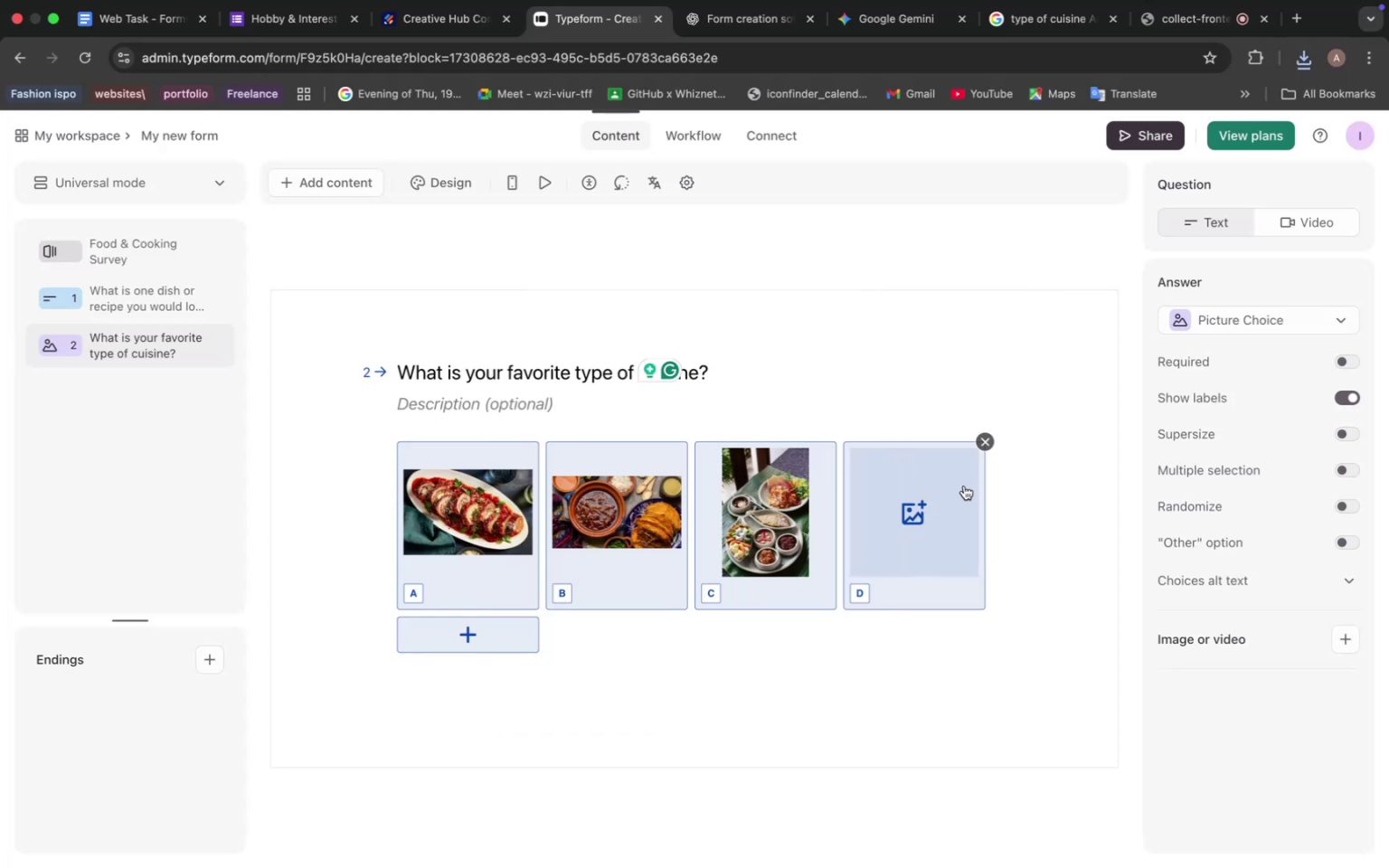 
left_click([921, 502])
 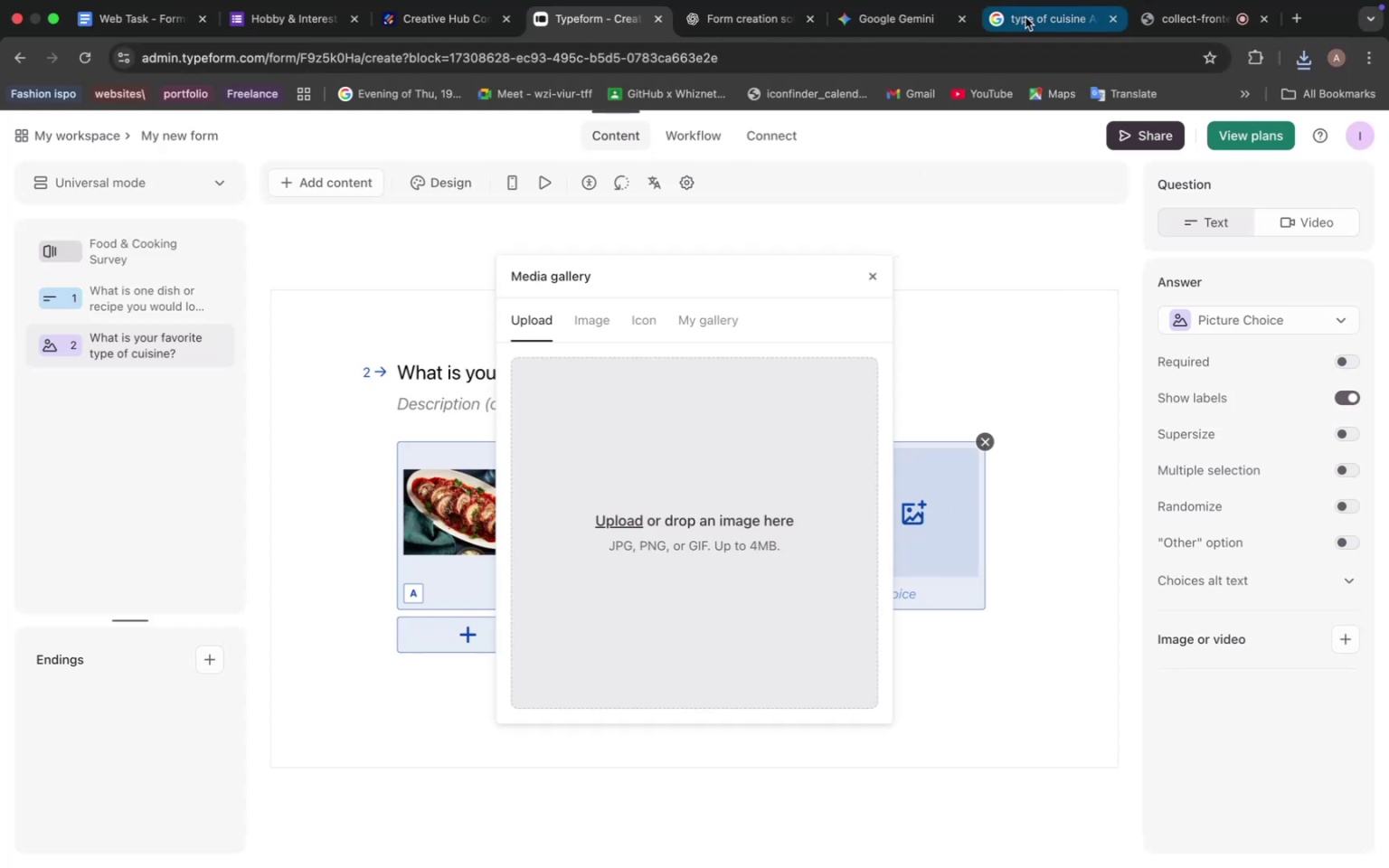 
left_click([1025, 17])
 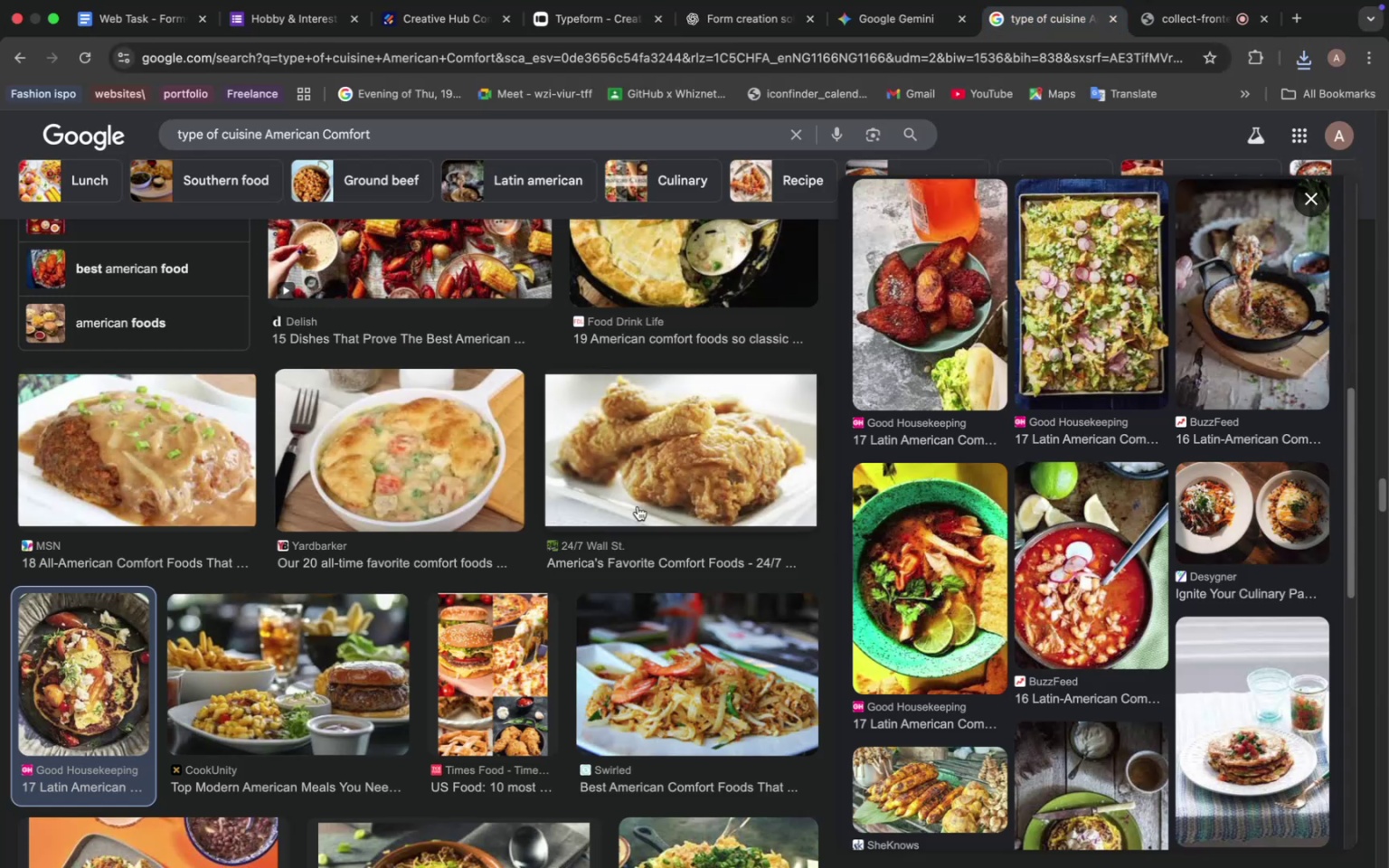 
scroll: coordinate [619, 510], scroll_direction: down, amount: 31.0
 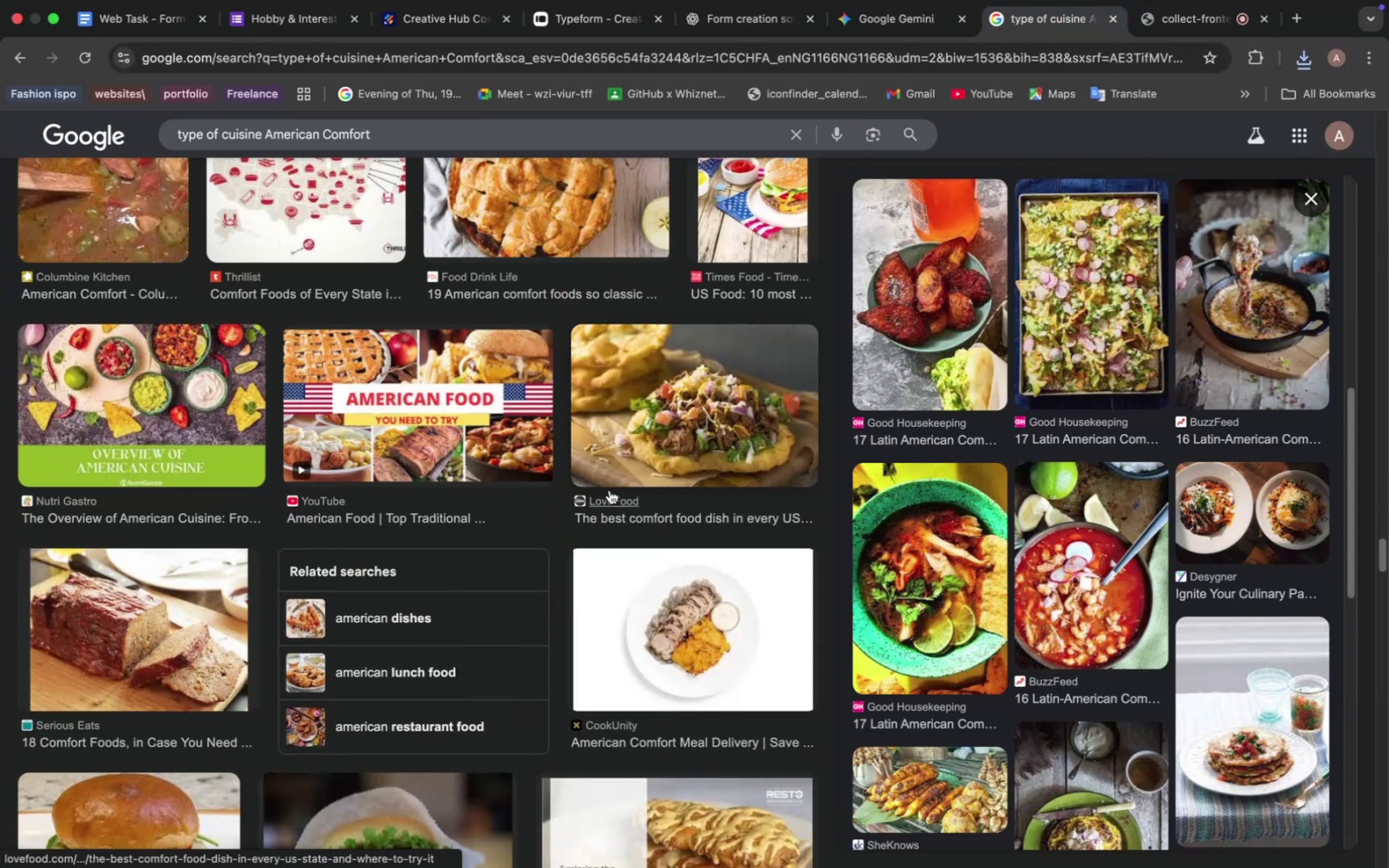 
scroll: coordinate [610, 395], scroll_direction: up, amount: 22.0
 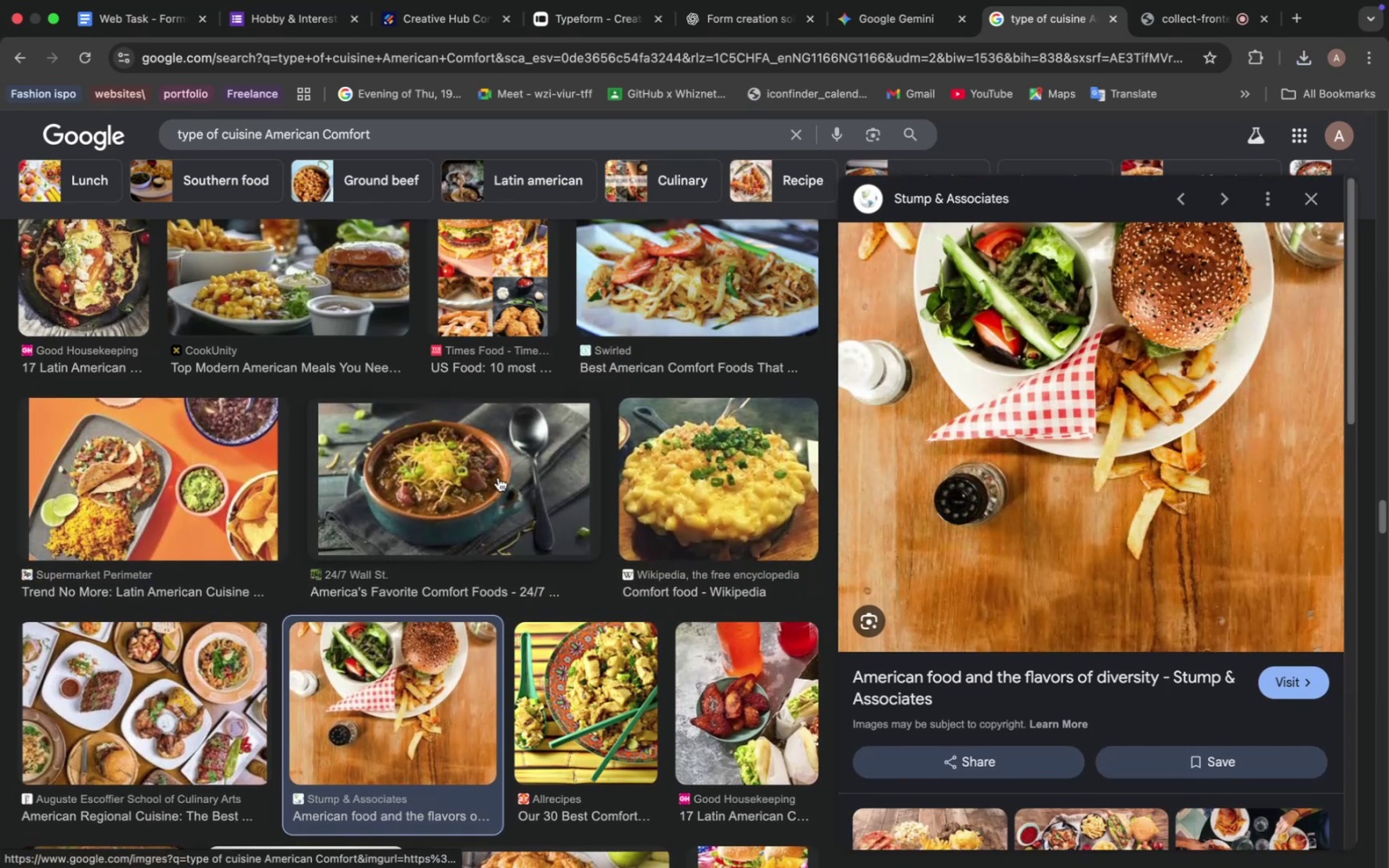 
left_click([498, 477])
 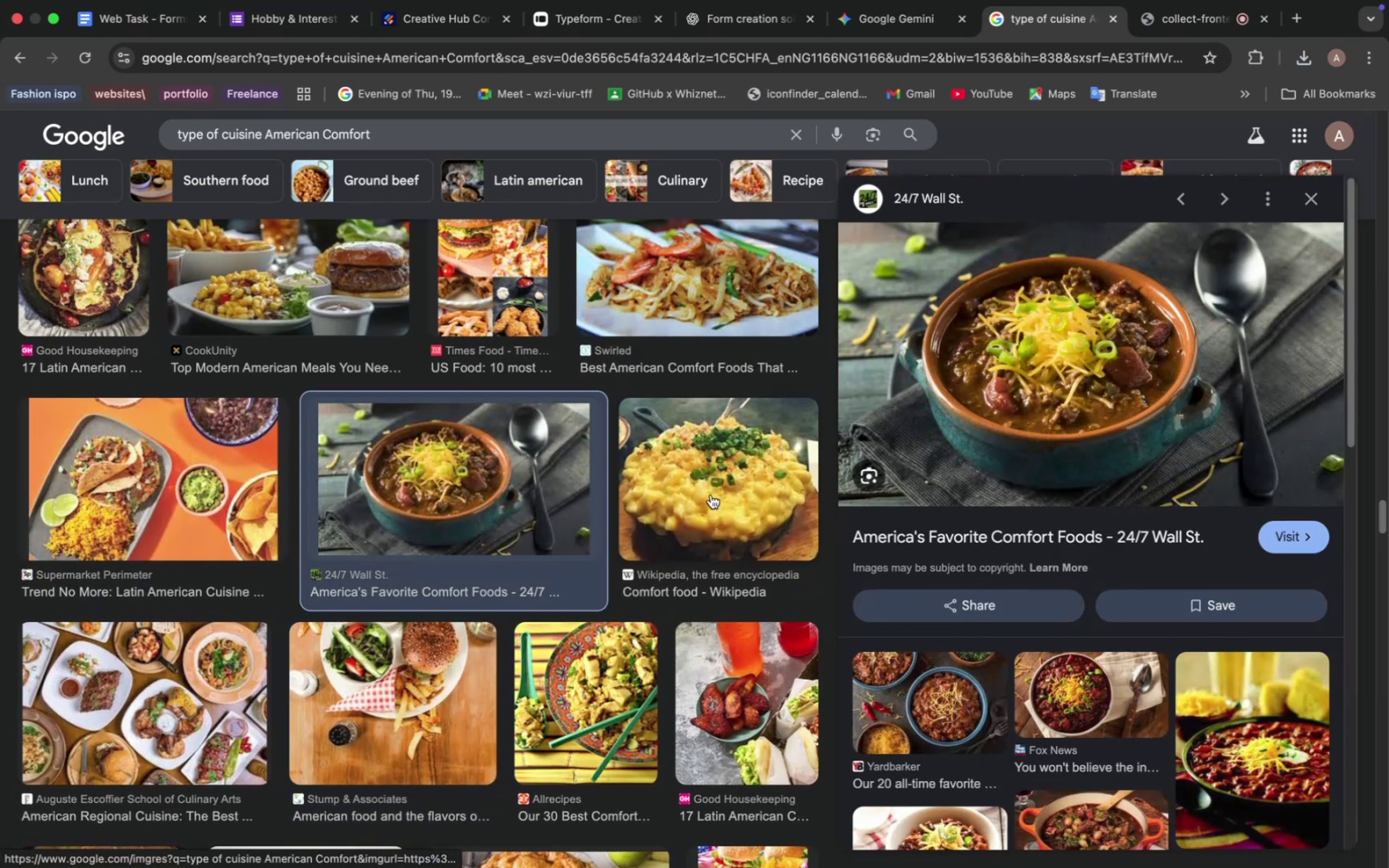 
left_click([713, 487])
 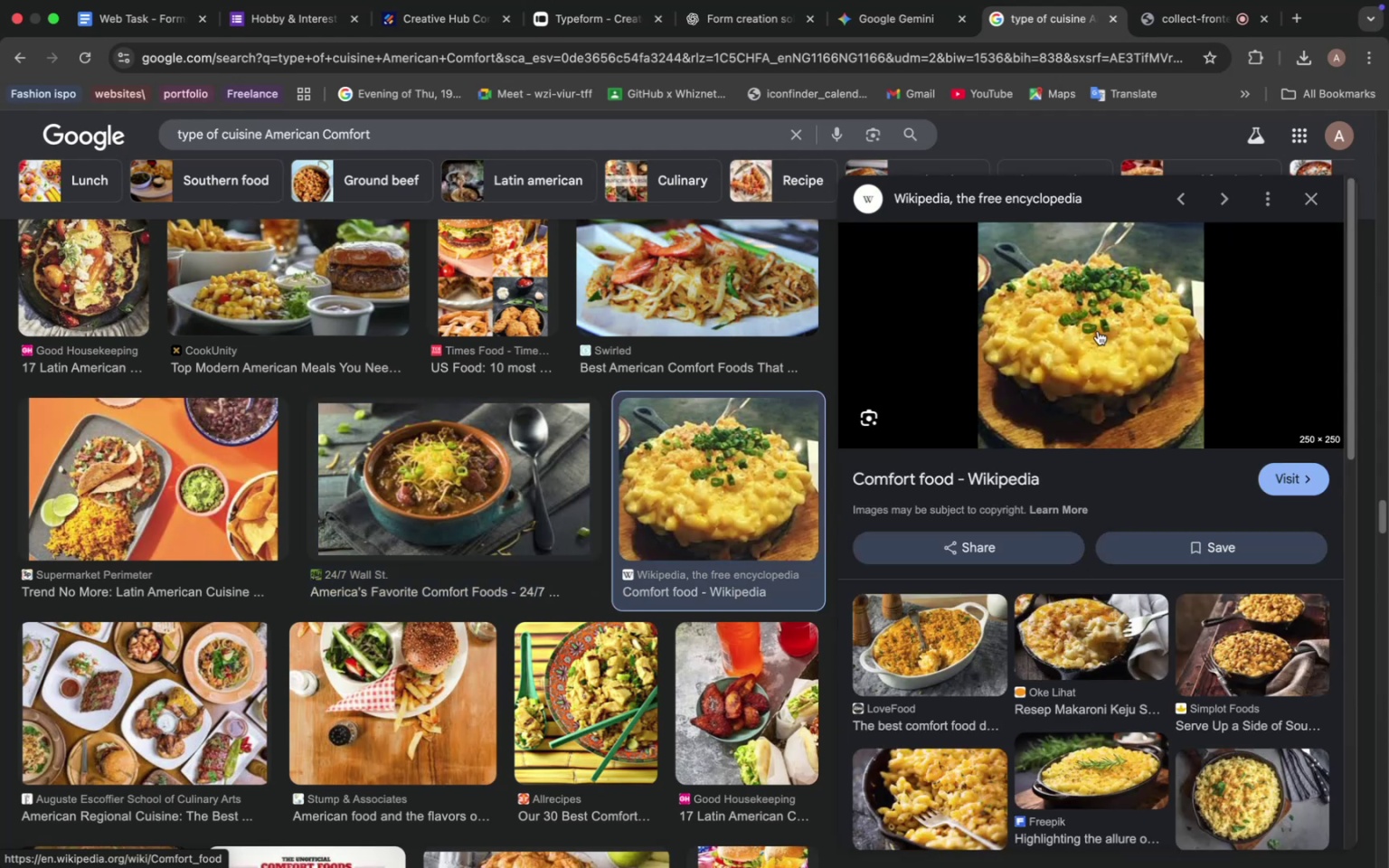 
right_click([1098, 331])
 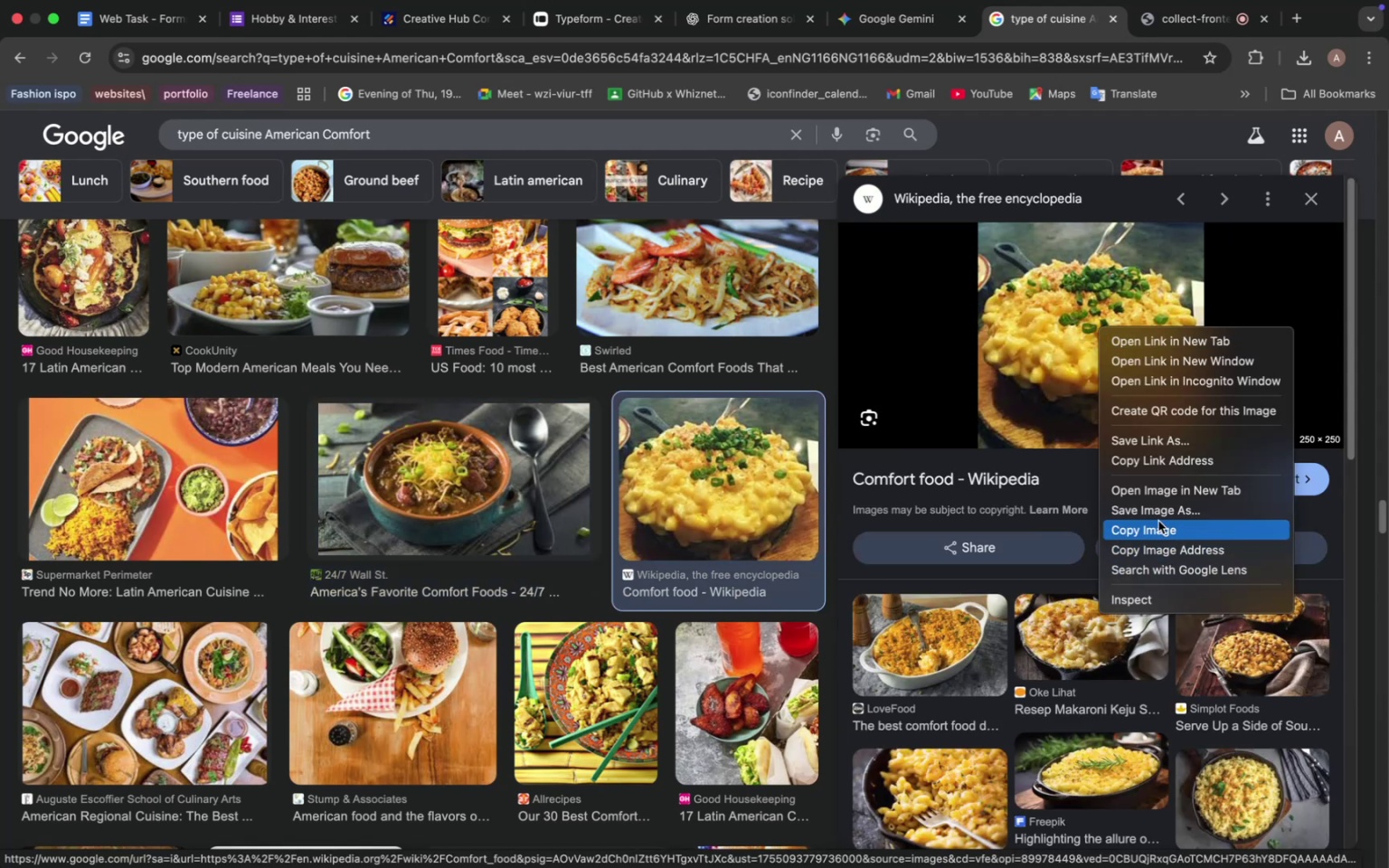 
left_click([1162, 512])
 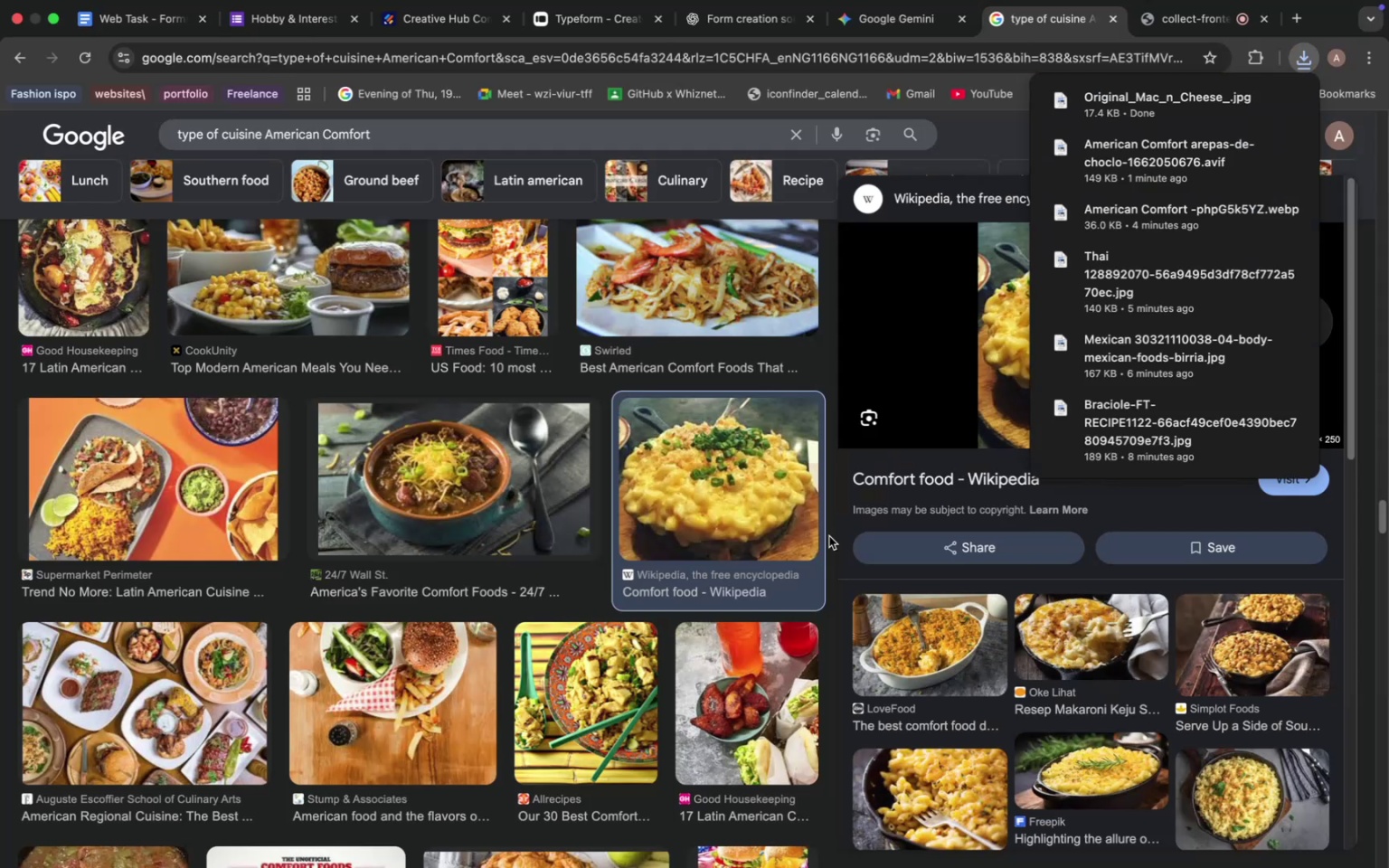 
wait(5.41)
 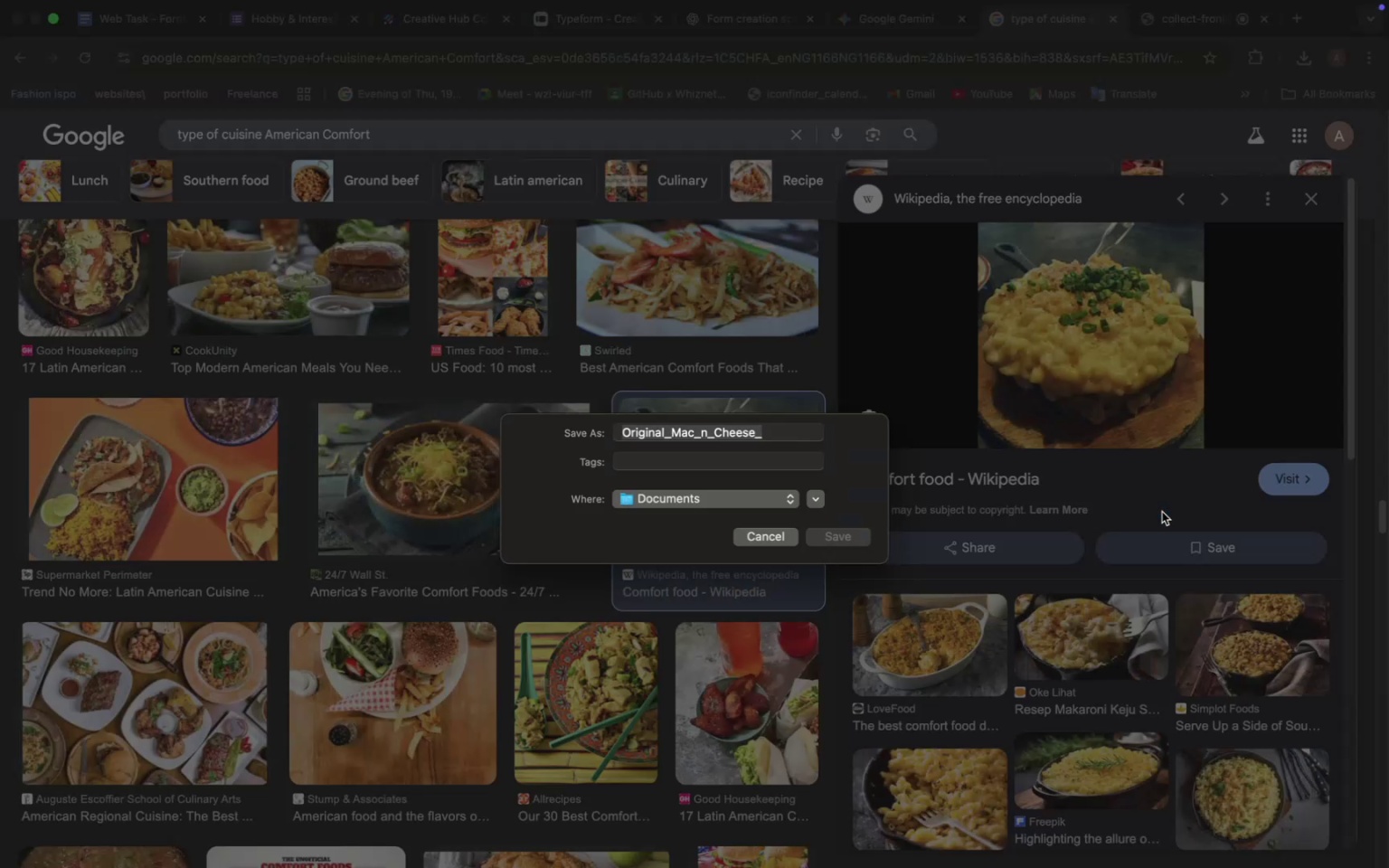 
left_click([579, 15])
 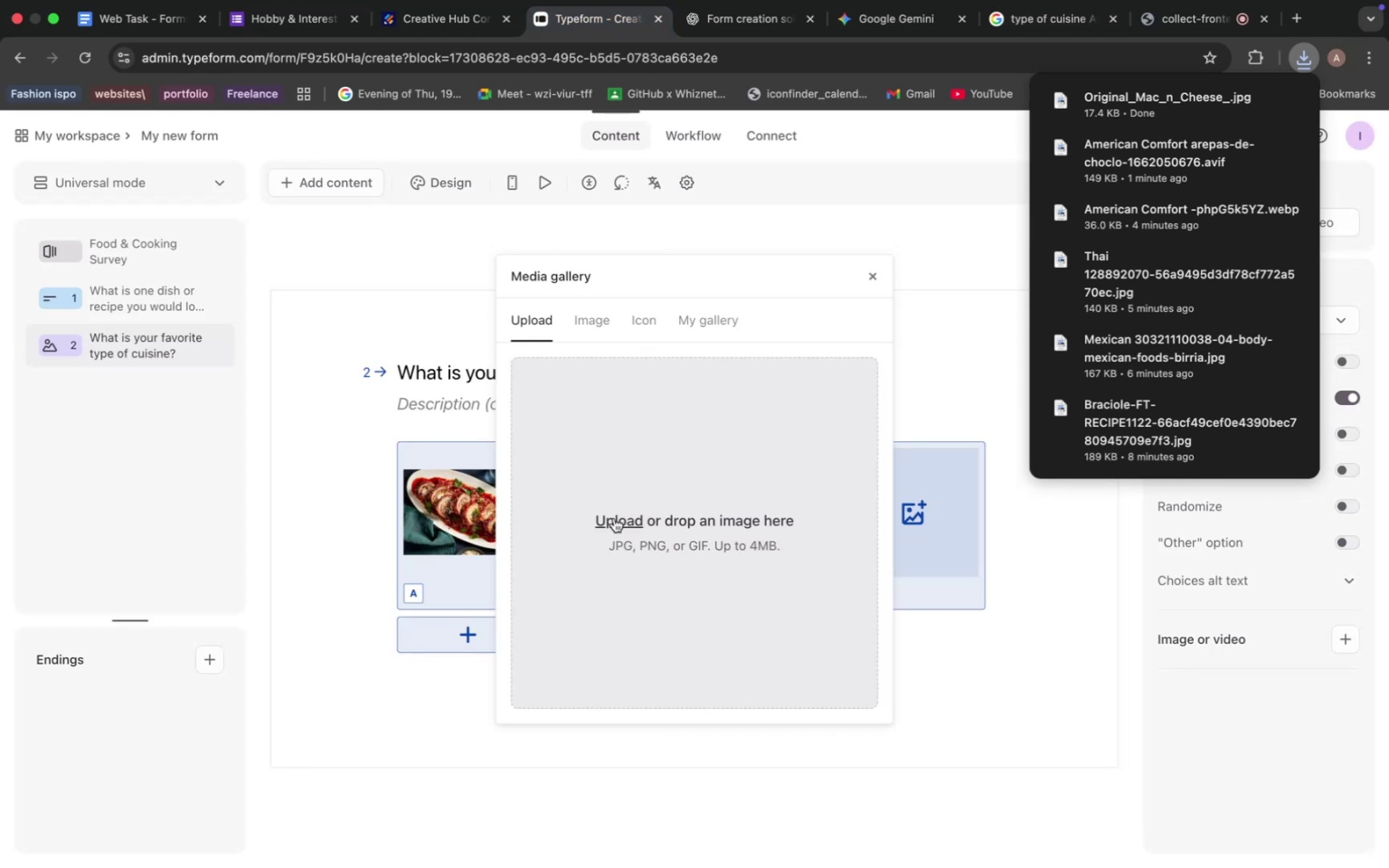 
left_click([615, 514])
 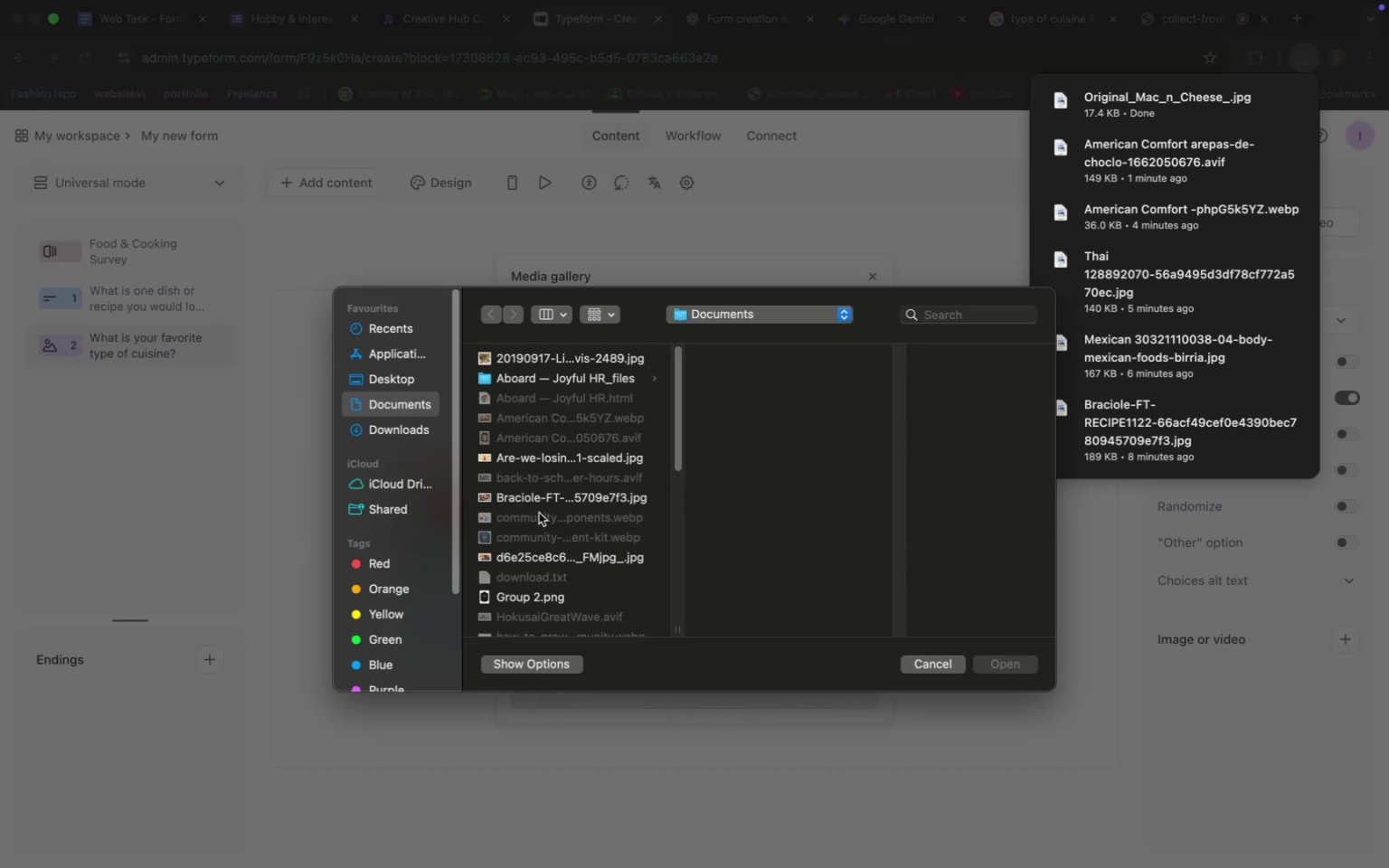 
scroll: coordinate [576, 486], scroll_direction: down, amount: 33.0
 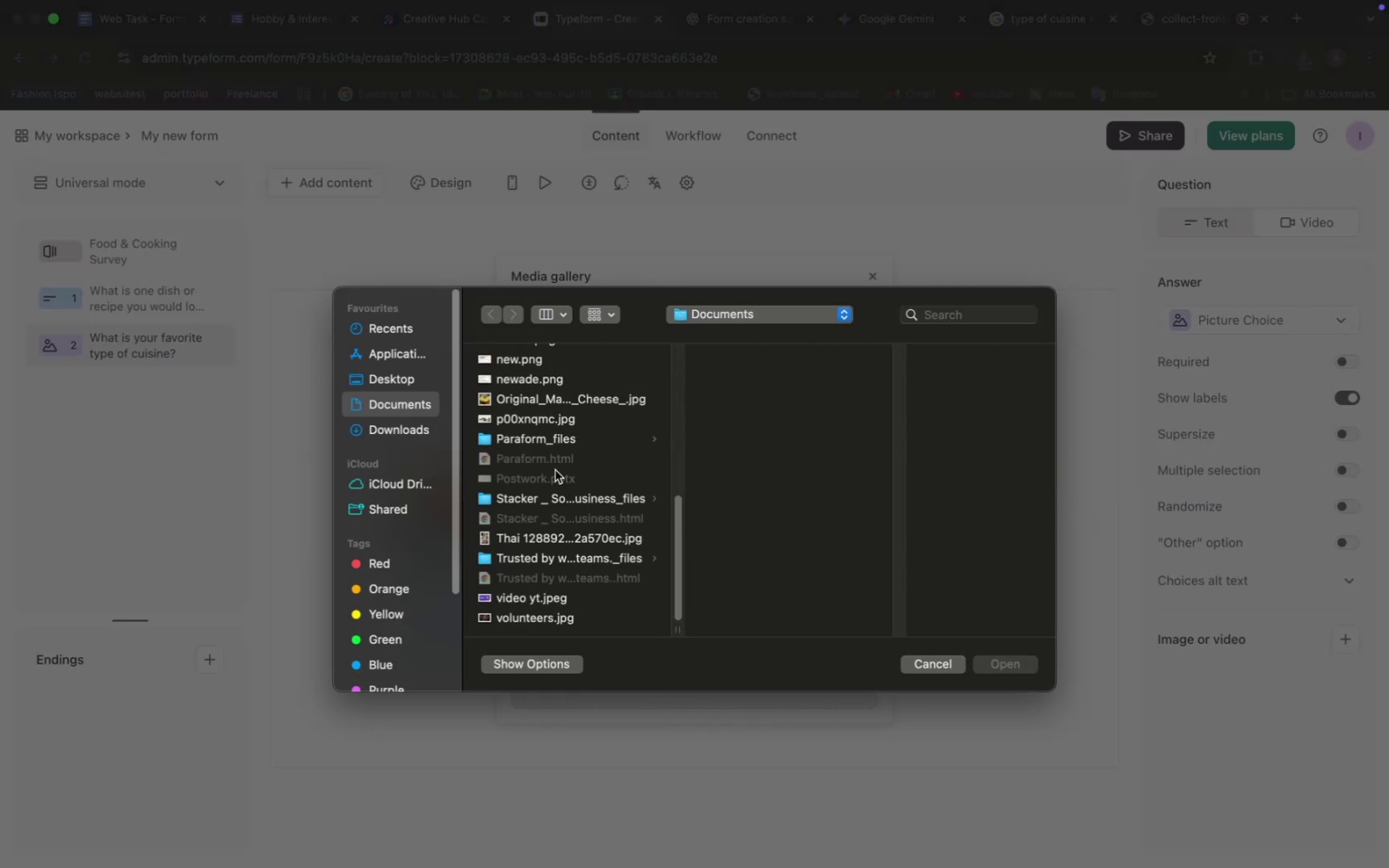 
scroll: coordinate [555, 470], scroll_direction: up, amount: 2.0
 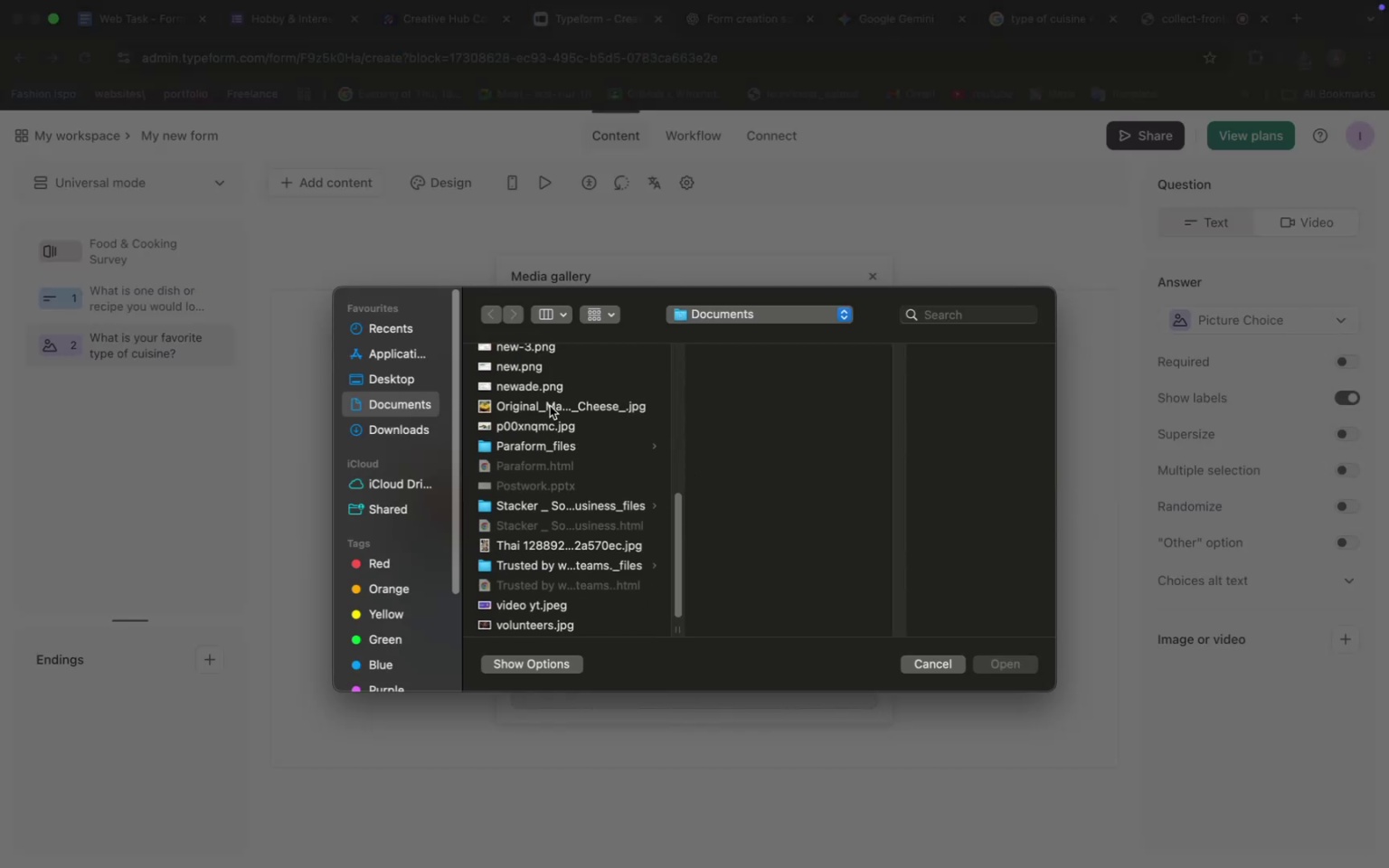 
left_click([550, 406])
 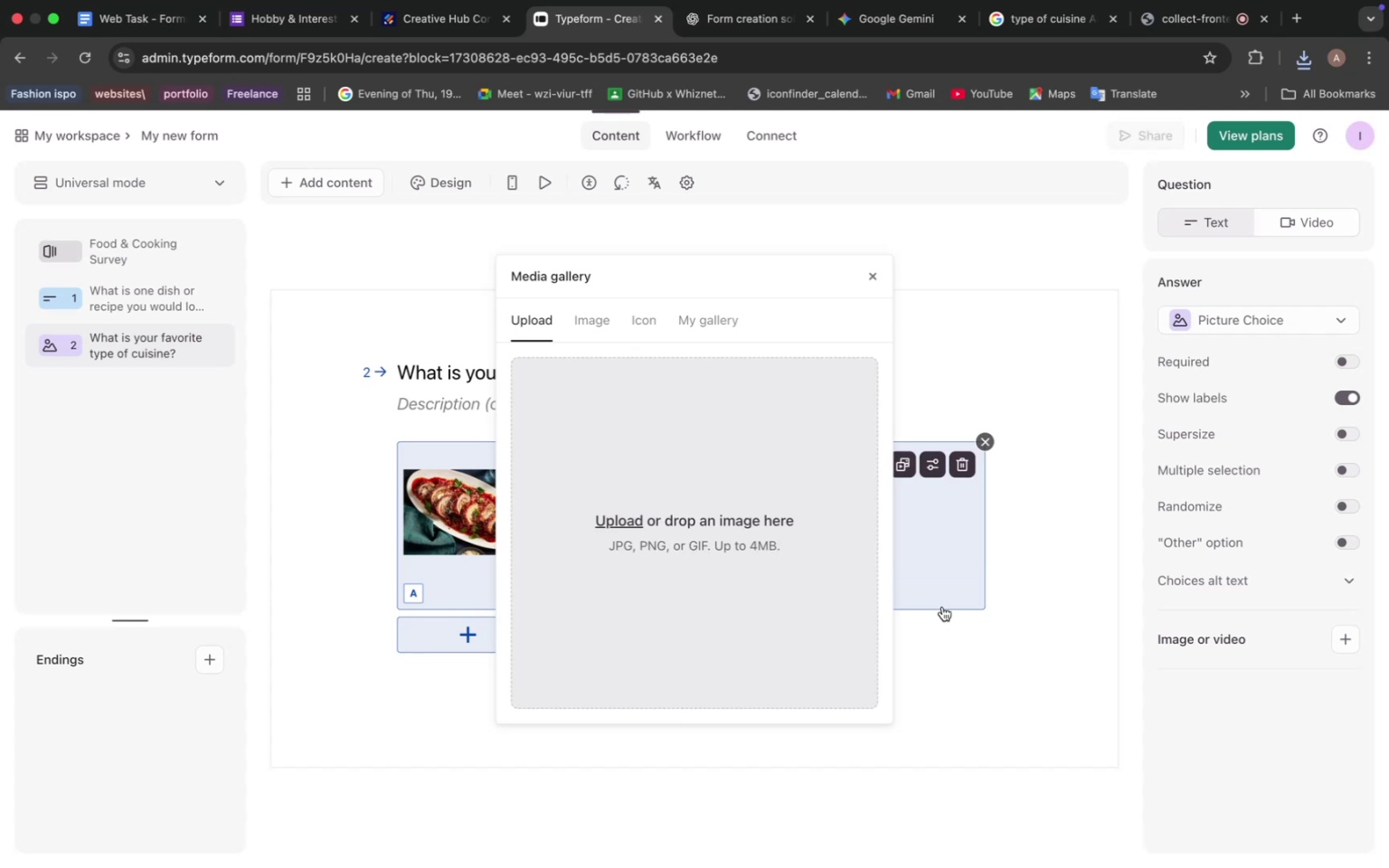 
wait(5.65)
 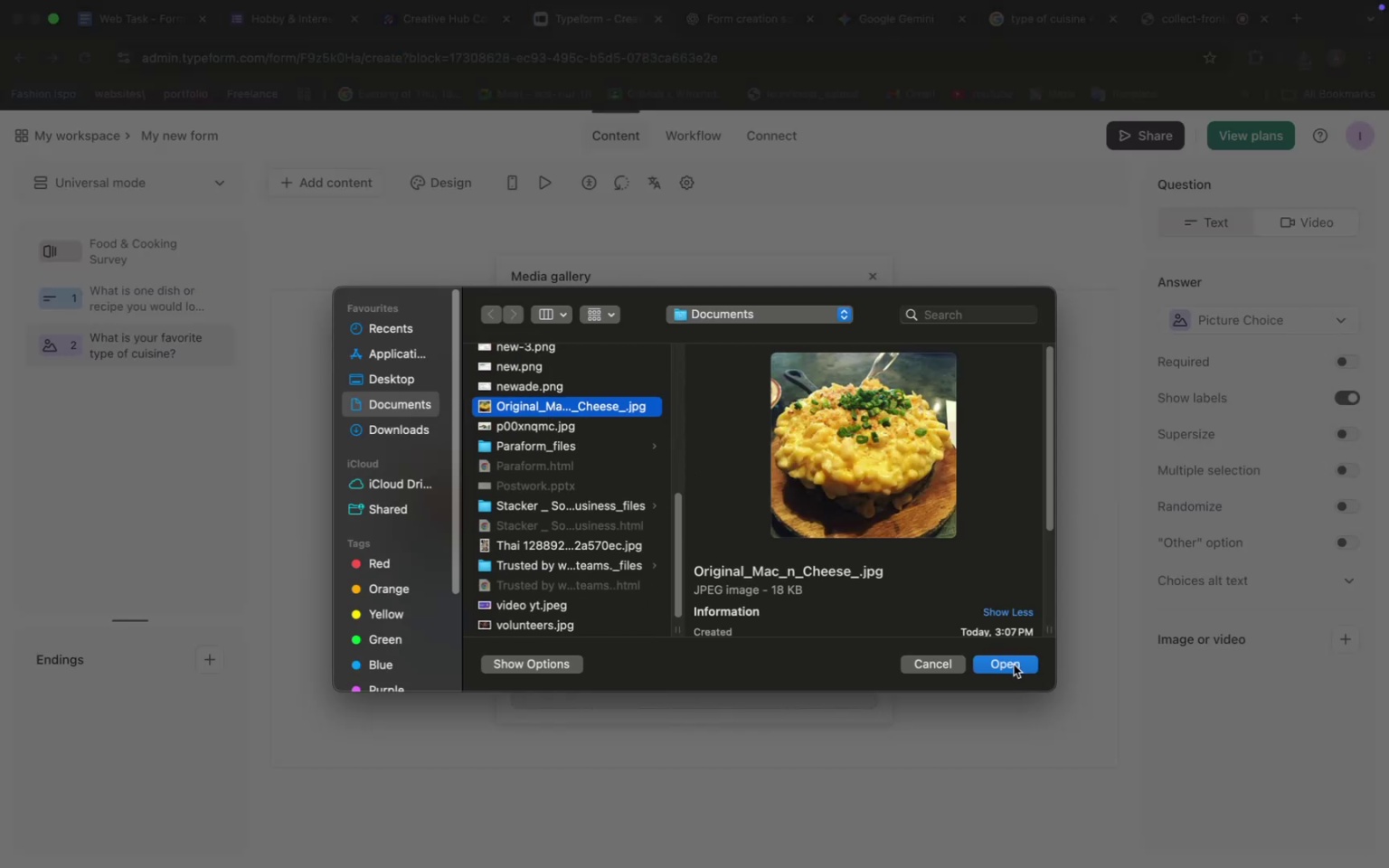 
left_click([934, 595])
 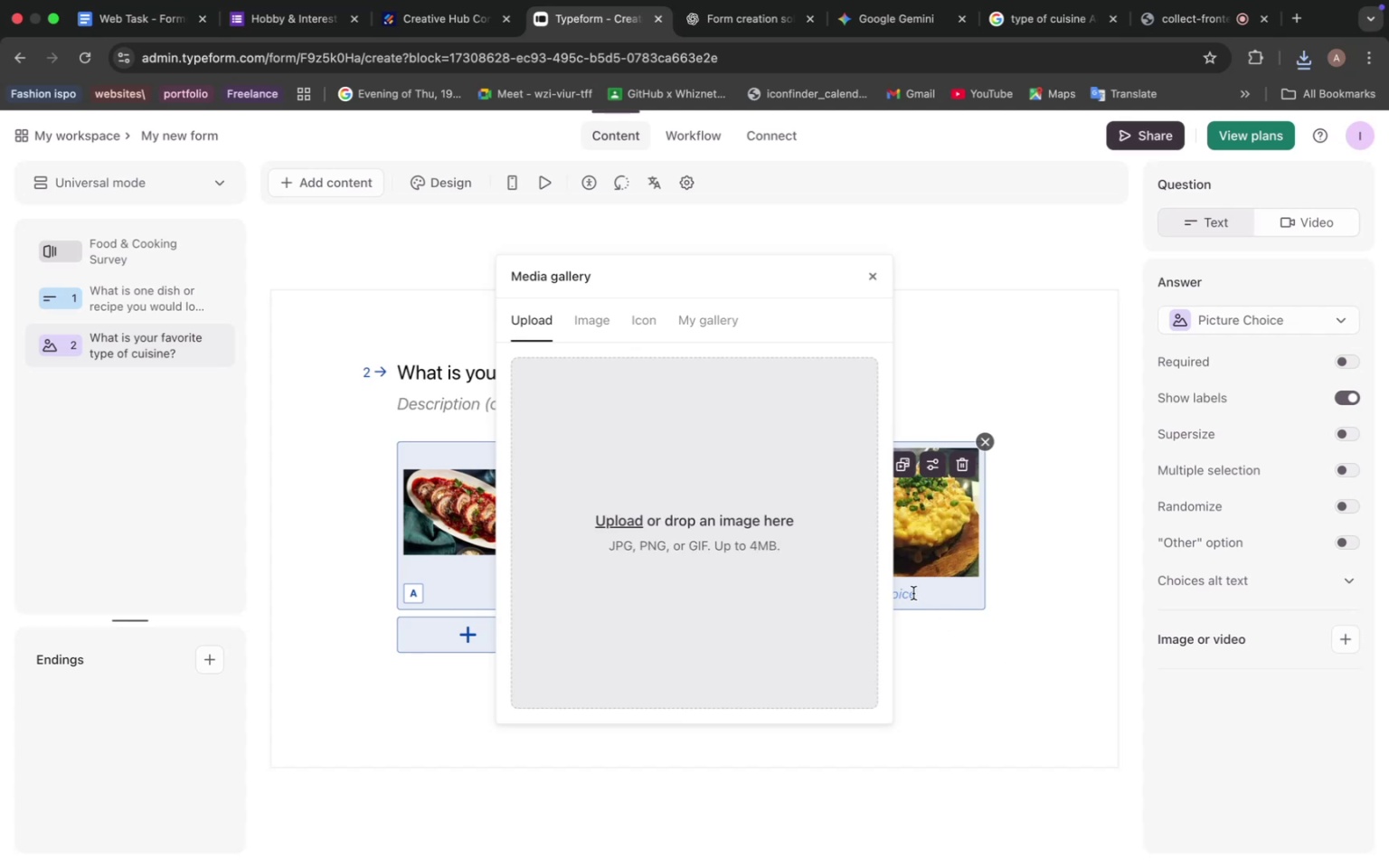 
left_click([913, 593])
 